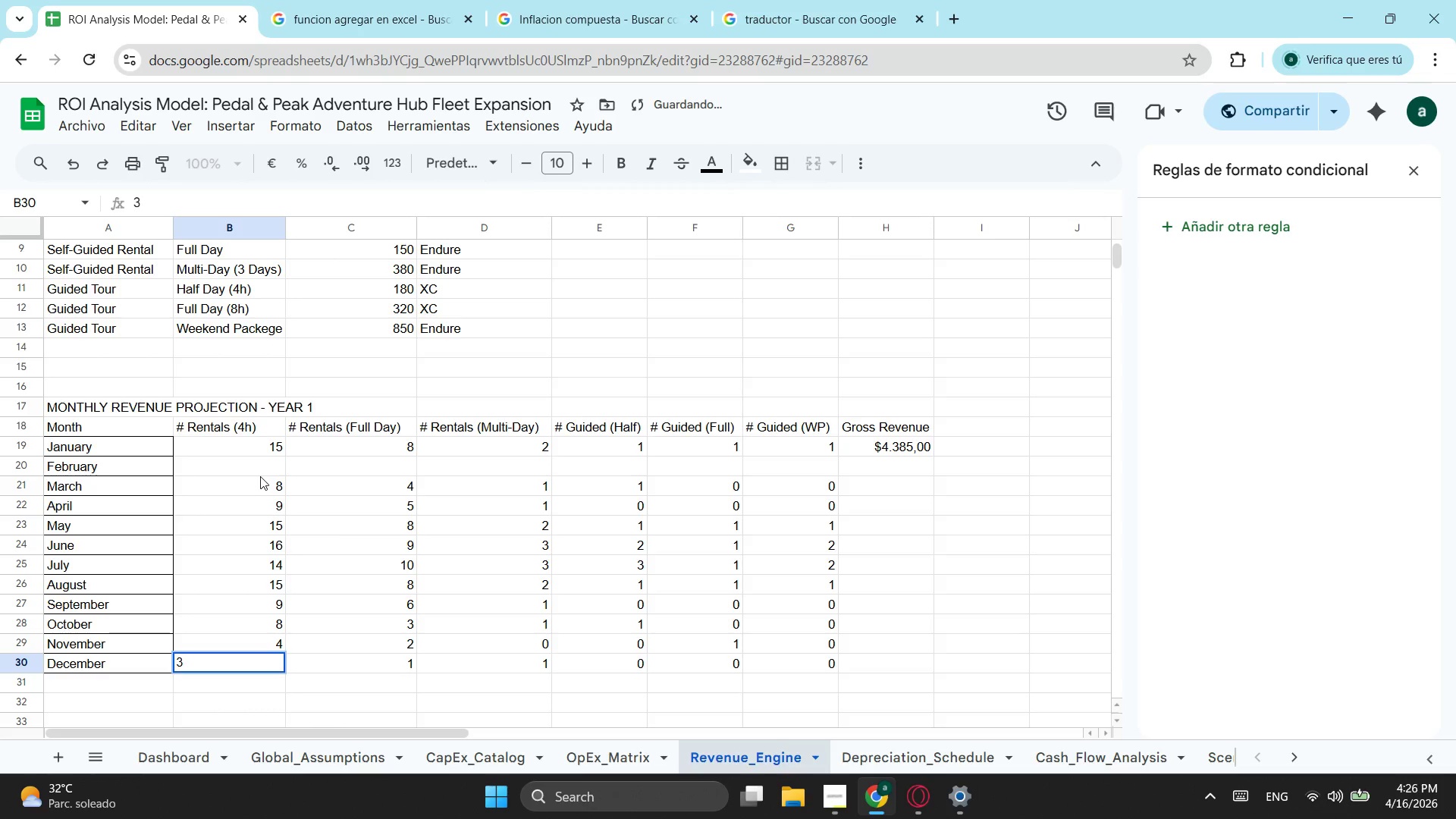 
left_click([260, 475])
 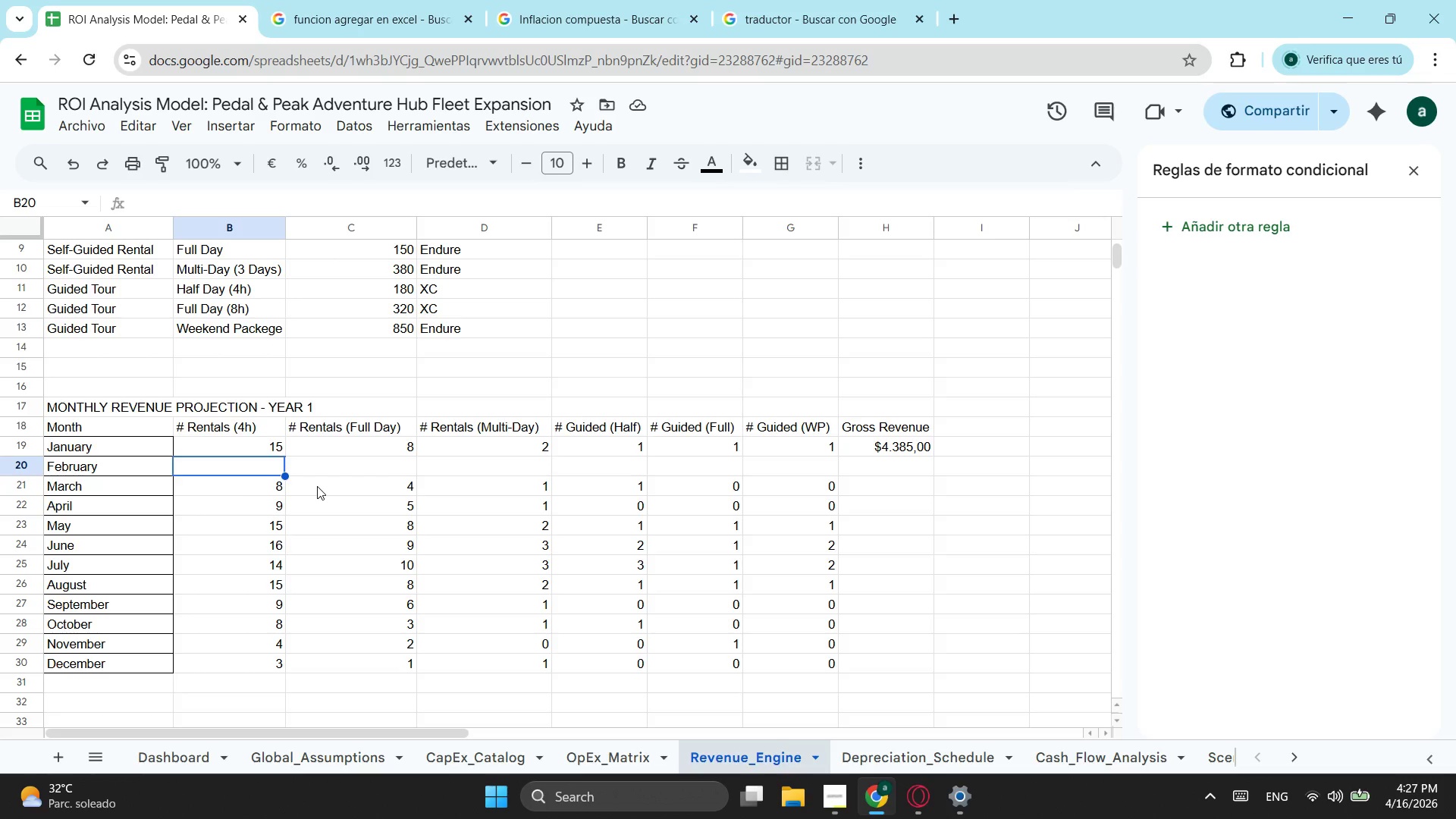 
wait(25.06)
 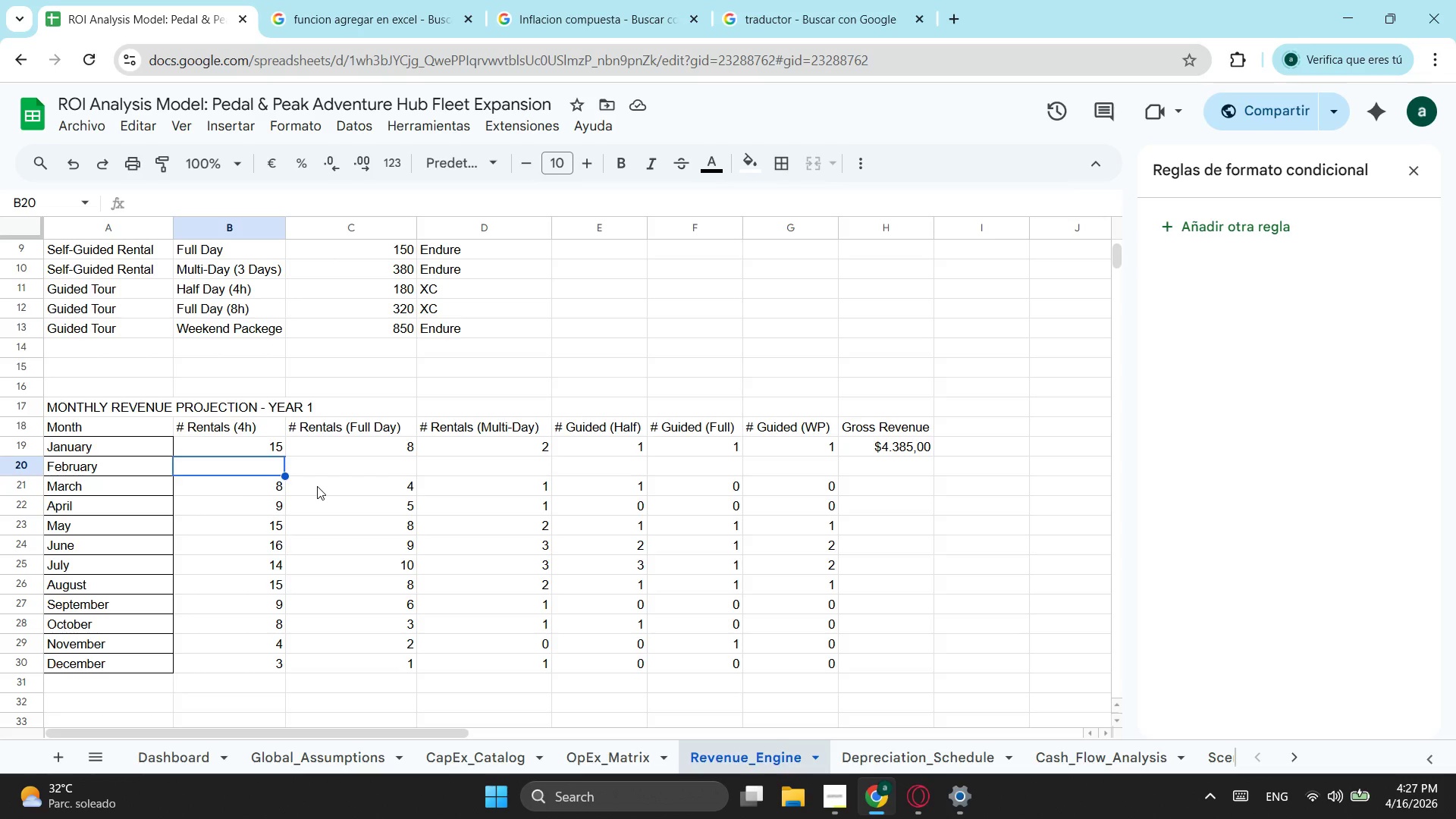 
scroll: coordinate [344, 523], scroll_direction: up, amount: 2.0
 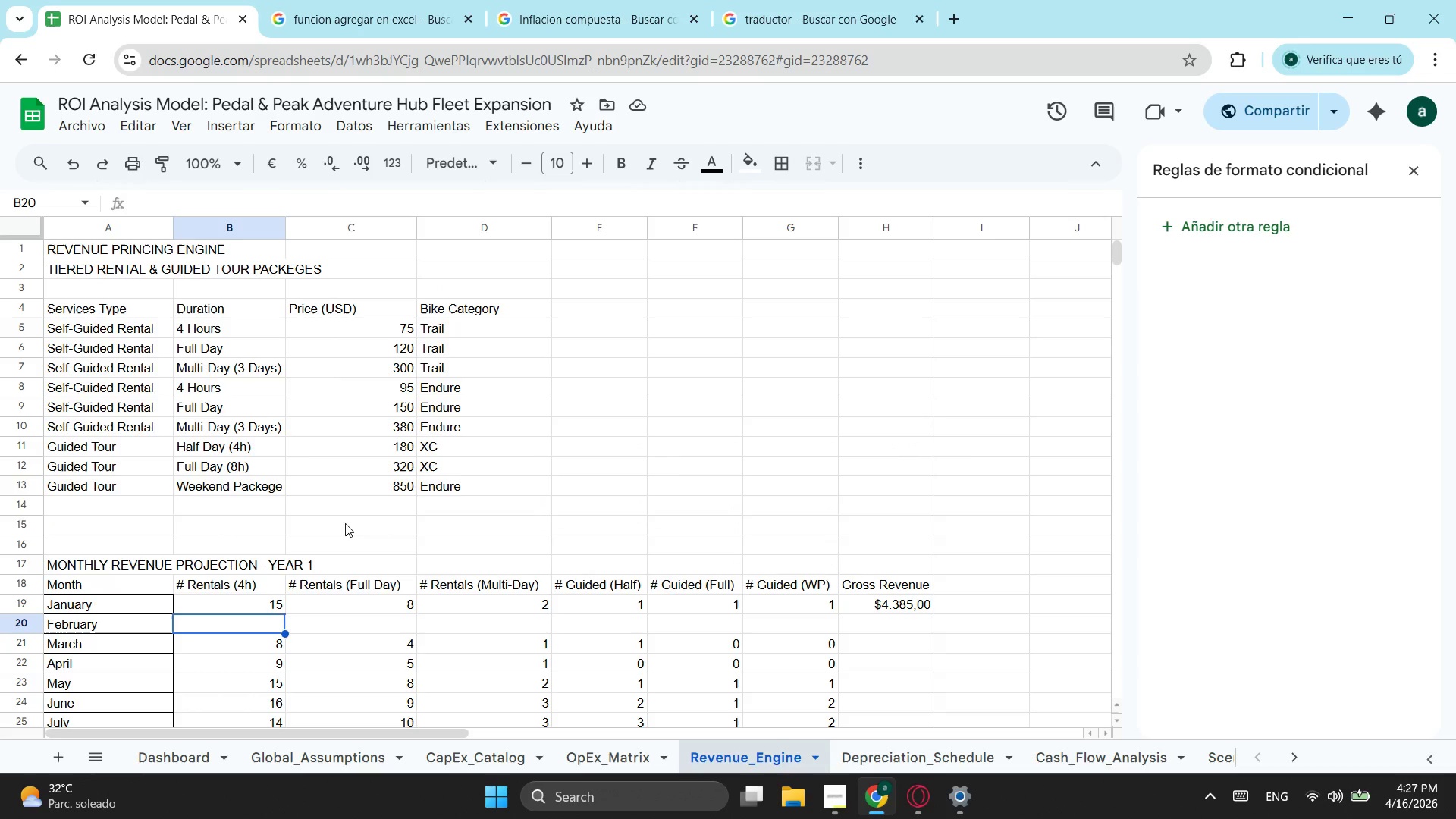 
scroll: coordinate [340, 535], scroll_direction: down, amount: 2.0
 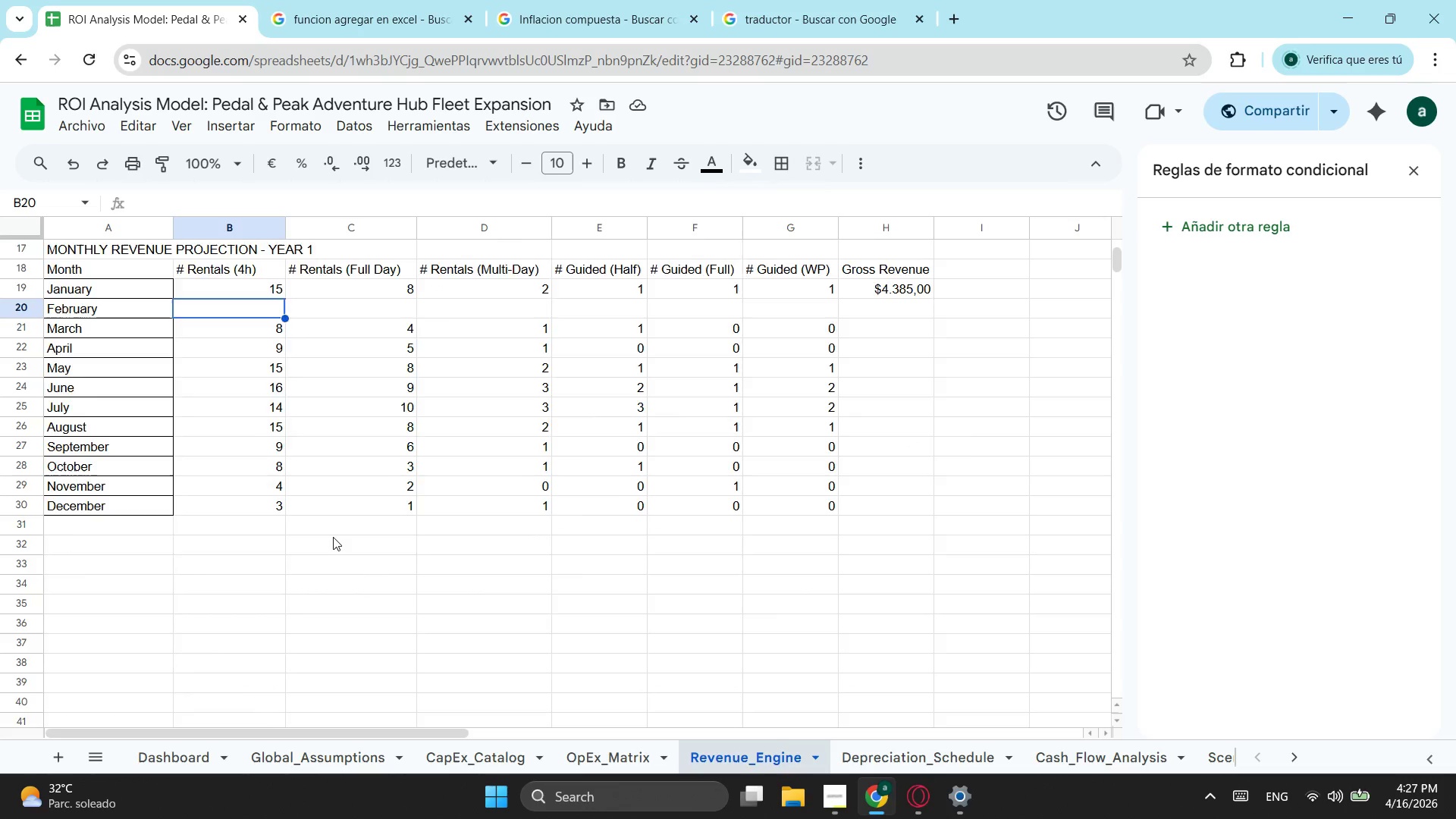 
scroll: coordinate [333, 537], scroll_direction: up, amount: 1.0
 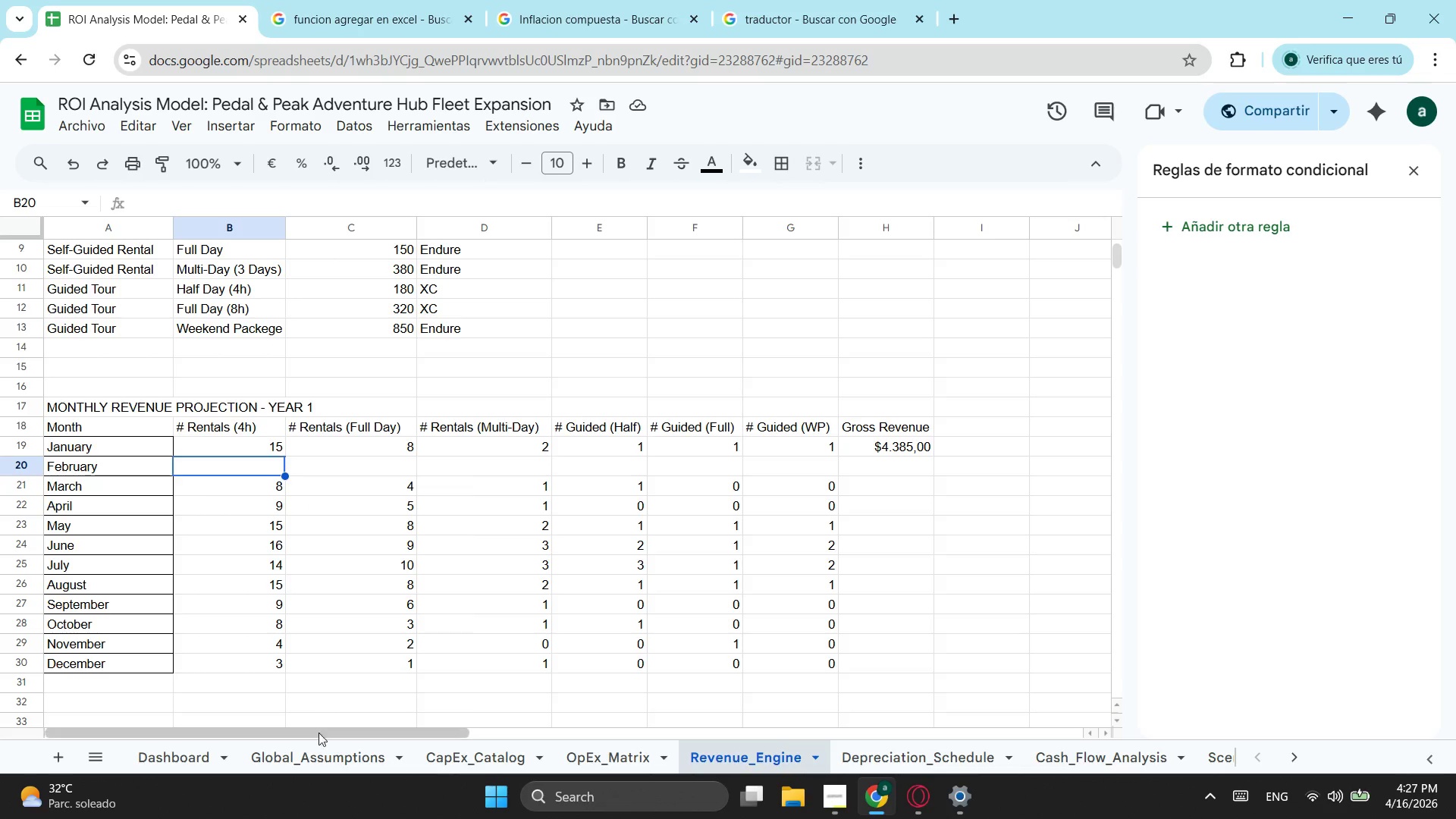 
wait(6.57)
 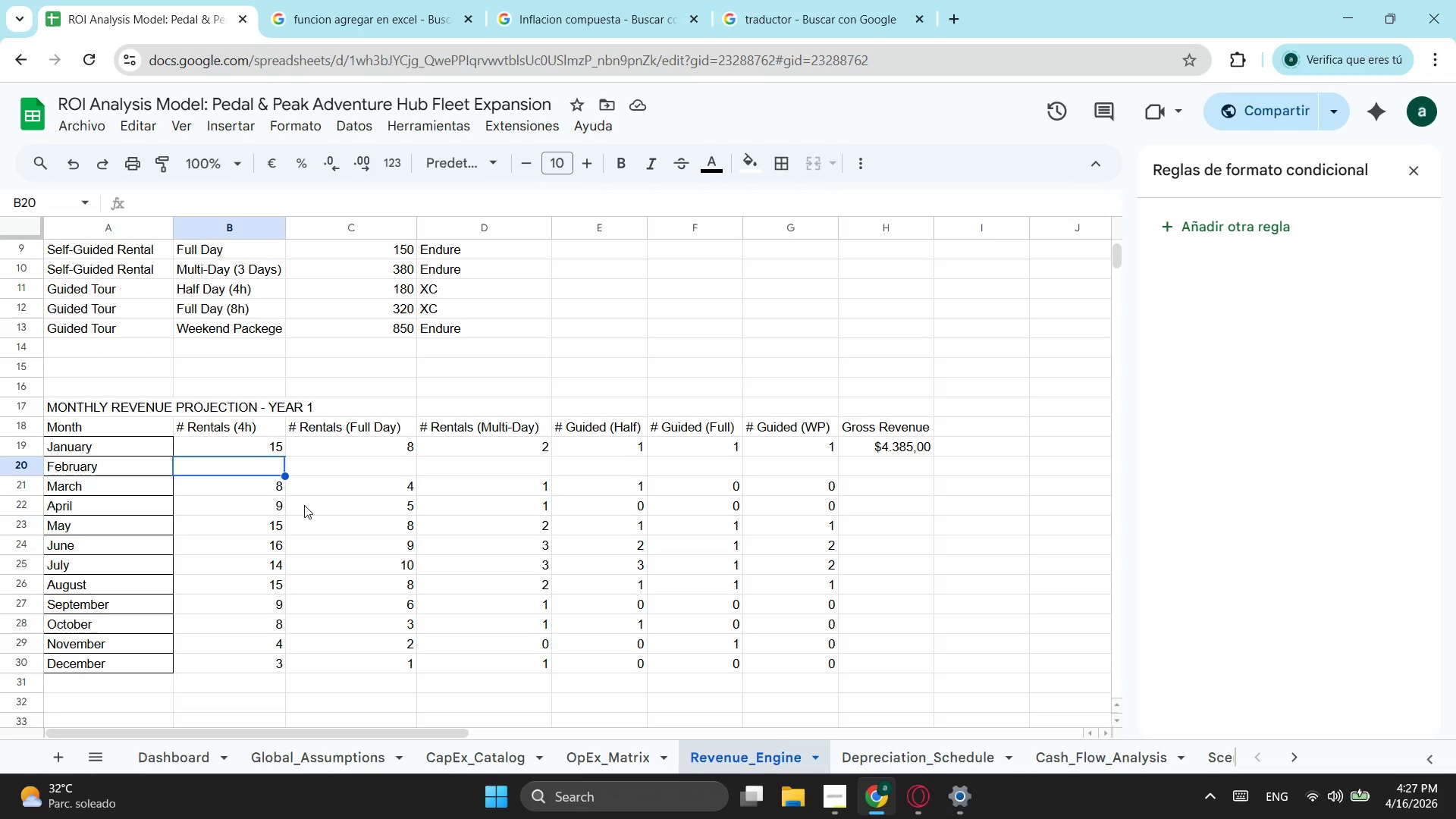 
left_click([339, 763])
 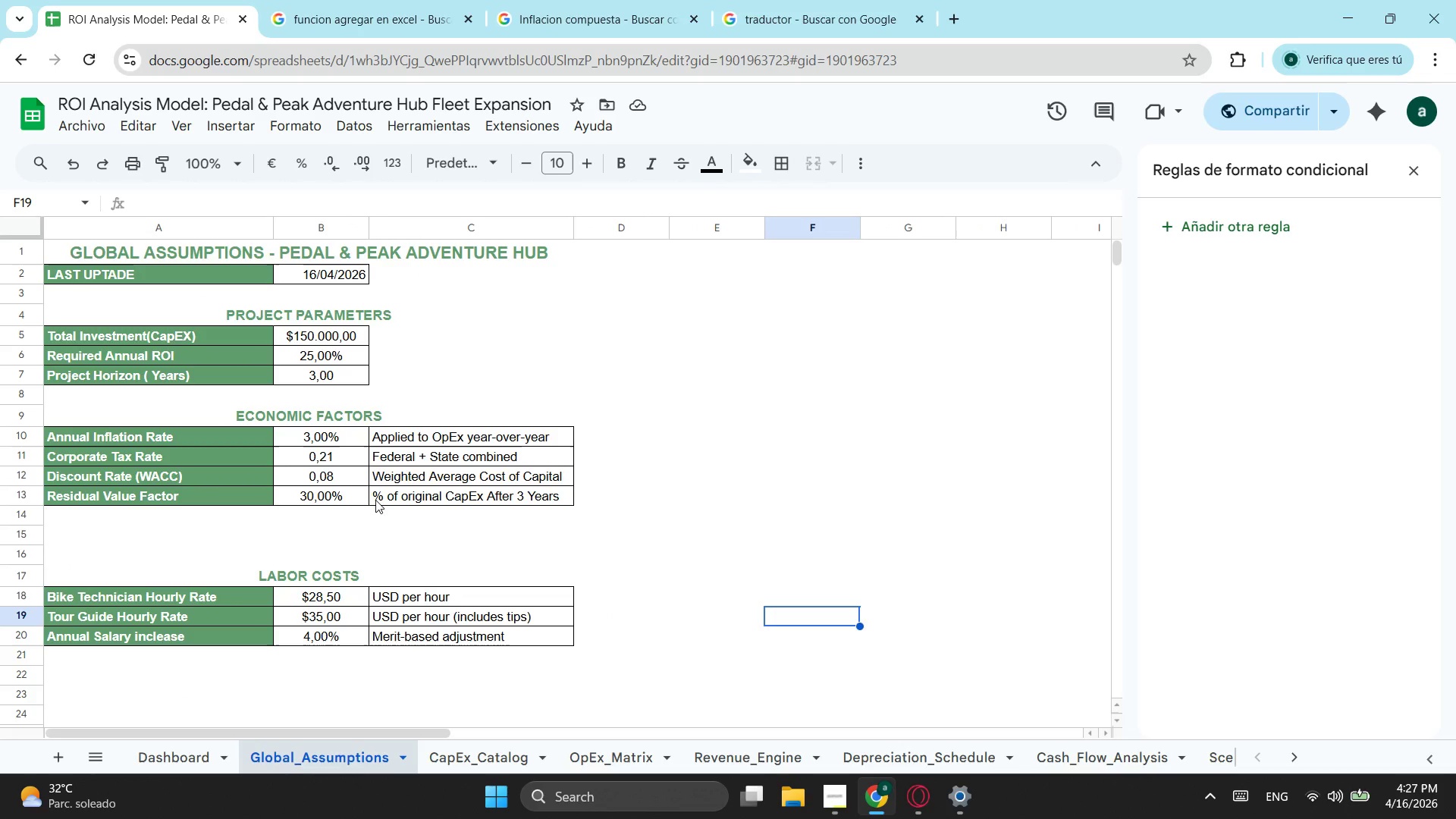 
left_click([479, 767])
 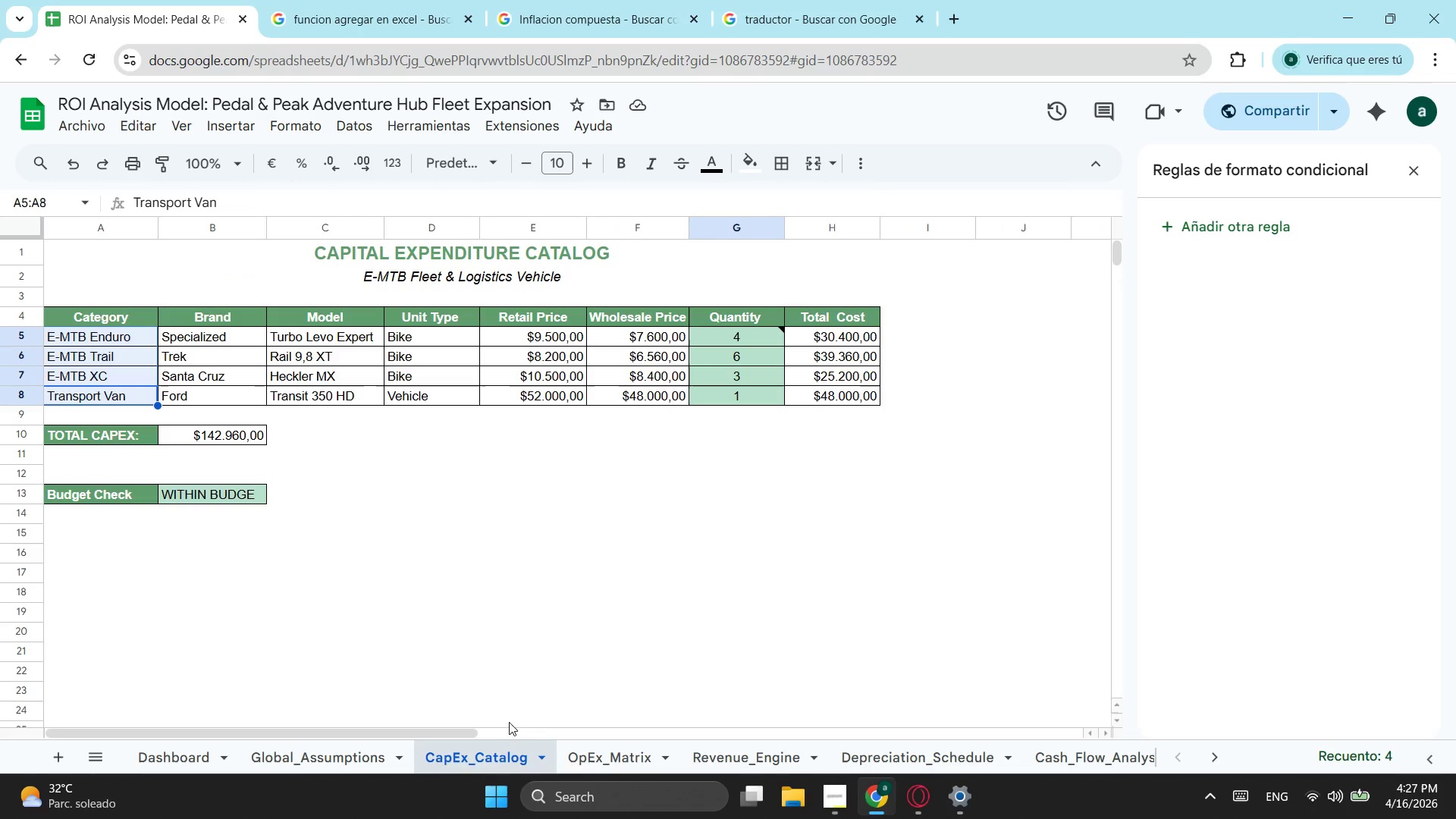 
left_click([609, 755])
 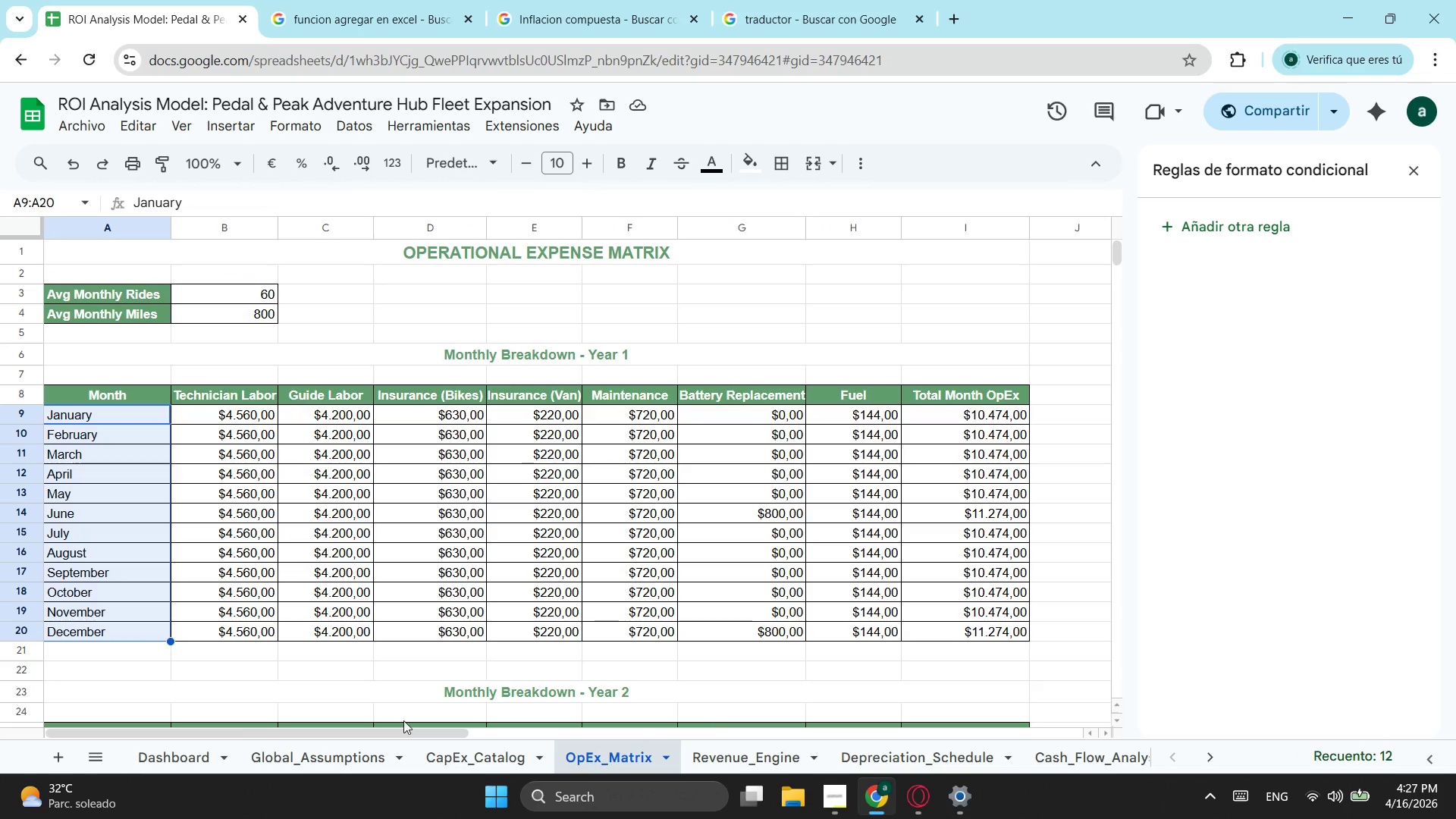 
wait(9.95)
 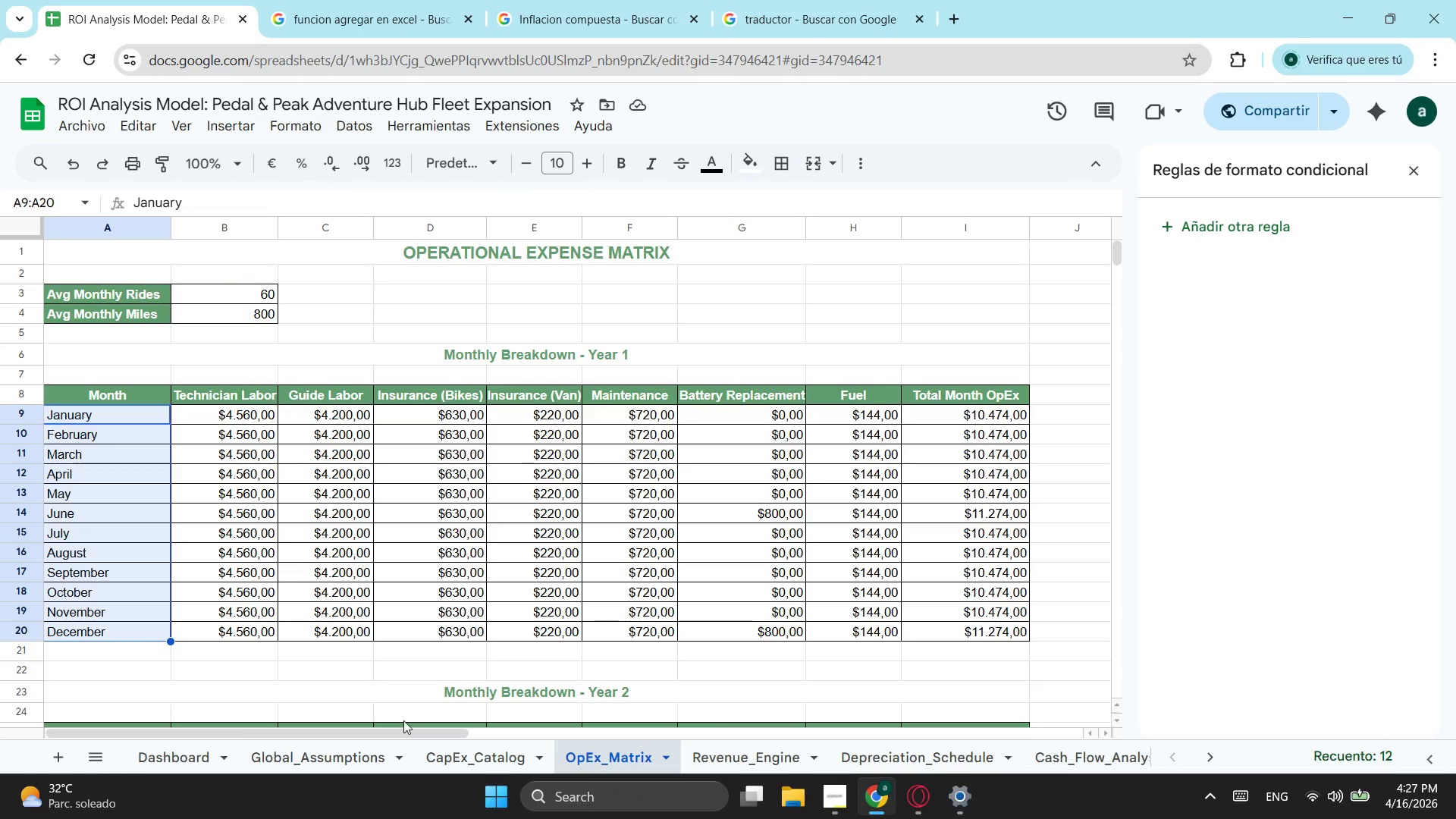 
left_click([772, 756])
 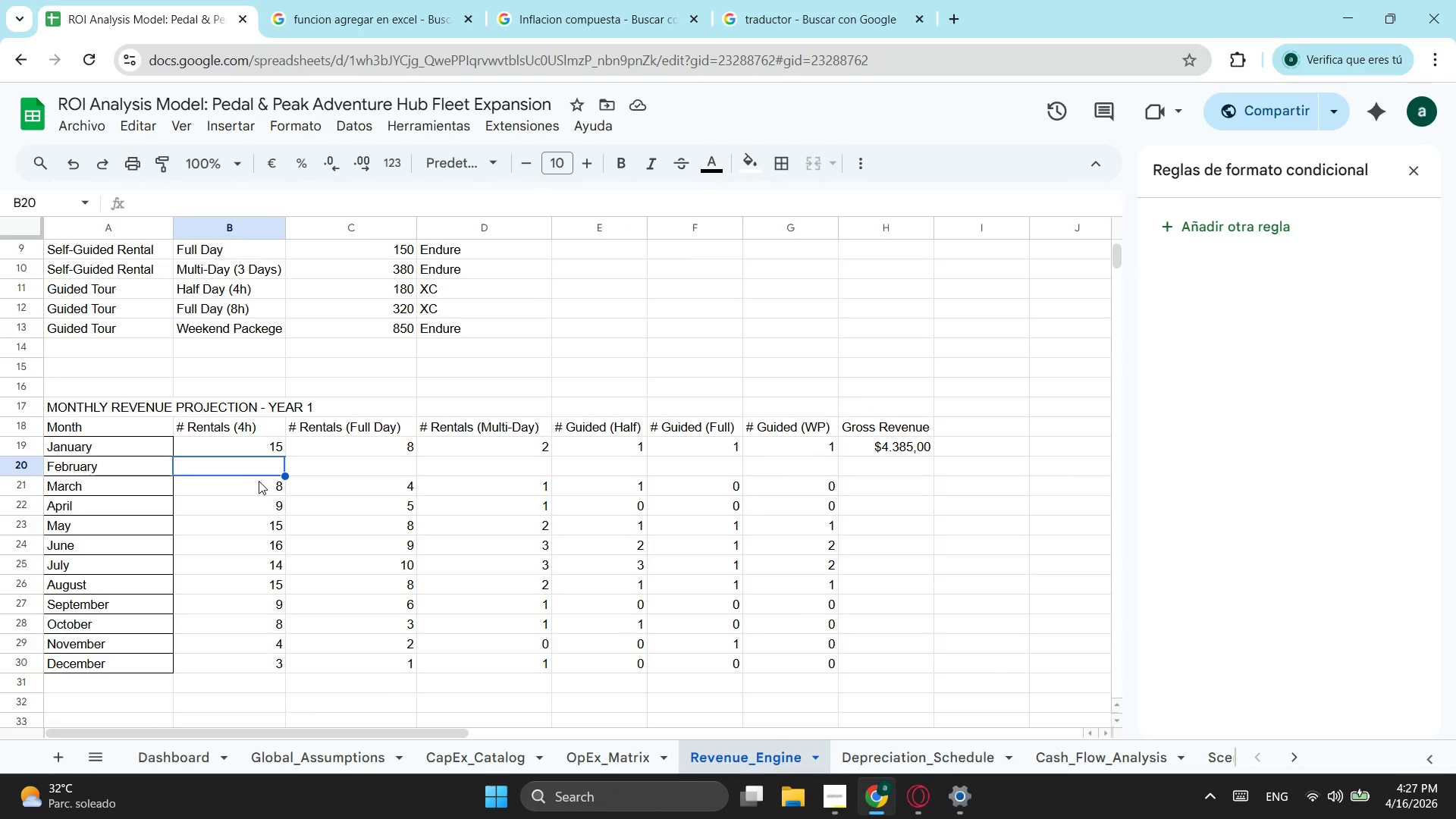 
wait(6.84)
 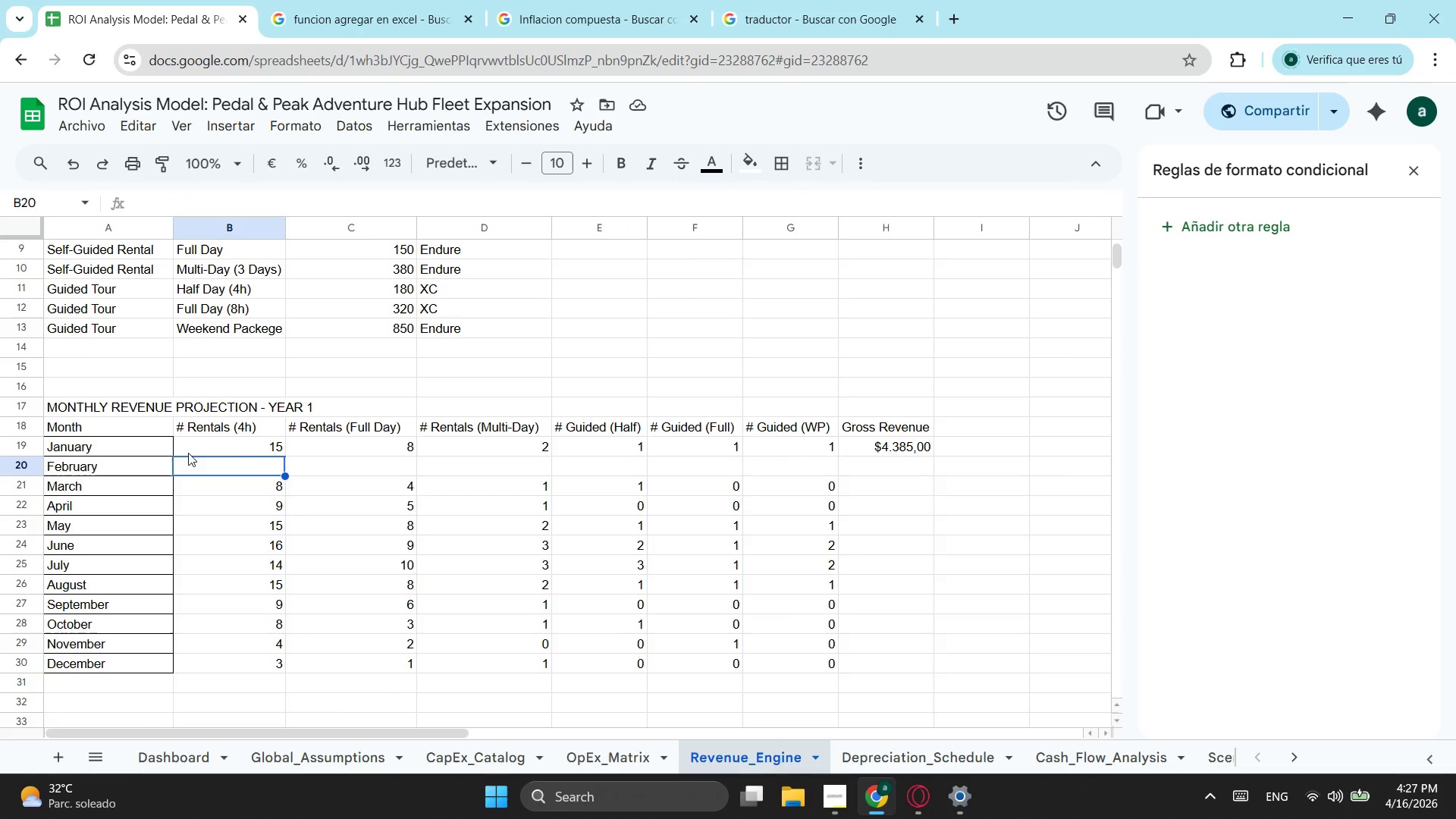 
left_click([264, 519])
 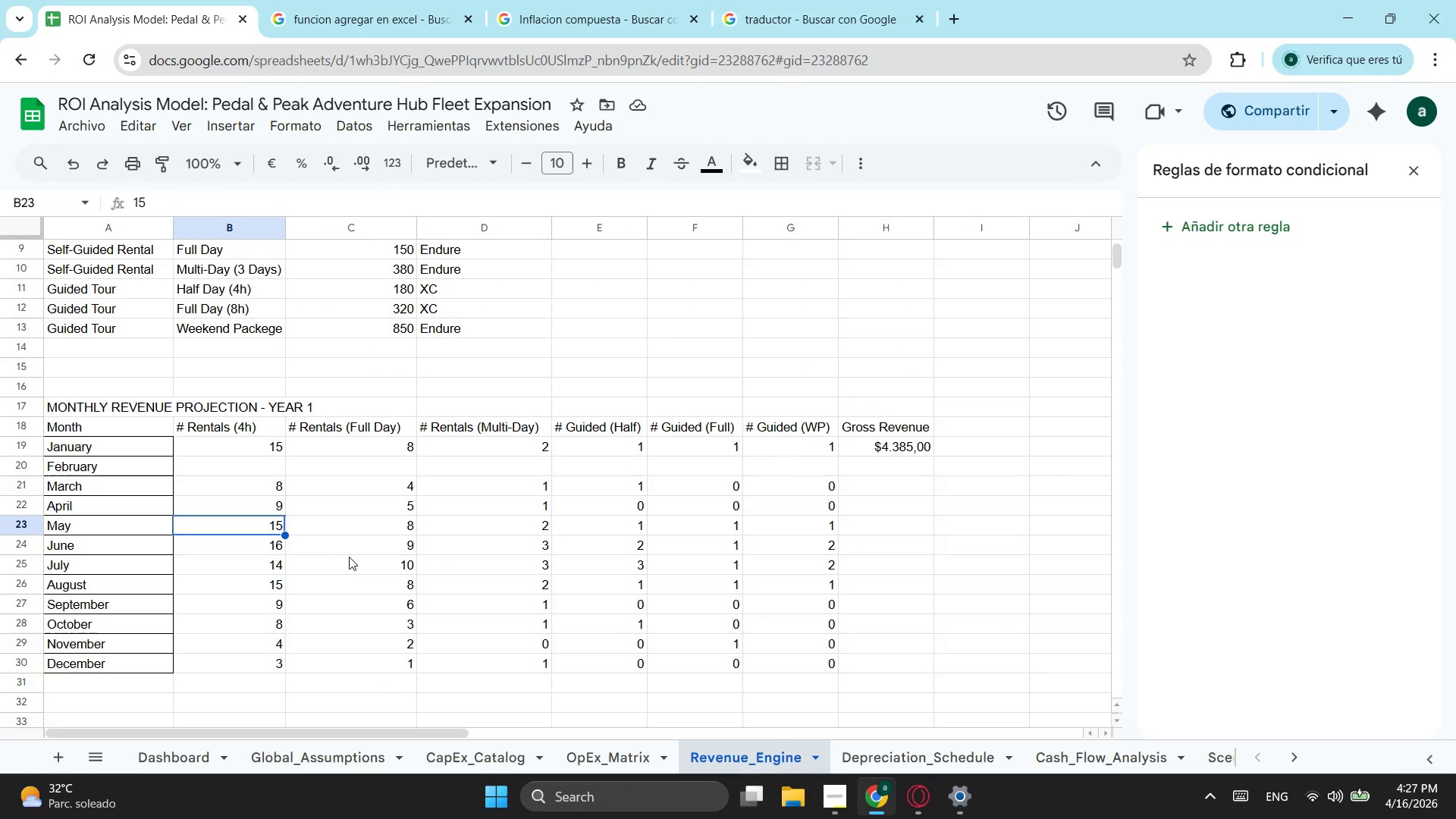 
type(20)
 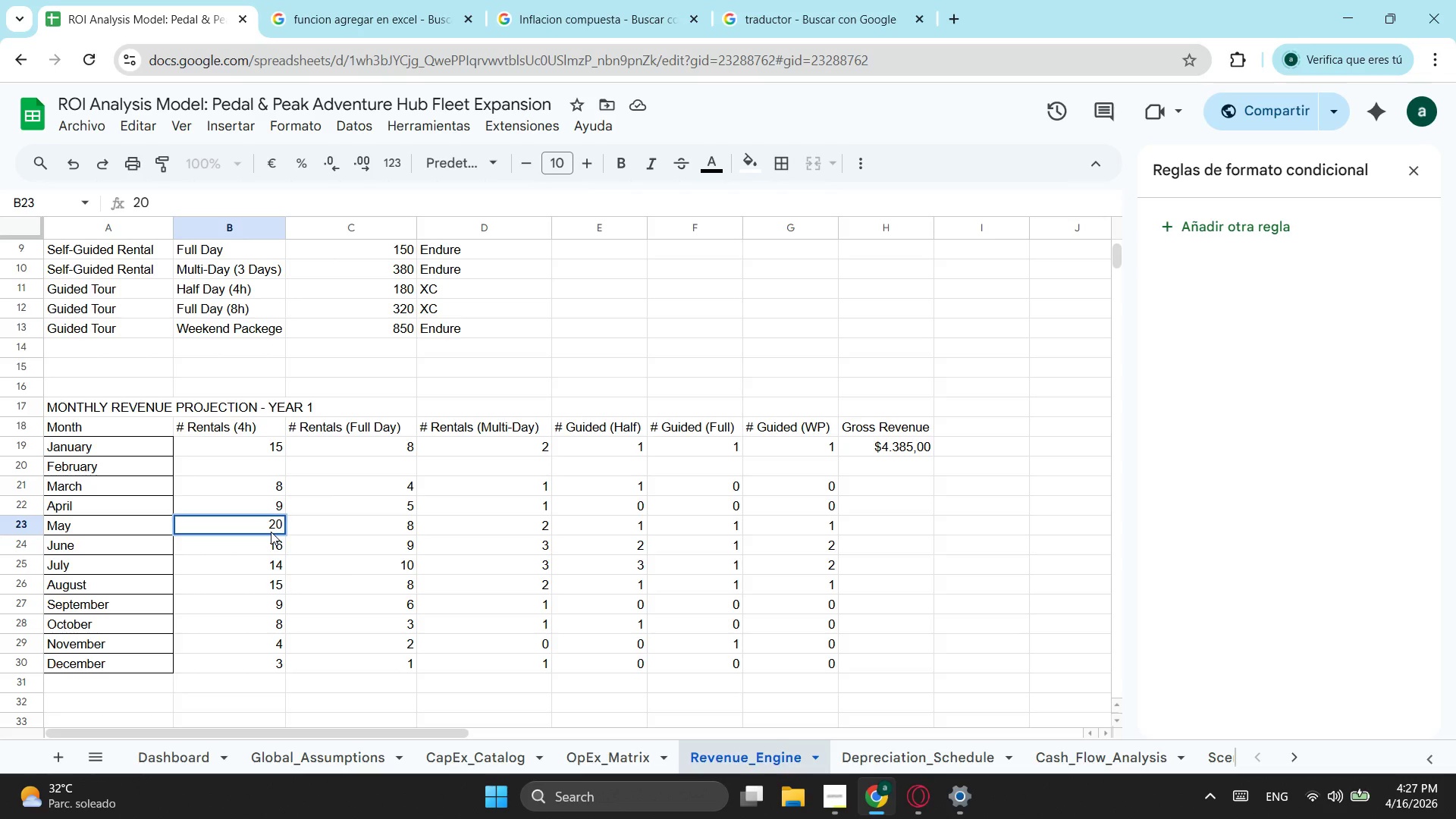 
double_click([268, 542])
 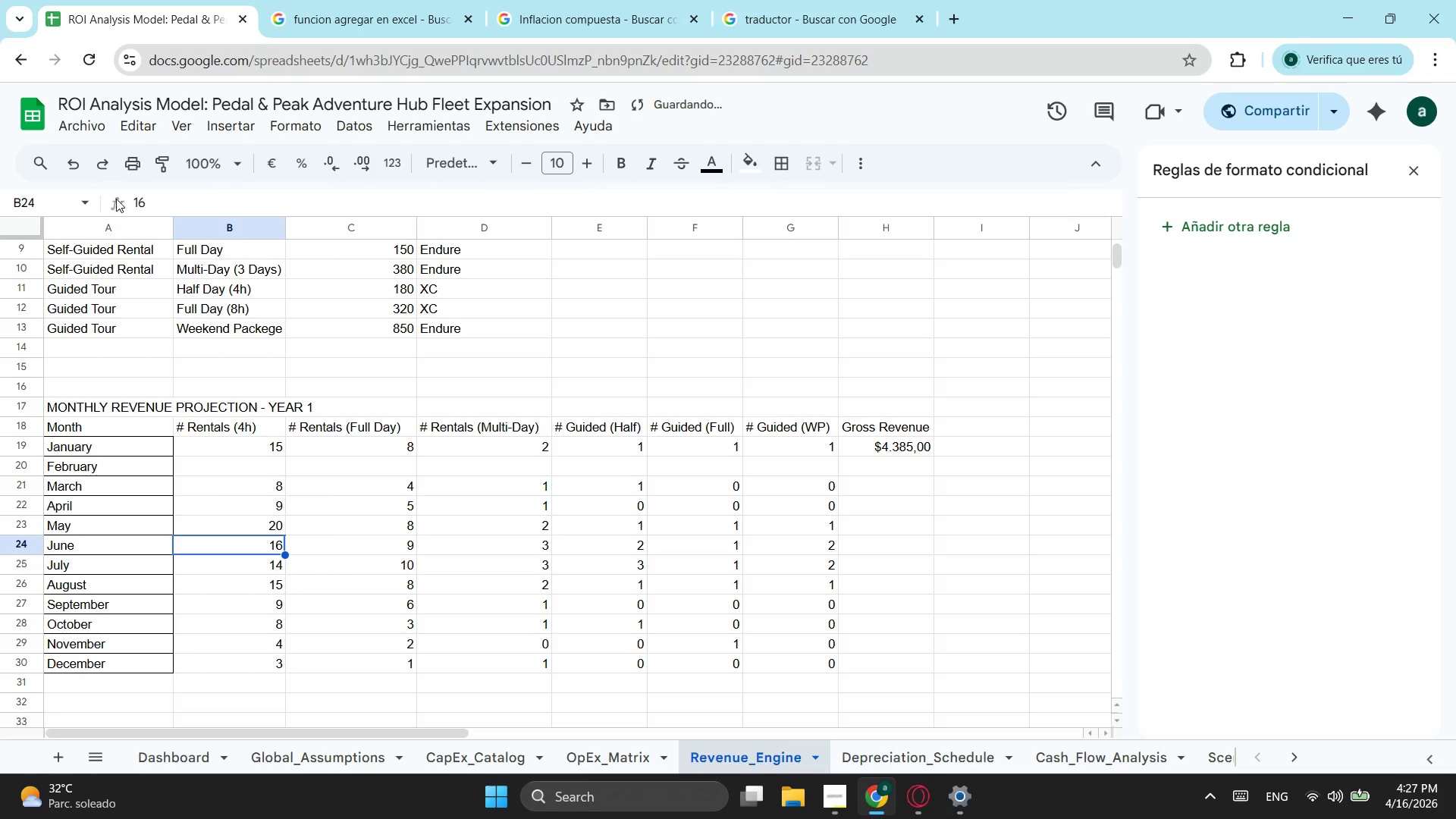 
left_click([142, 192])
 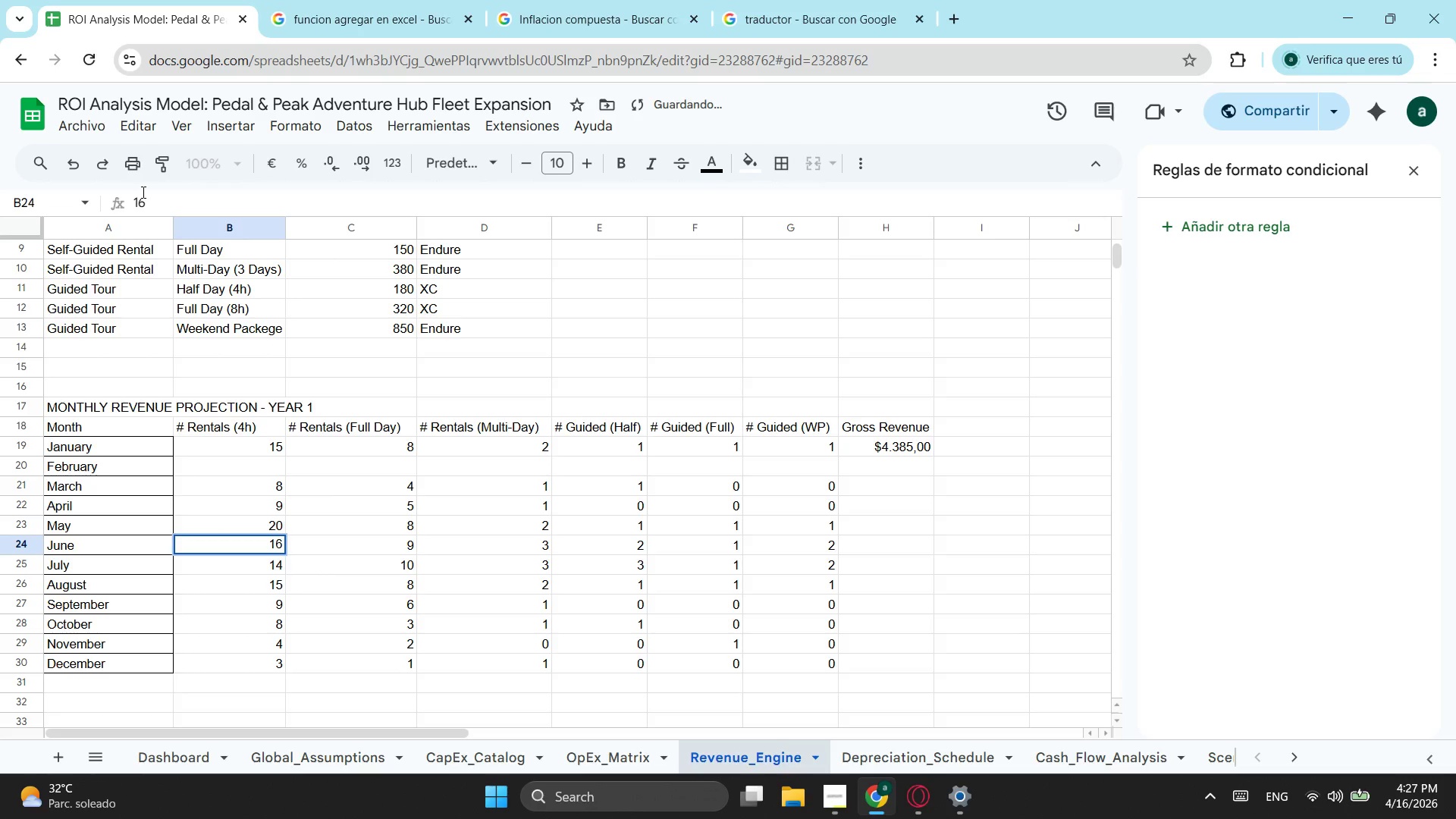 
key(Backspace)
 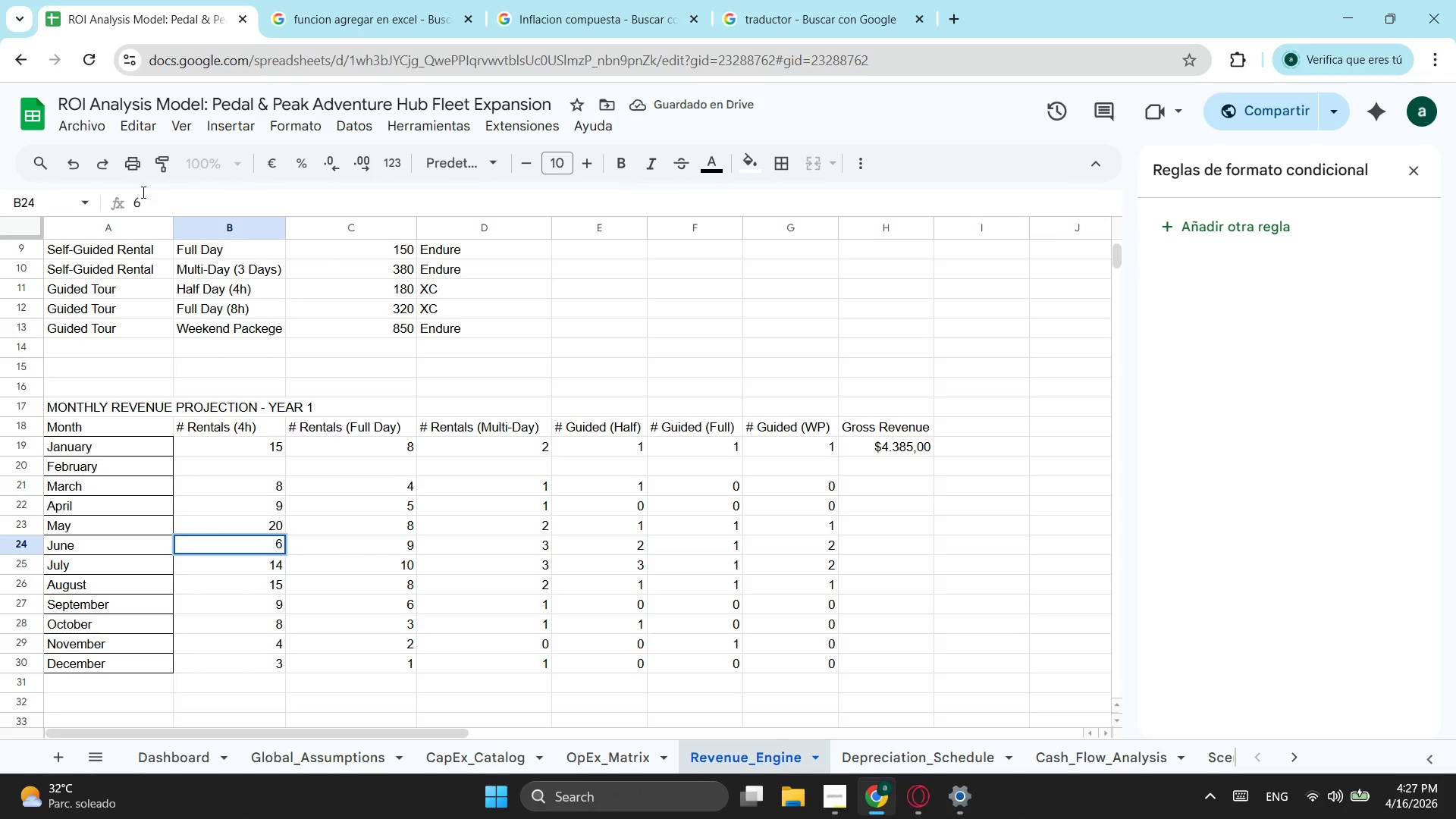 
key(2)
 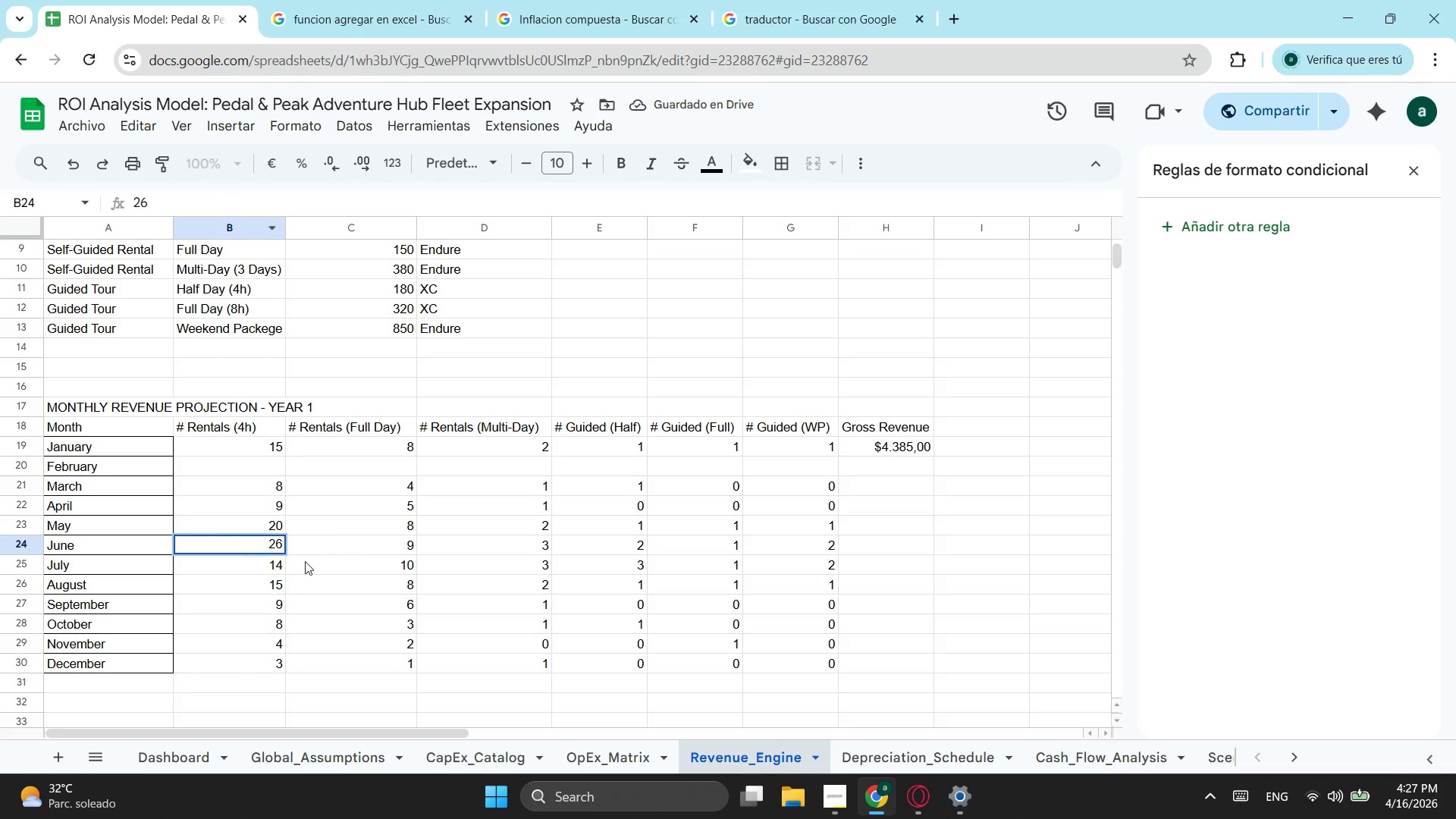 
left_click([266, 563])
 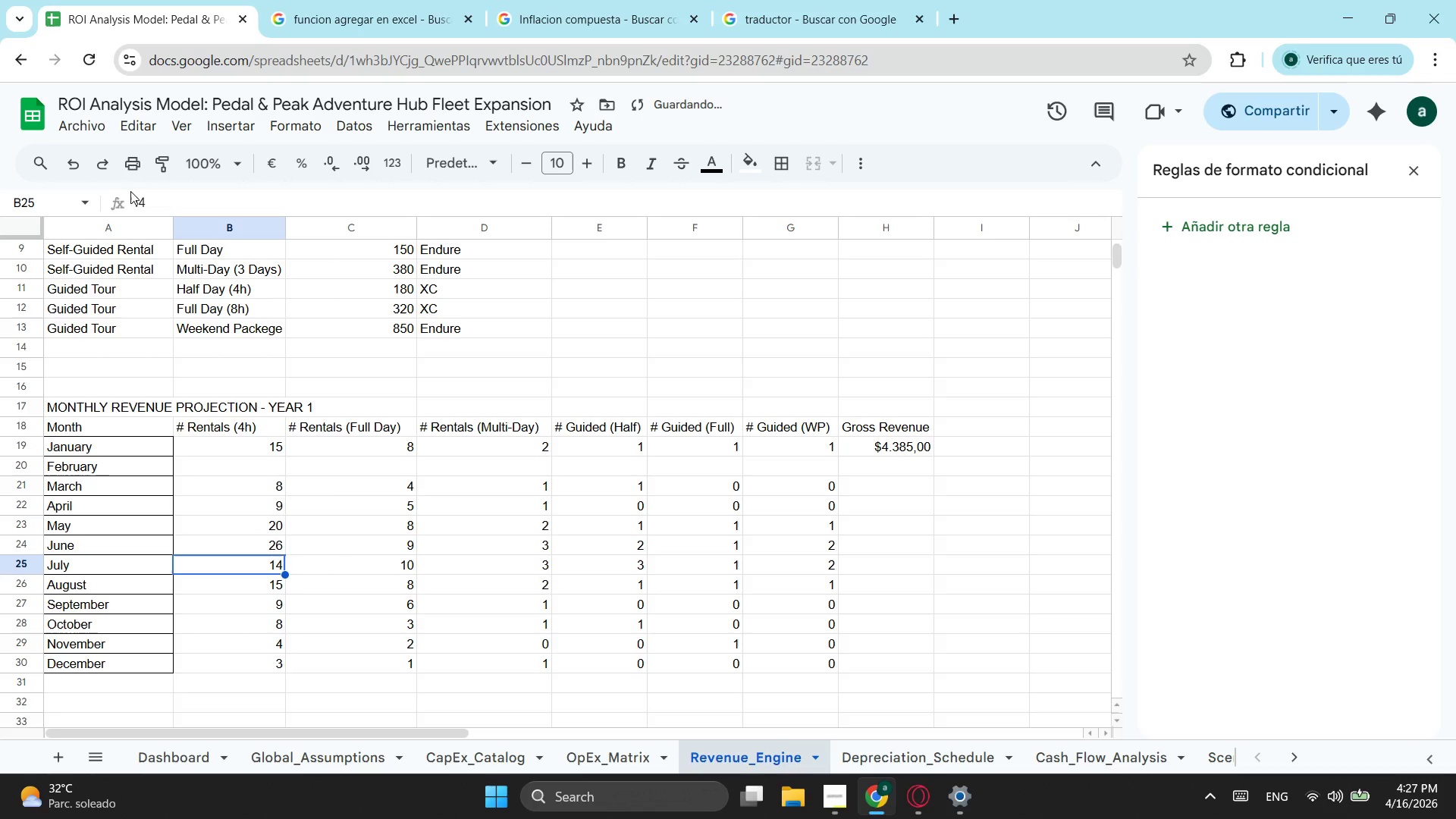 
left_click([142, 197])
 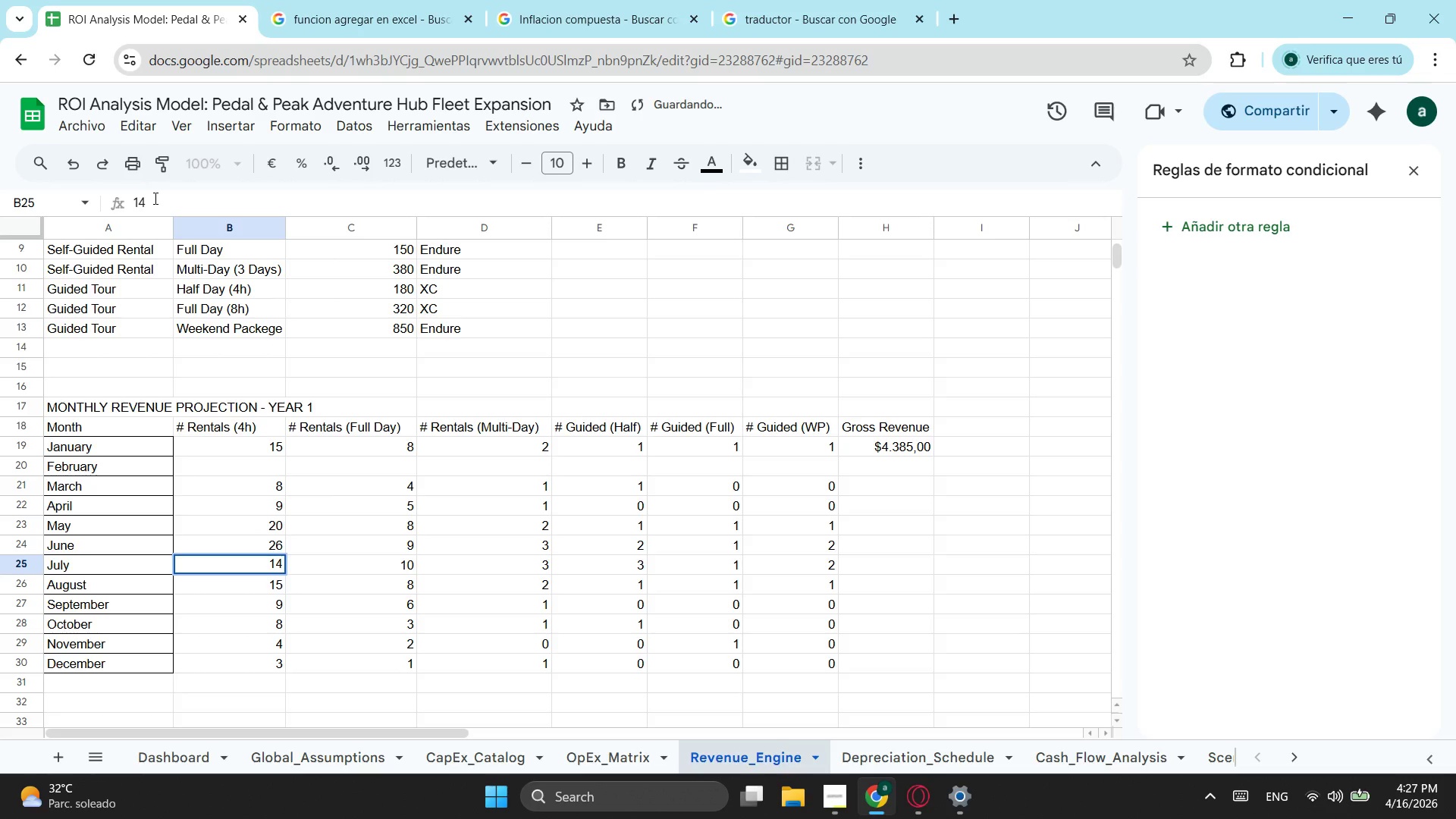 
key(Backspace)
 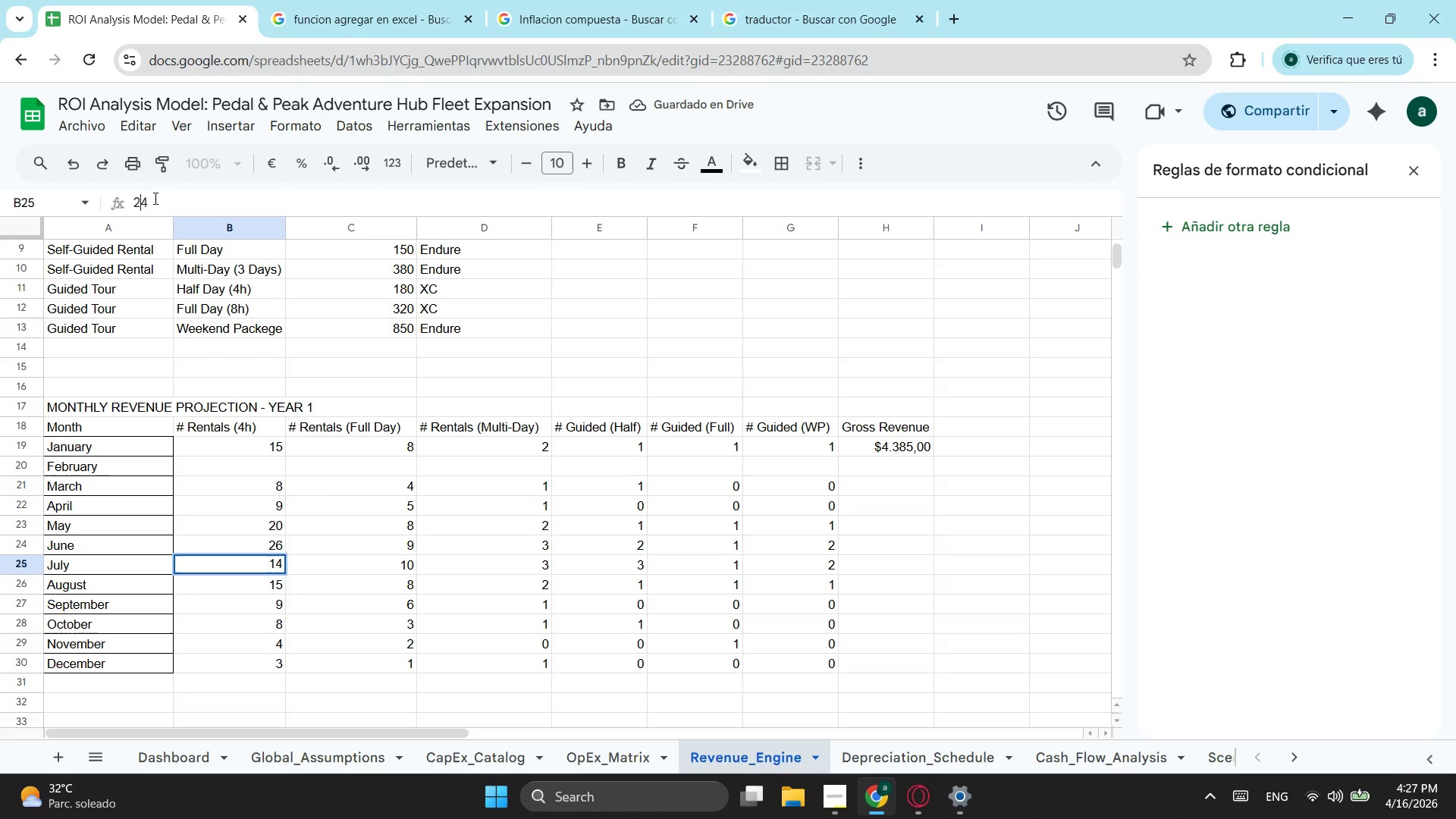 
key(2)
 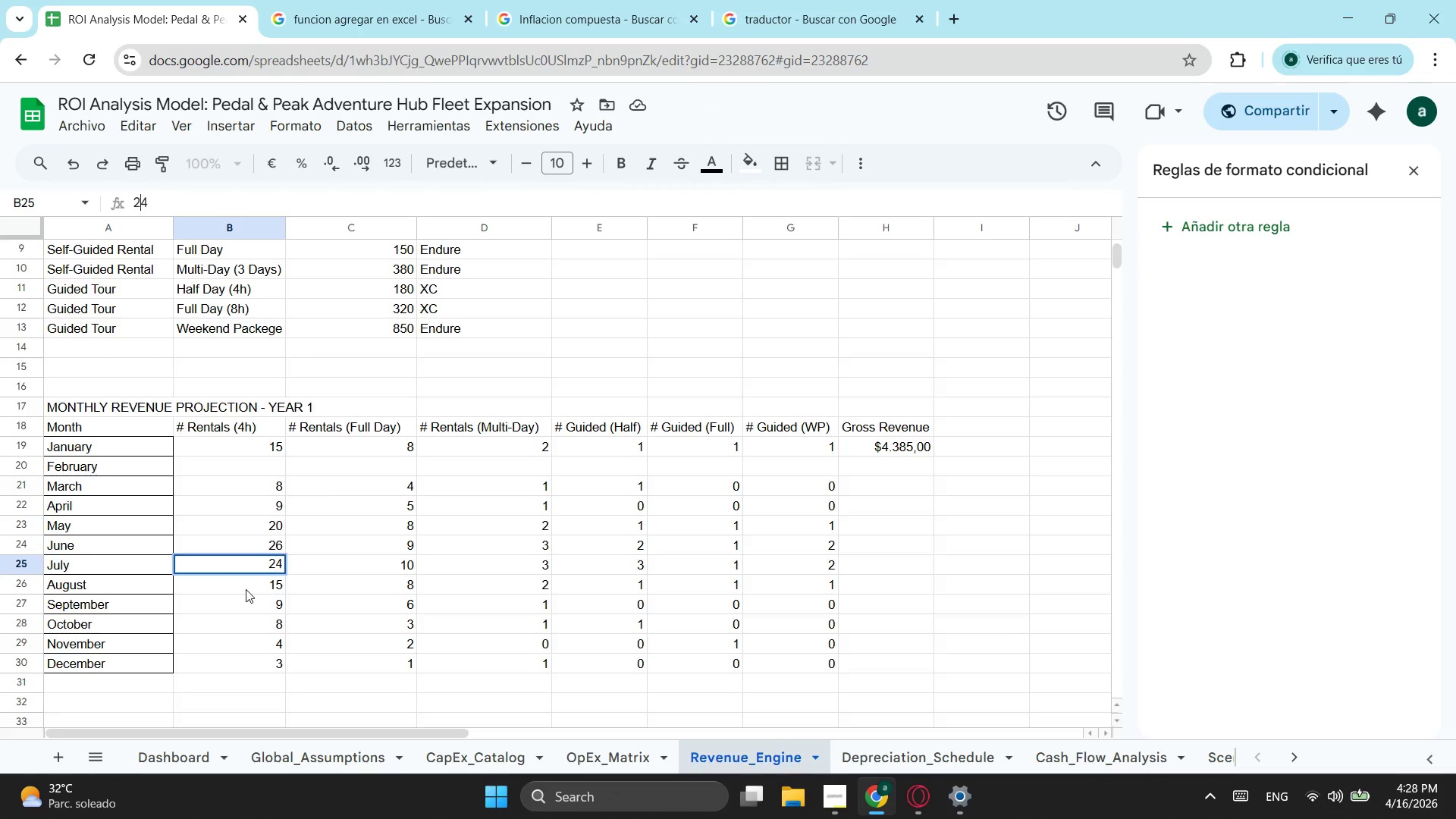 
left_click([256, 585])
 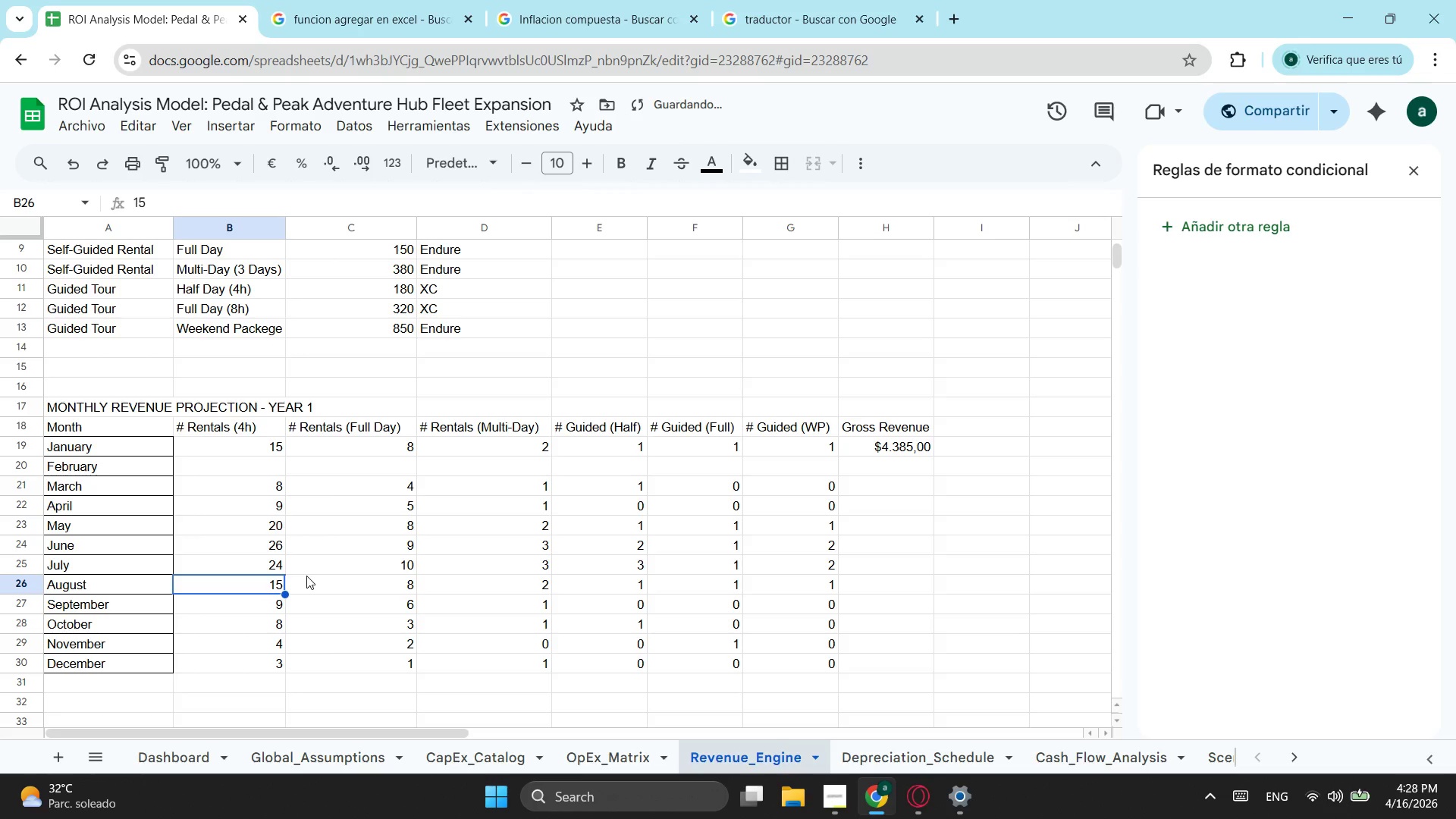 
left_click([276, 561])
 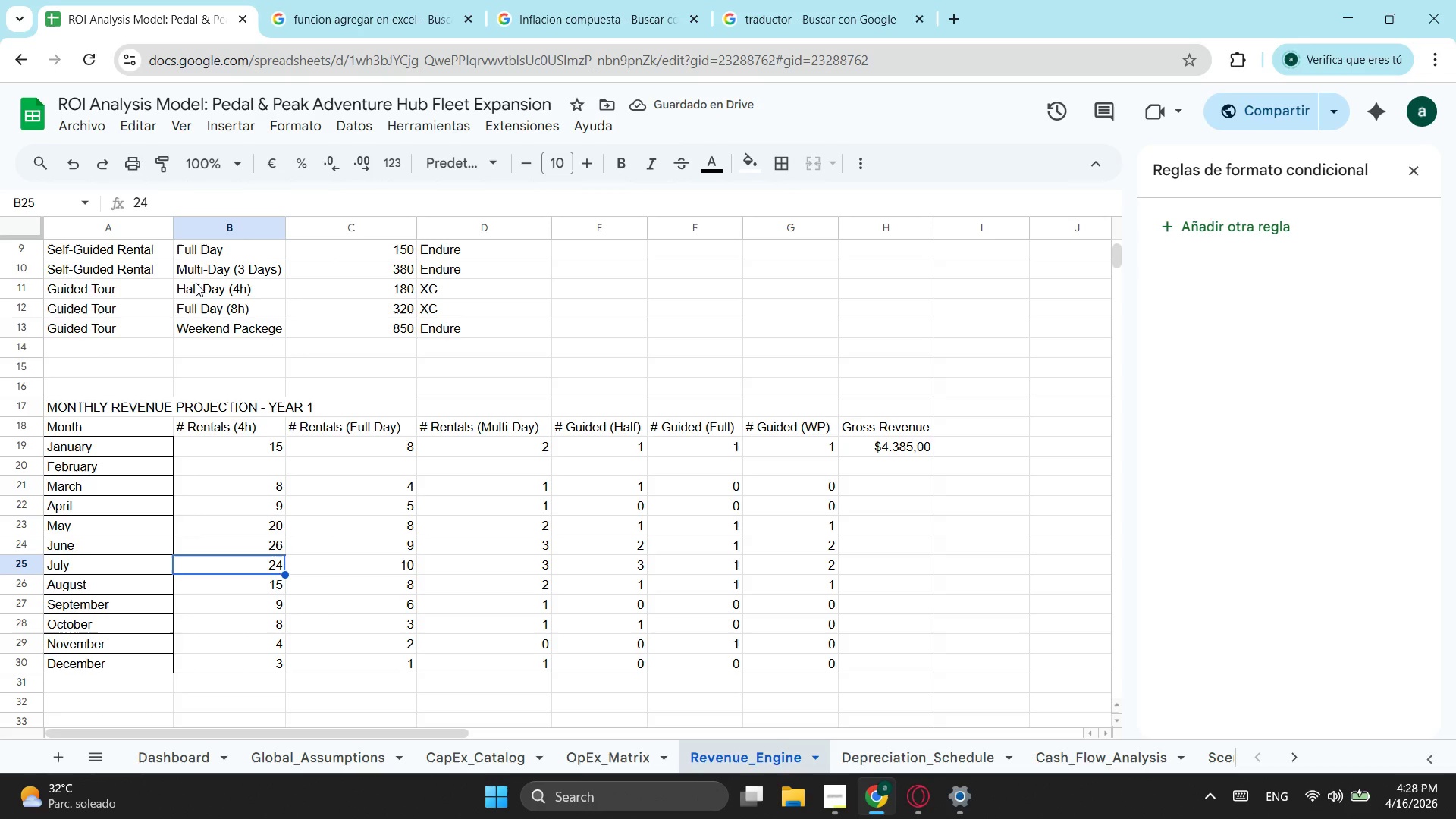 
left_click([161, 198])
 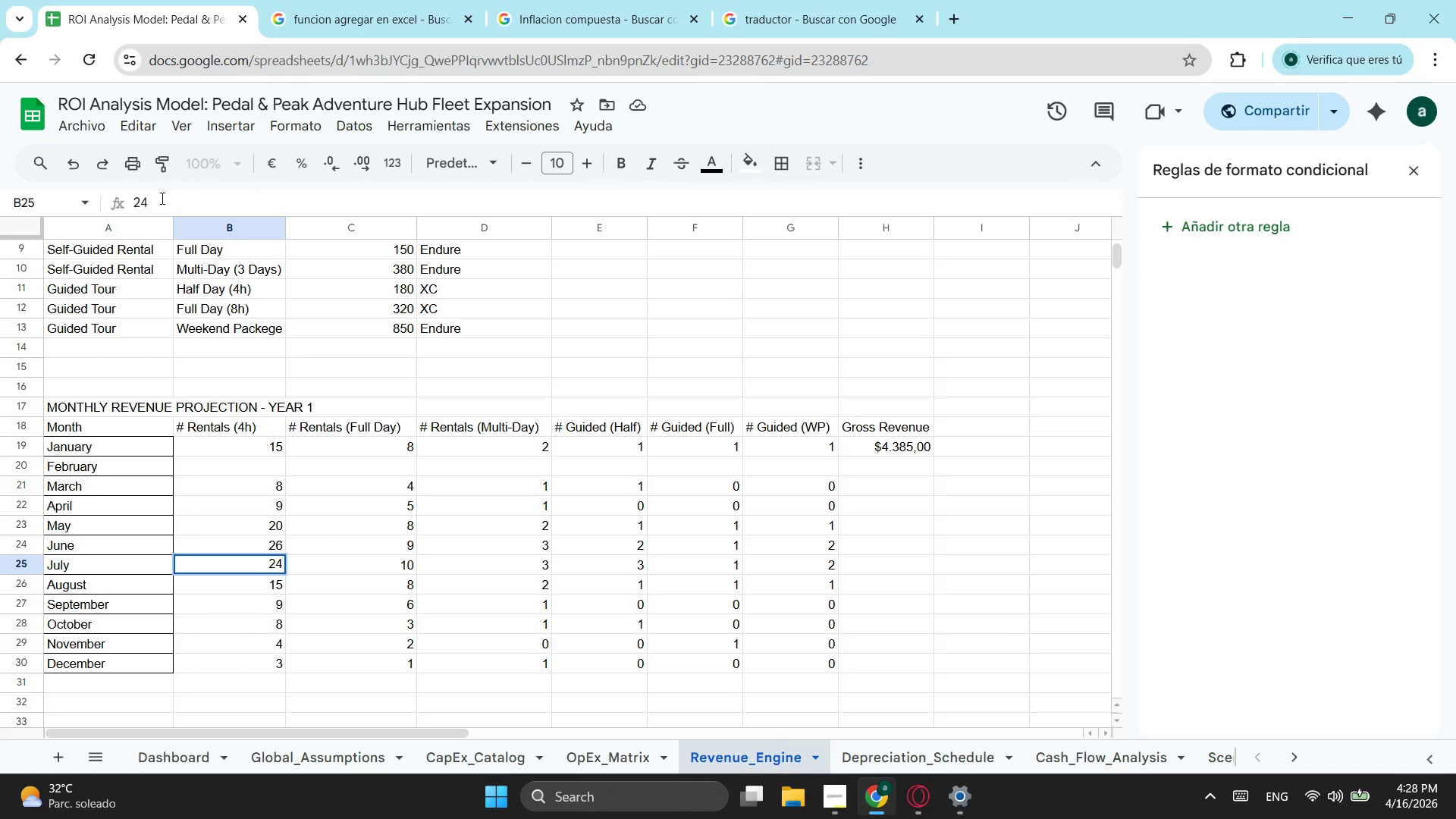 
key(Backspace)
 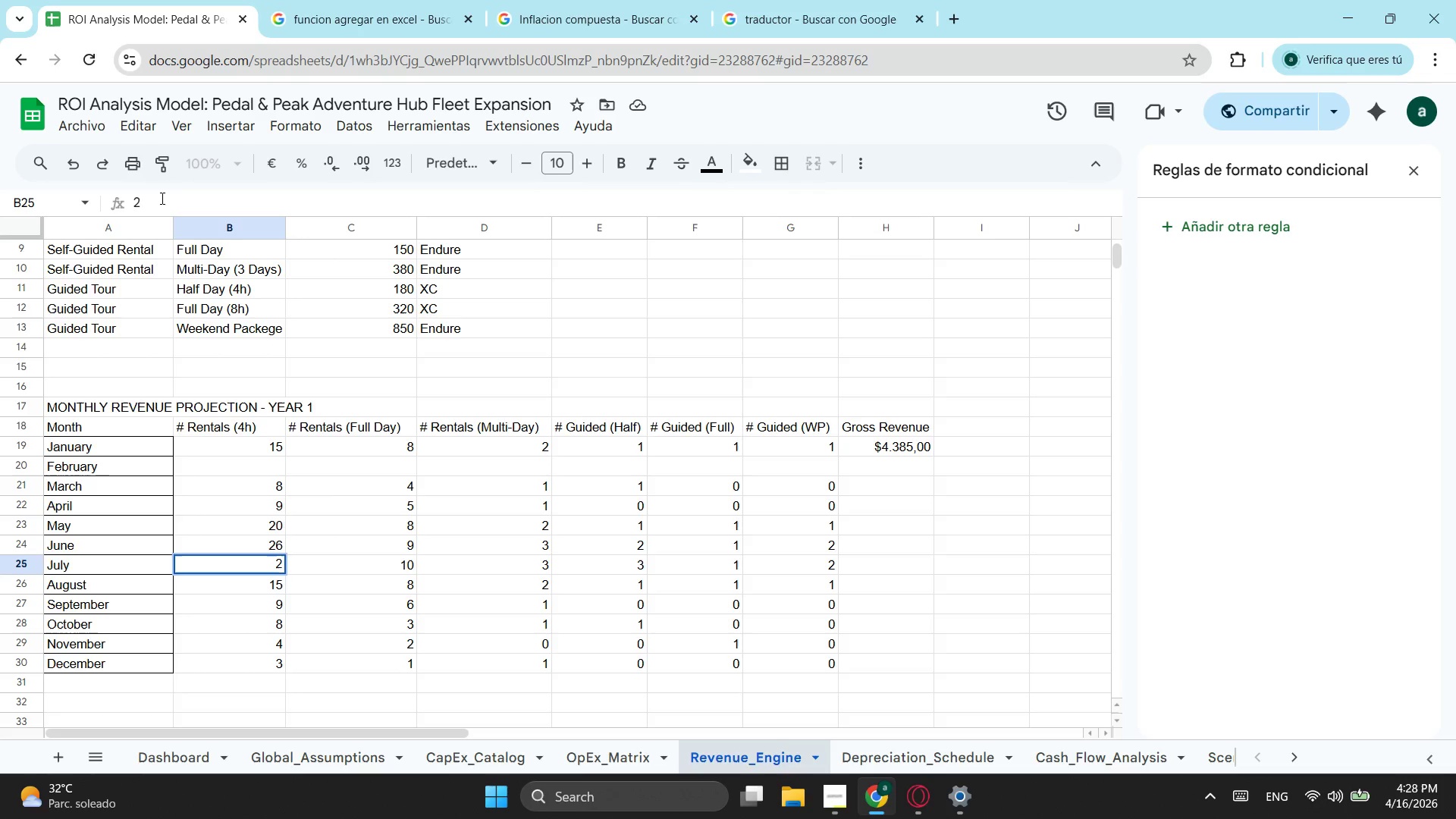 
key(9)
 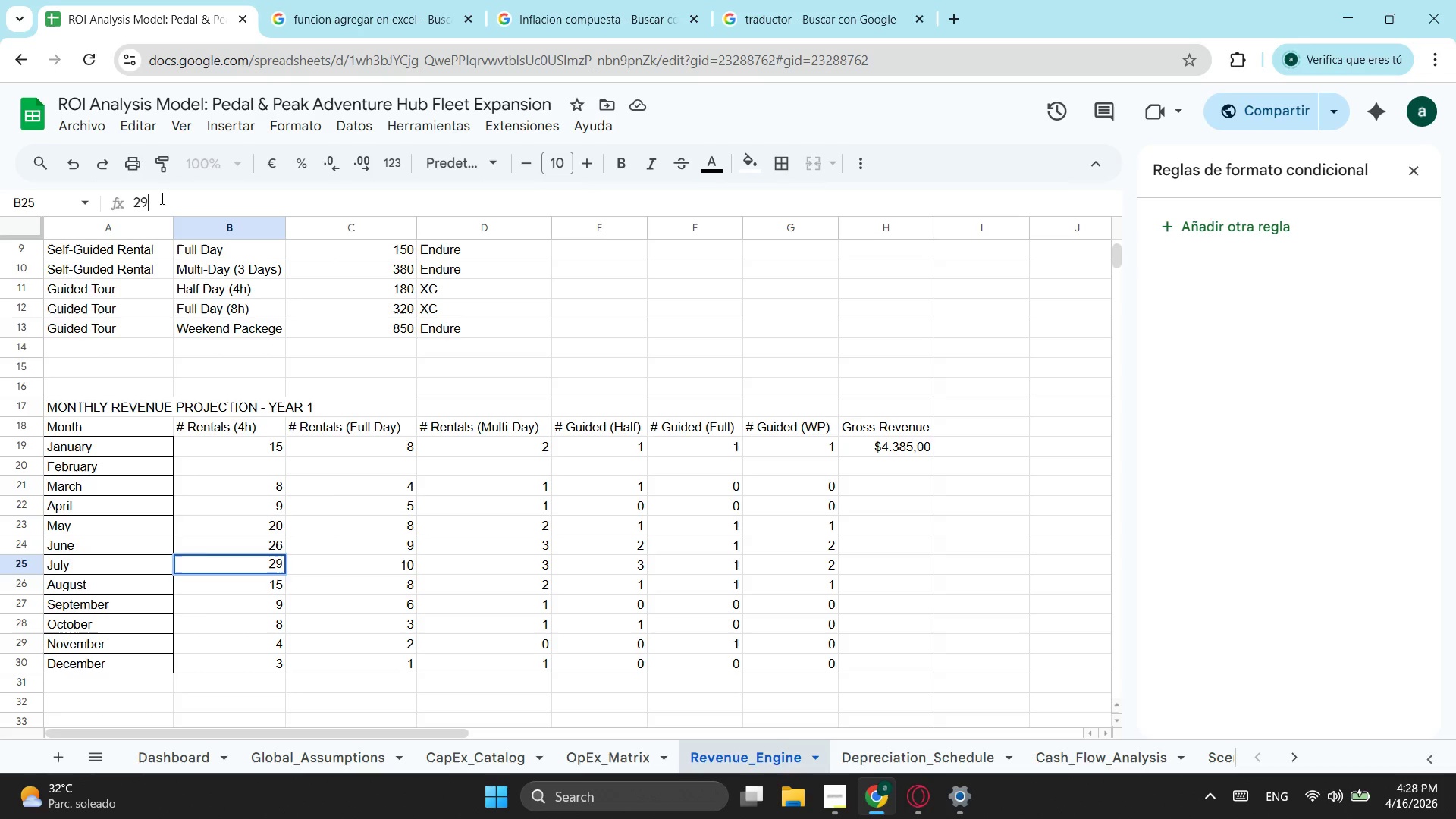 
key(Enter)
 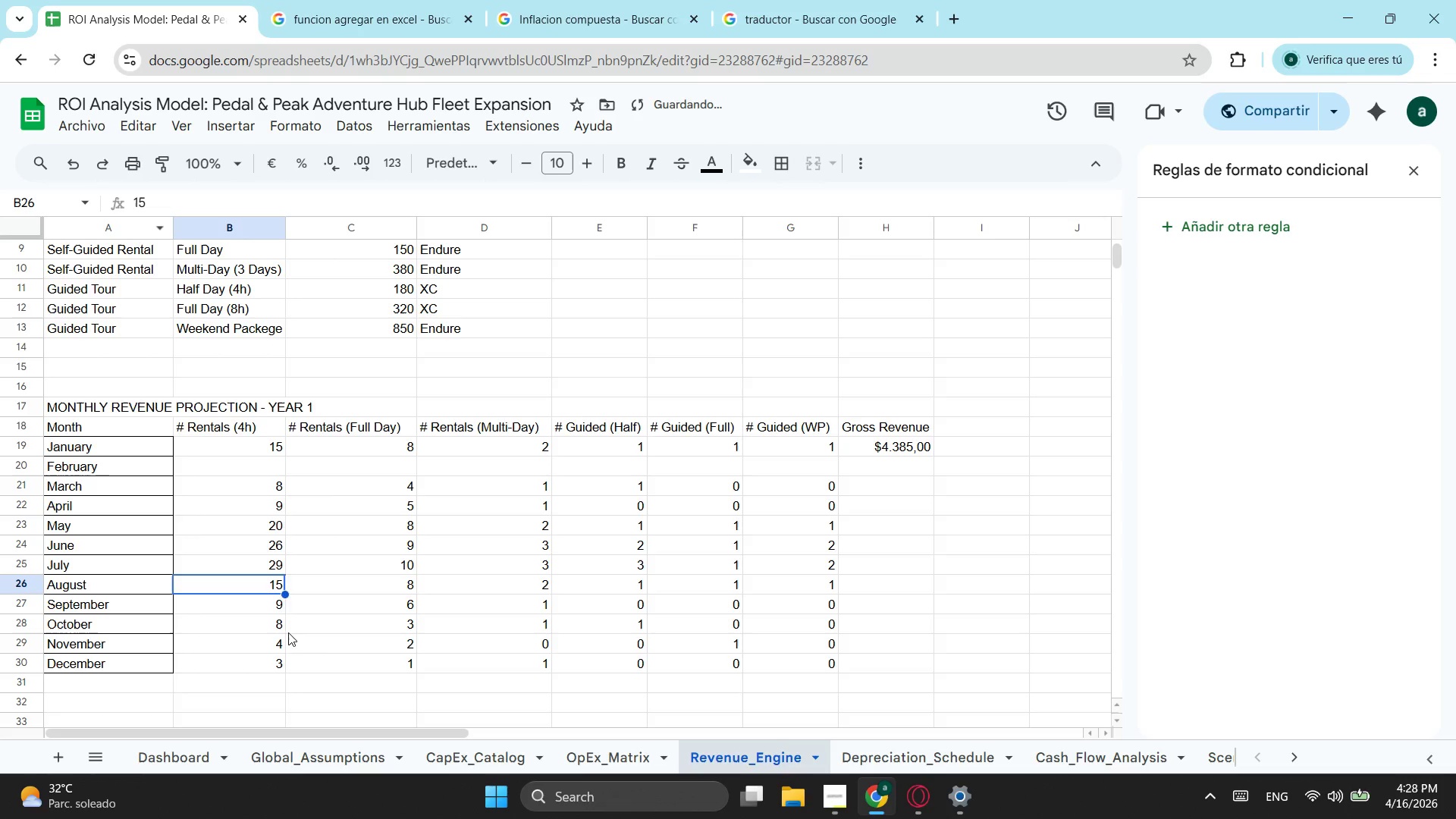 
left_click([273, 576])
 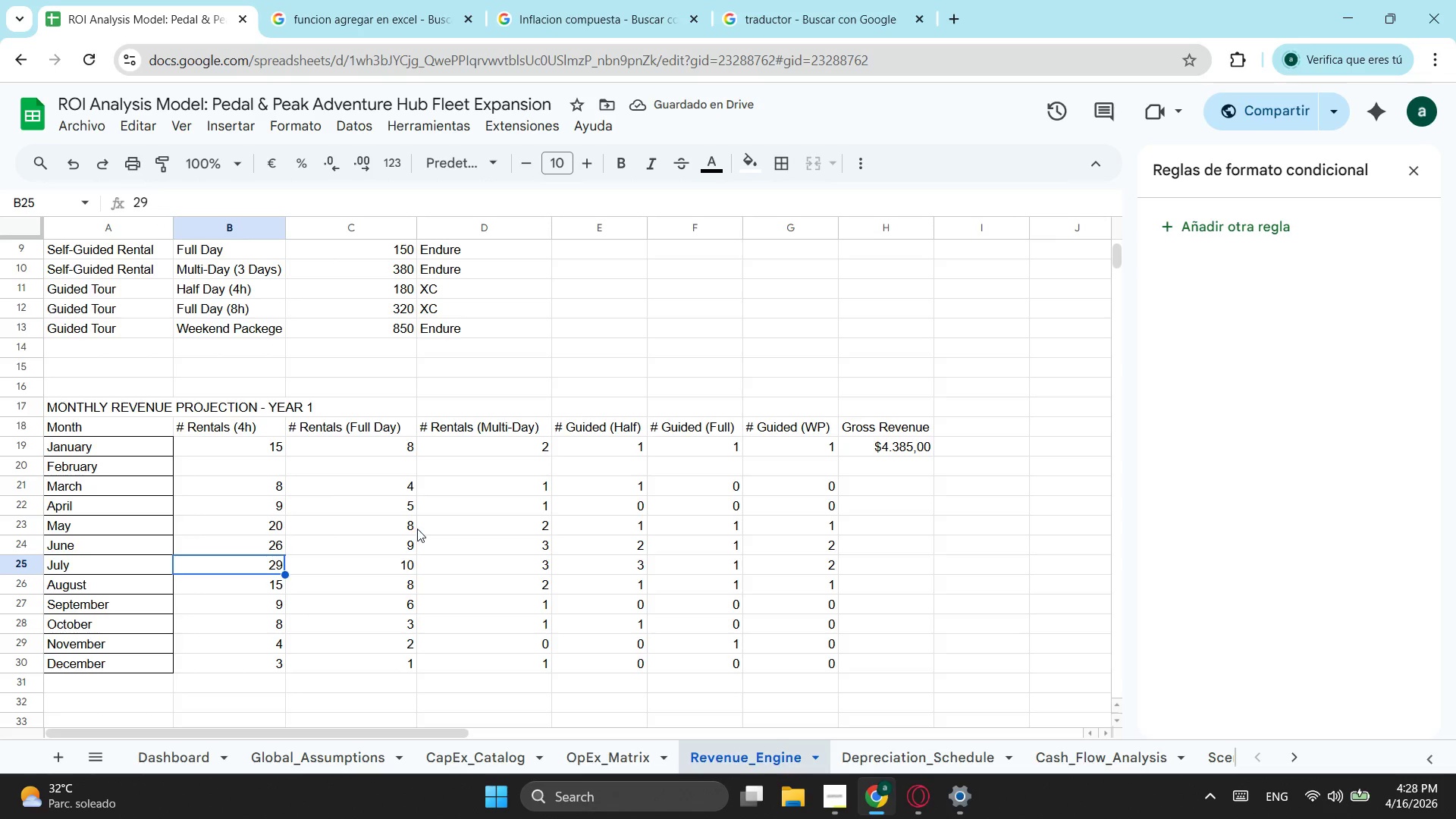 
left_click([401, 545])
 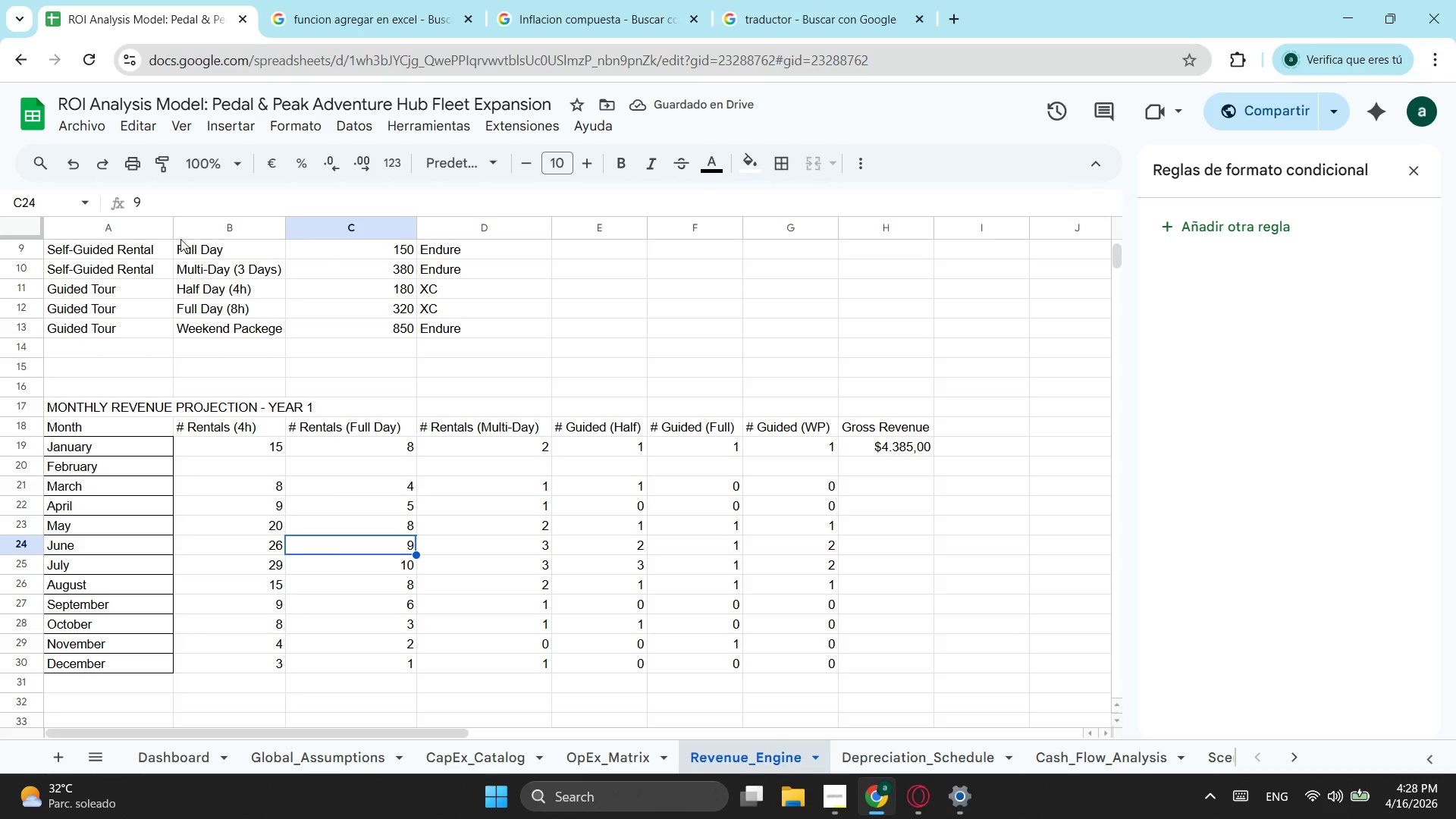 
left_click_drag(start_coordinate=[164, 193], to_coordinate=[128, 207])
 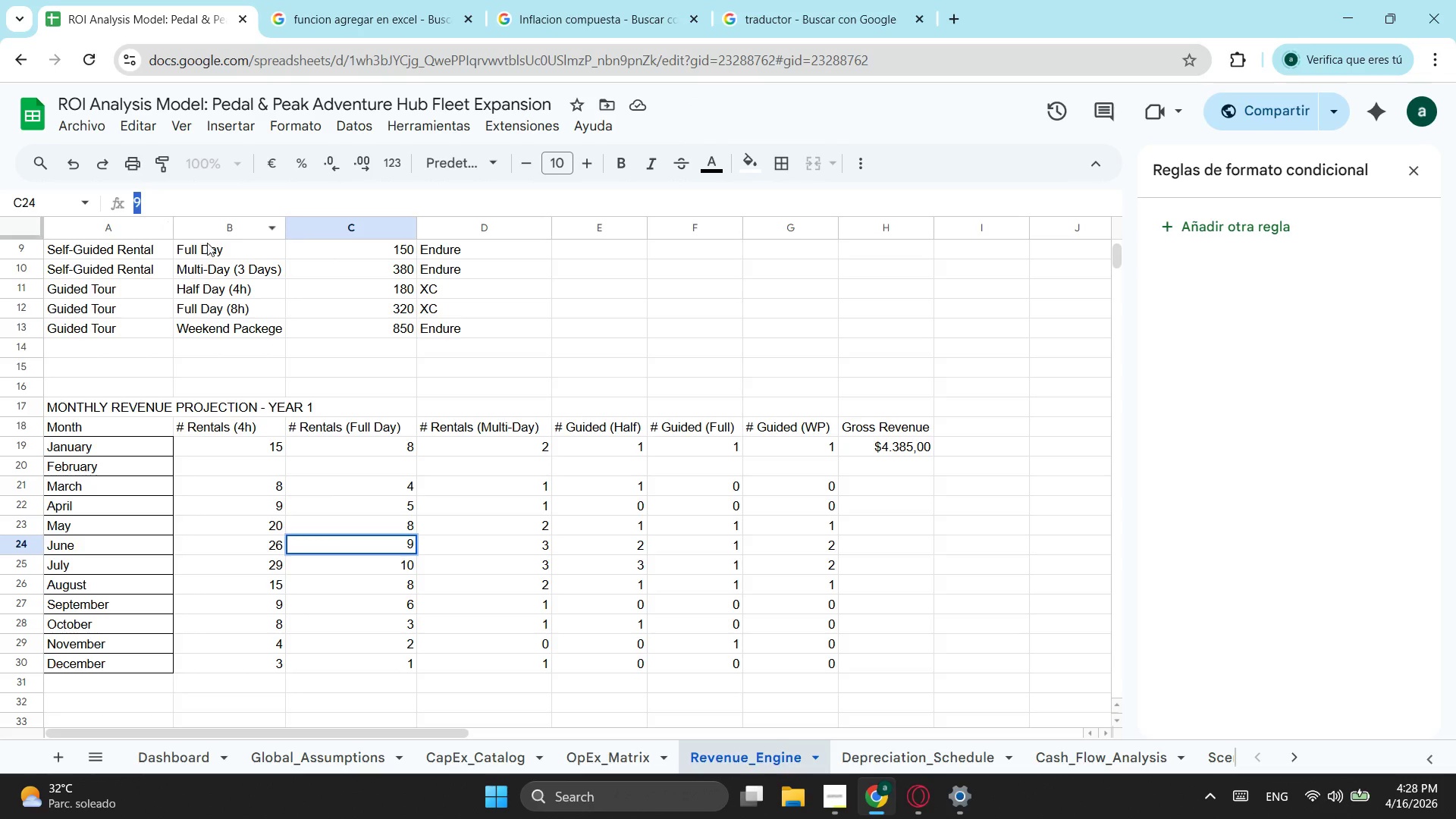 
type(12)
 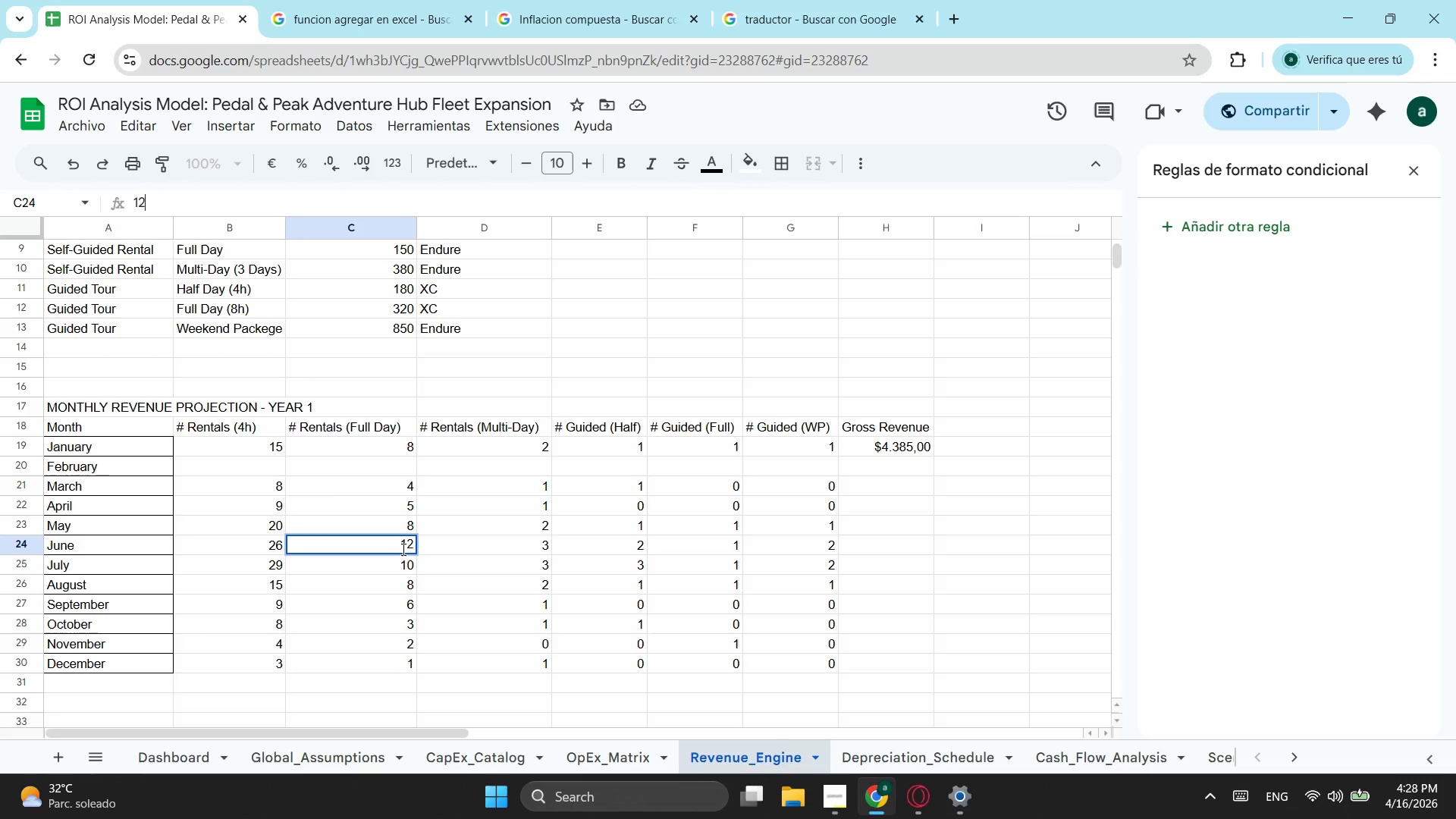 
left_click([403, 561])
 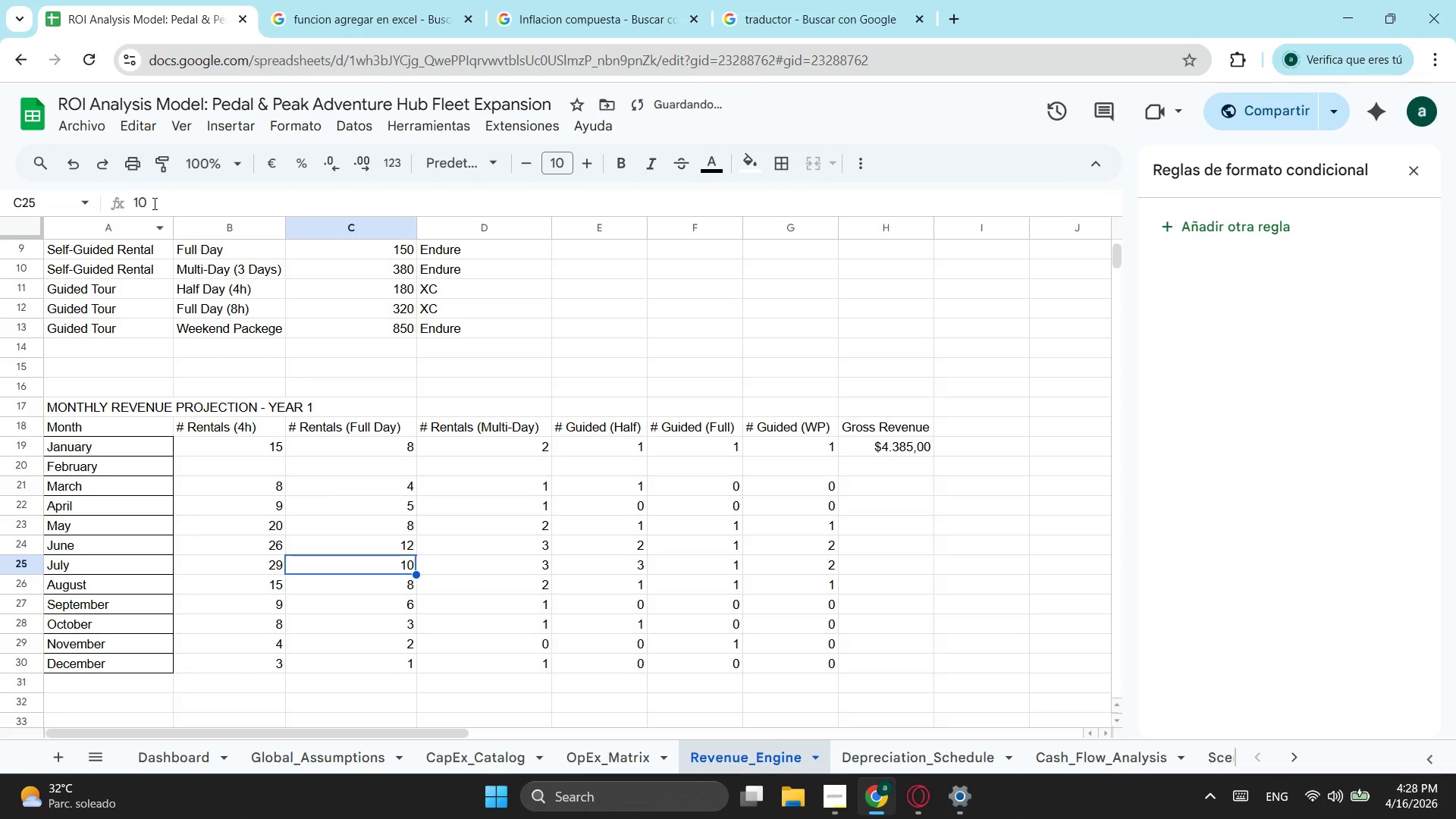 
left_click_drag(start_coordinate=[162, 191], to_coordinate=[140, 209])
 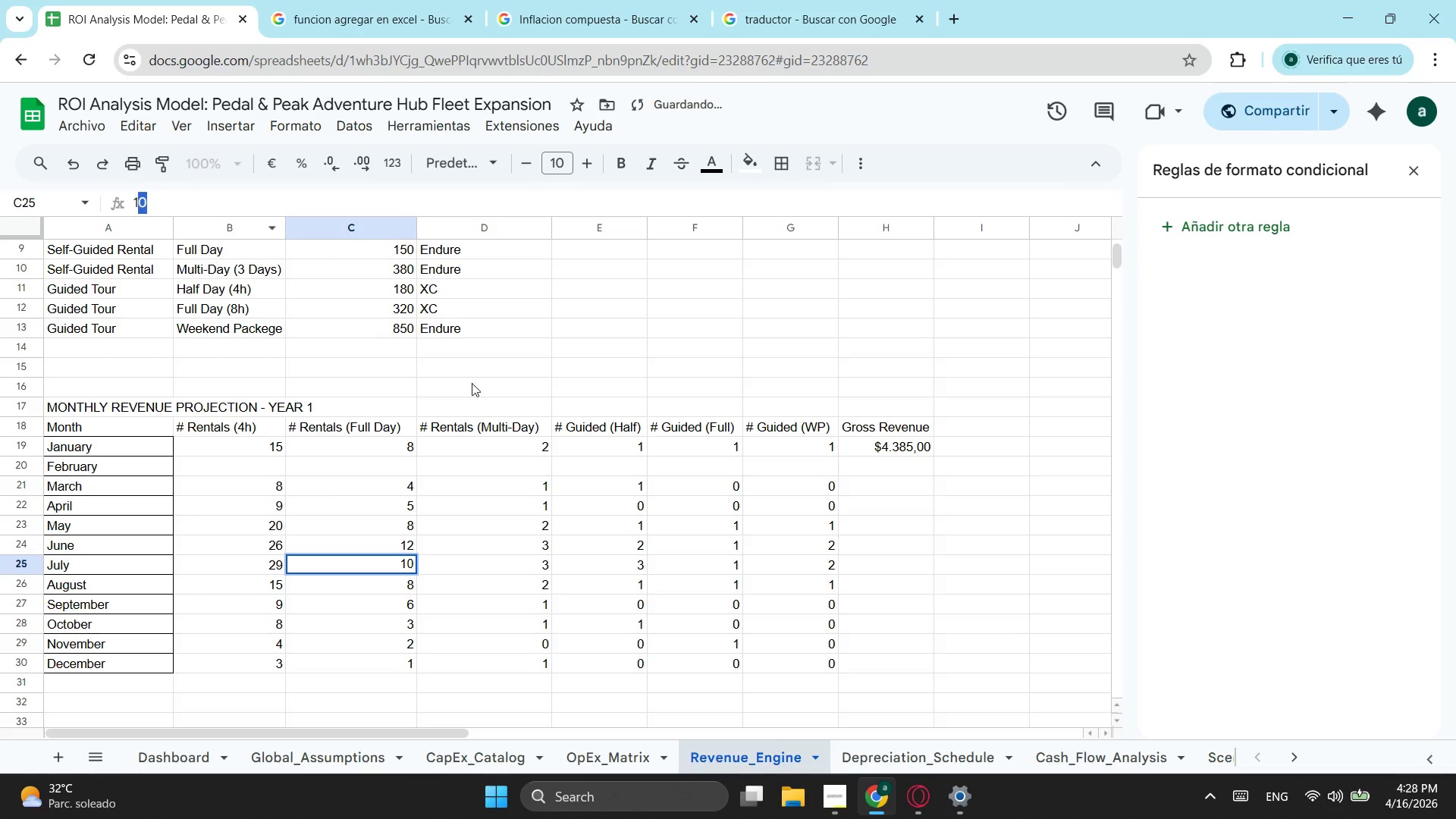 
key(6)
 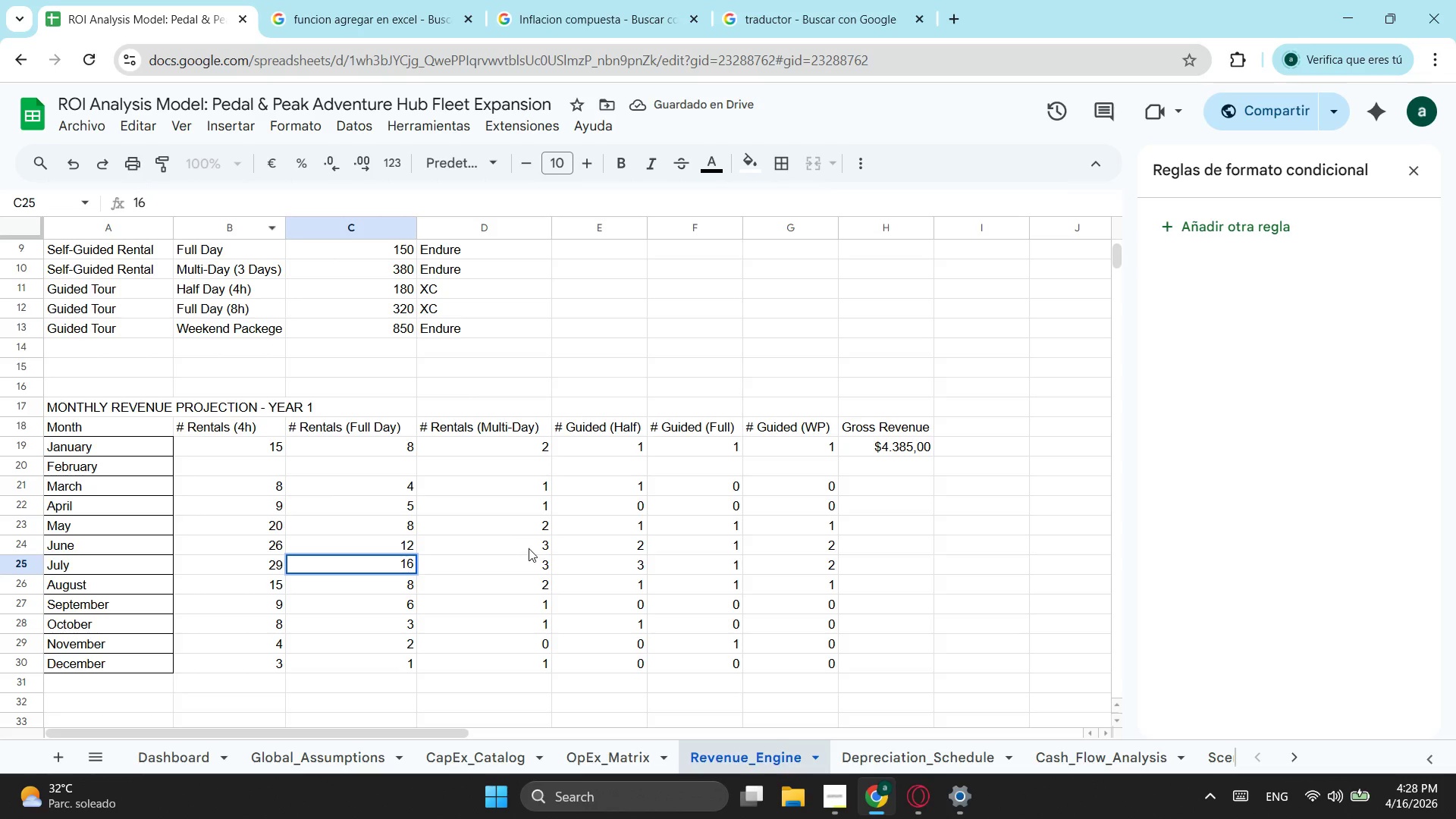 
left_click([529, 548])
 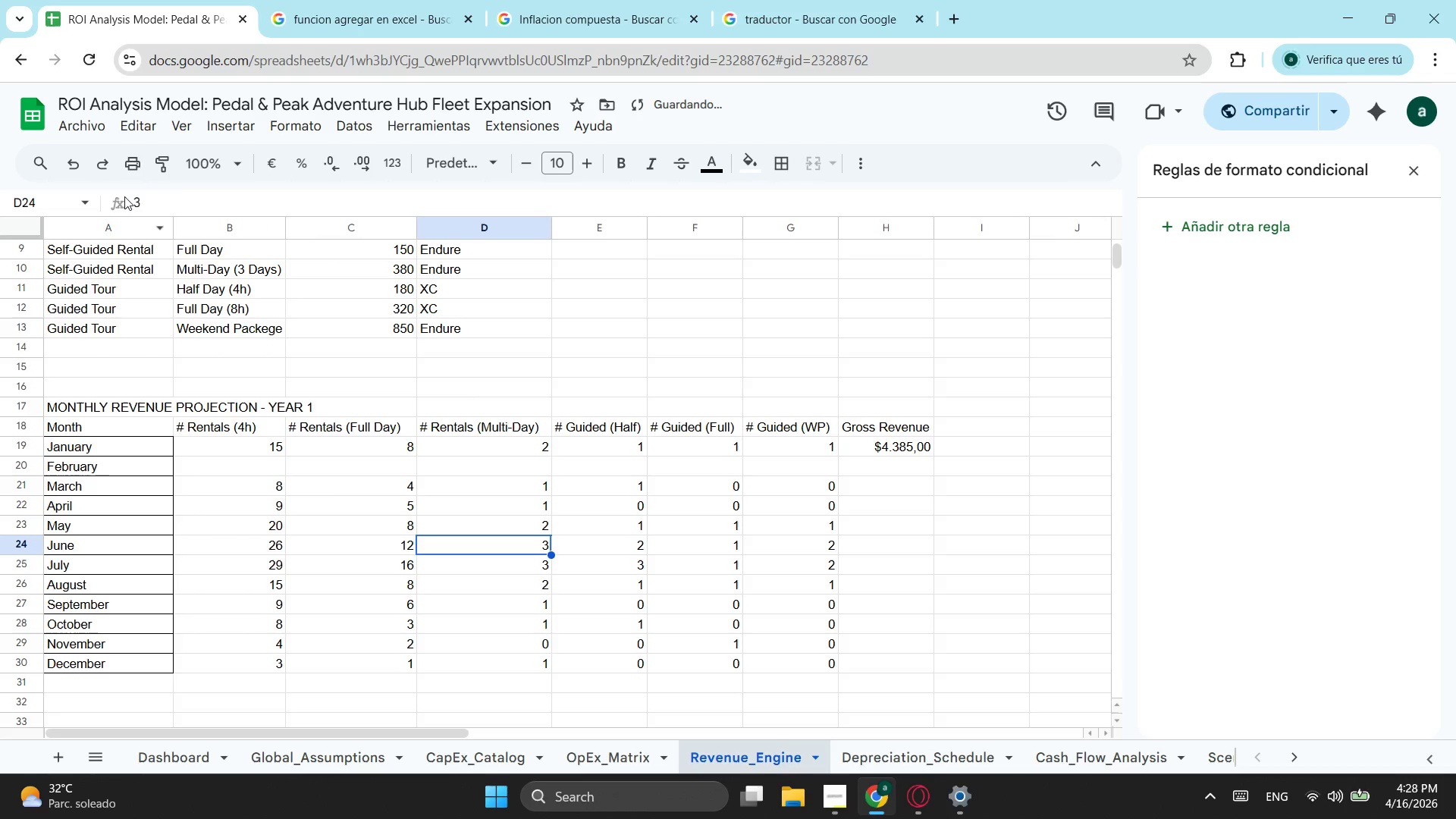 
left_click_drag(start_coordinate=[177, 198], to_coordinate=[130, 209])
 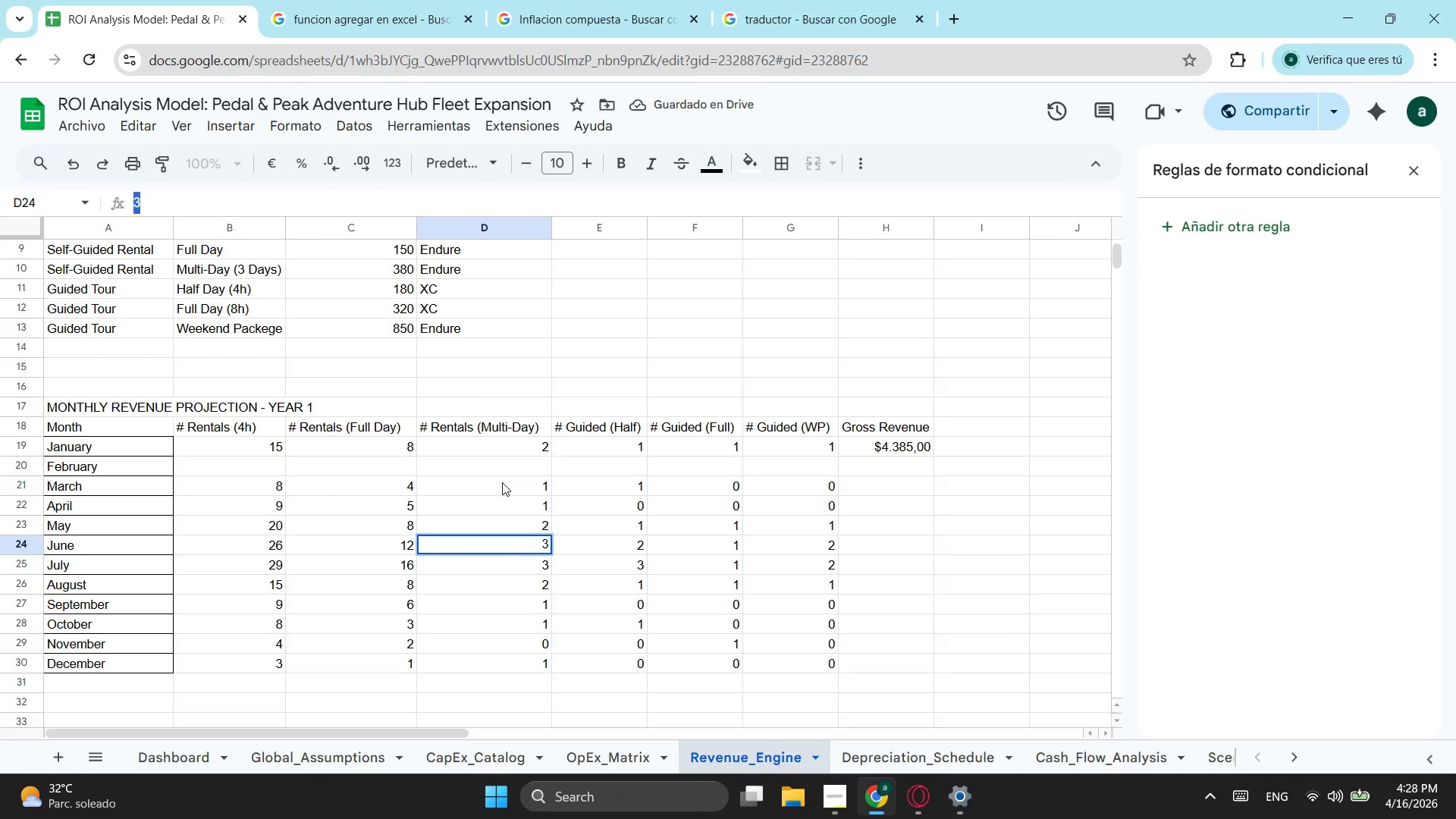 
key(6)
 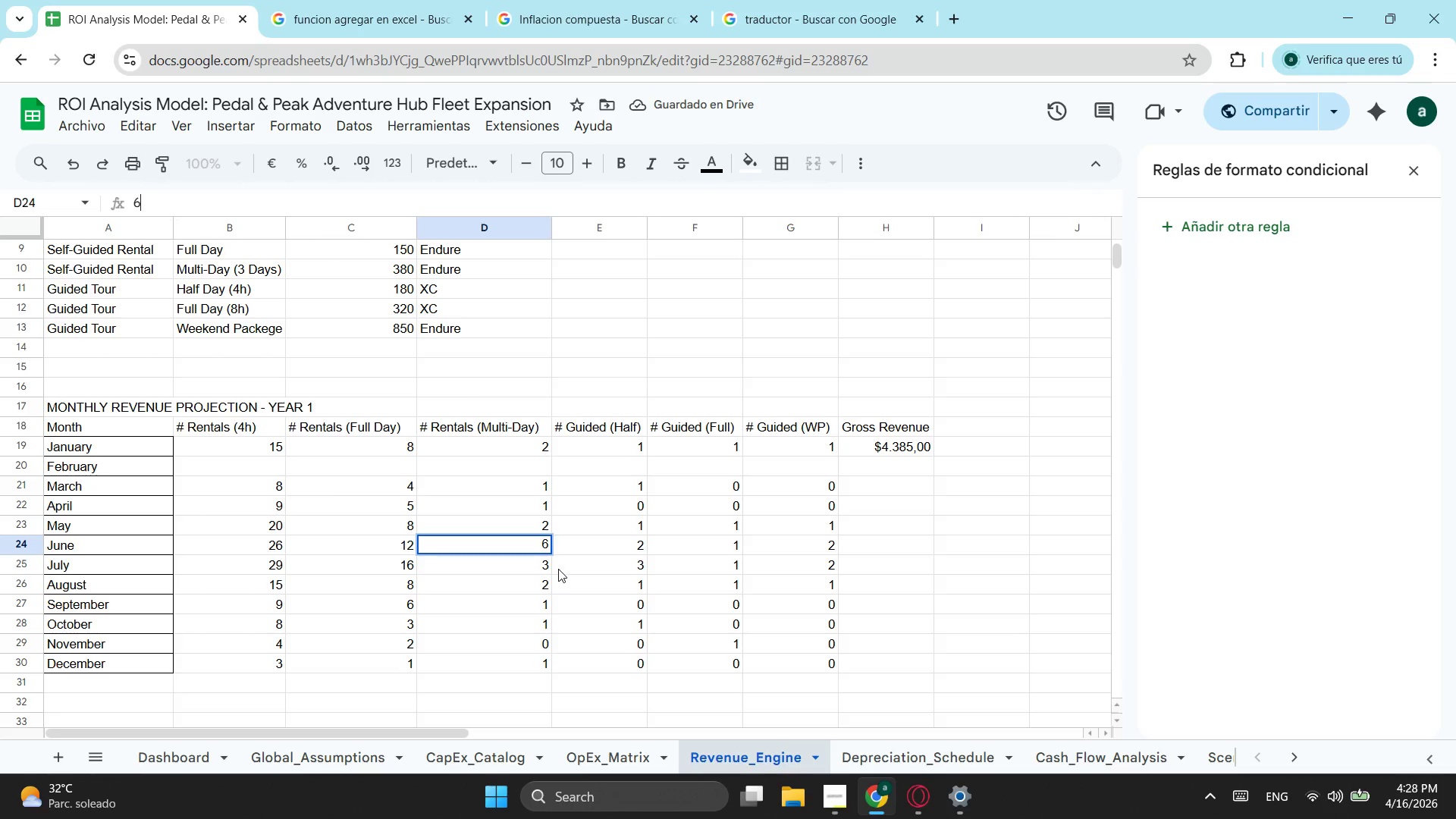 
left_click([540, 557])
 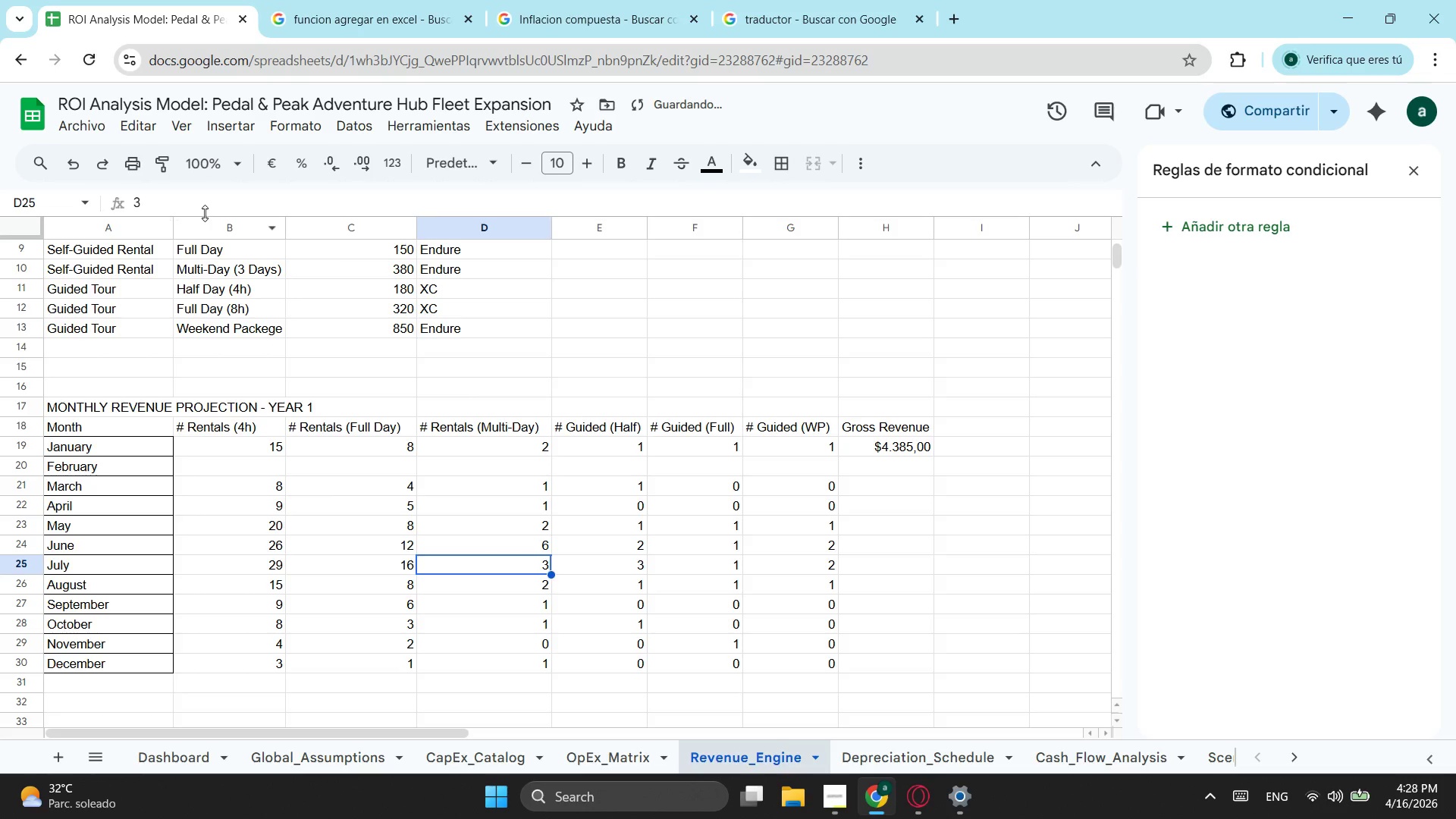 
left_click_drag(start_coordinate=[199, 210], to_coordinate=[135, 210])
 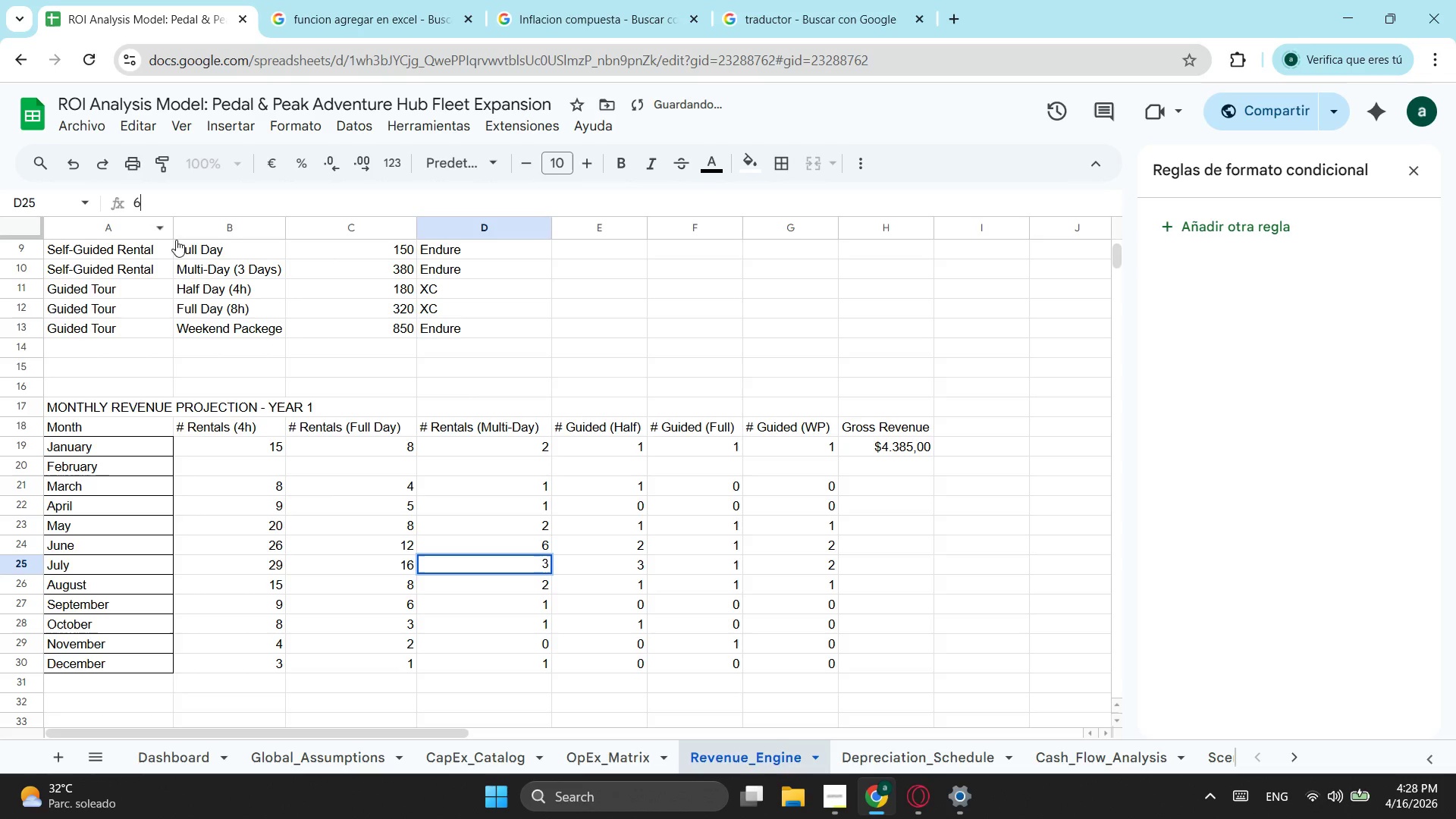 
key(6)
 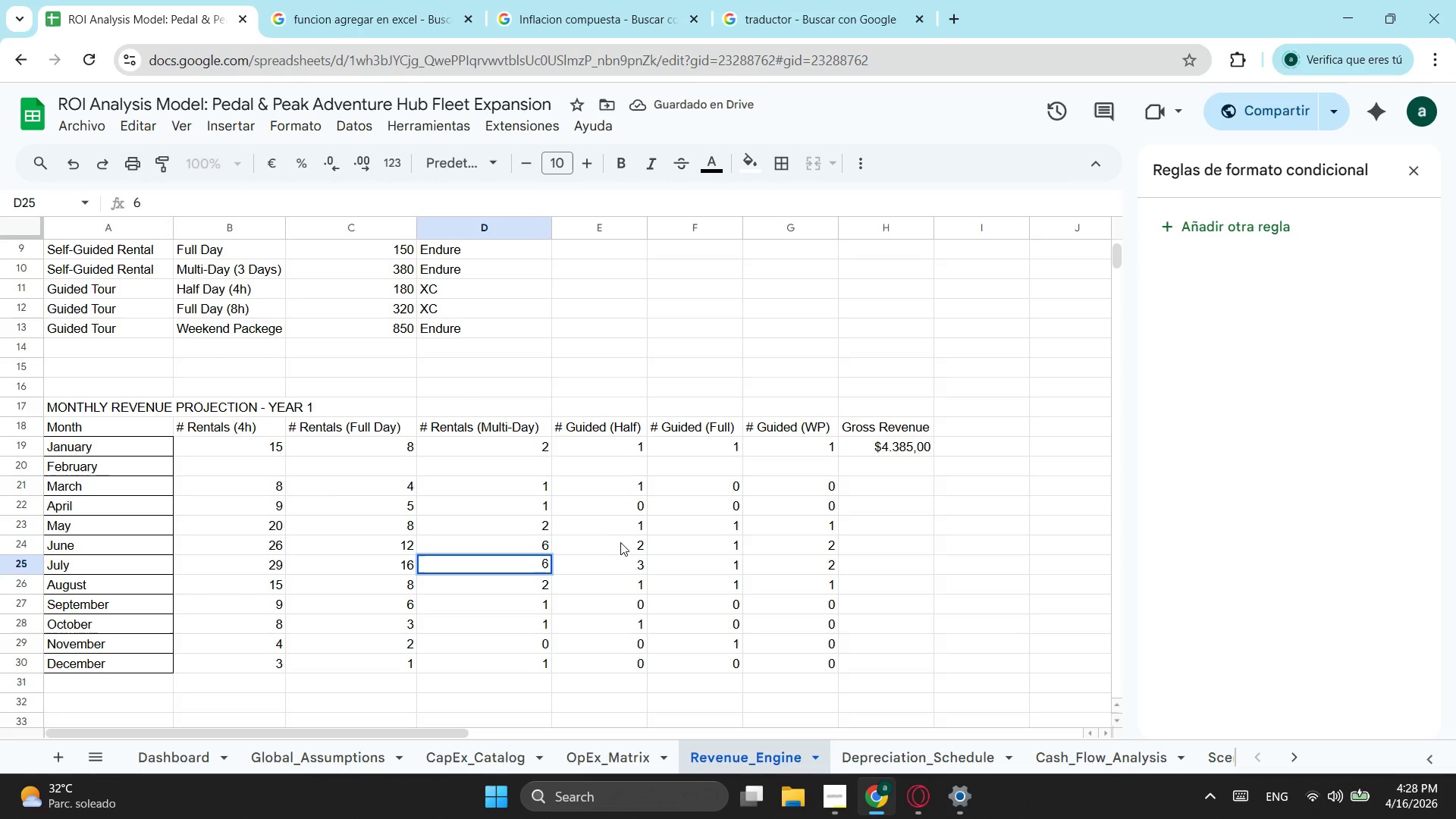 
left_click([626, 550])
 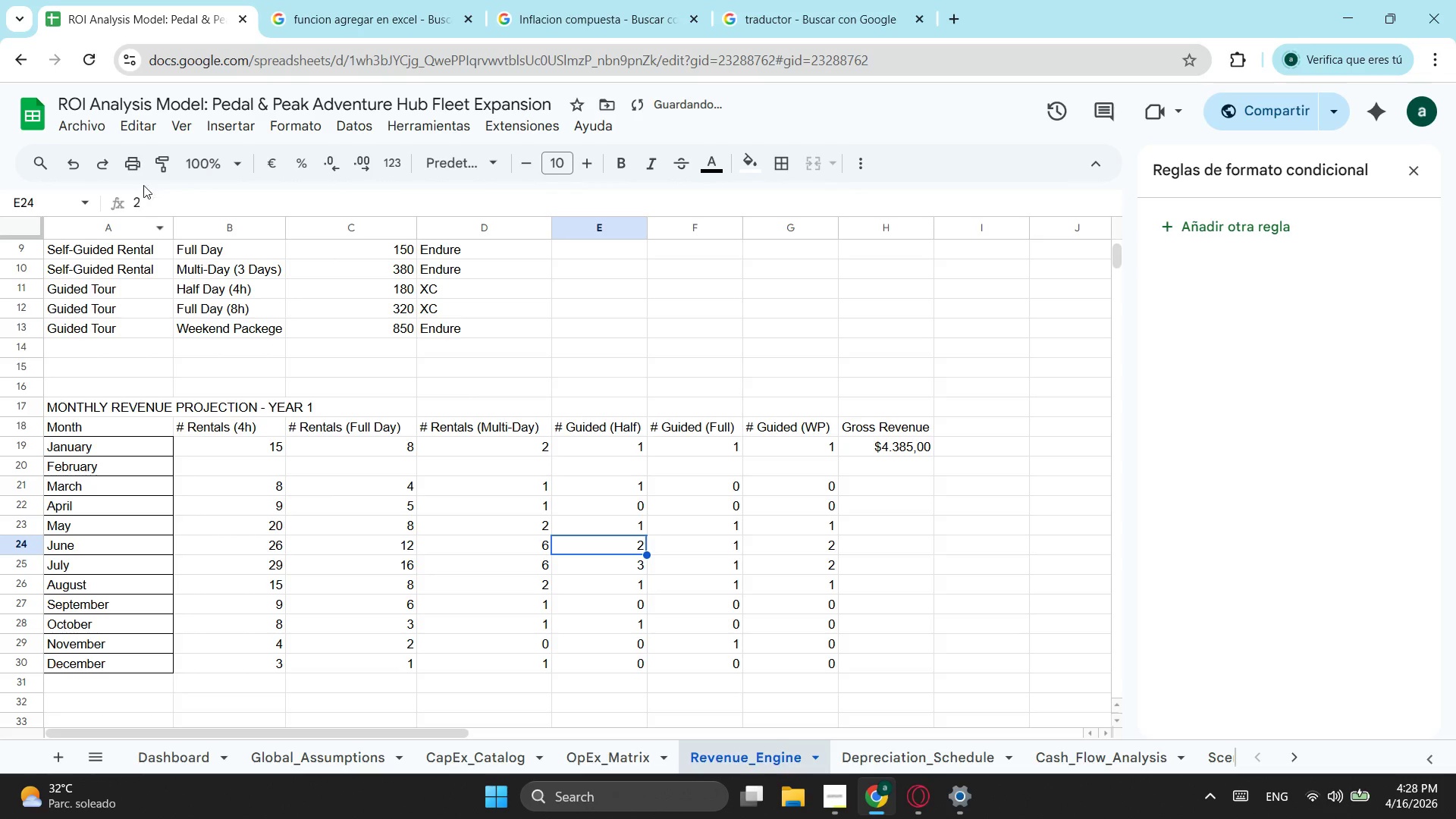 
left_click_drag(start_coordinate=[162, 209], to_coordinate=[127, 212])
 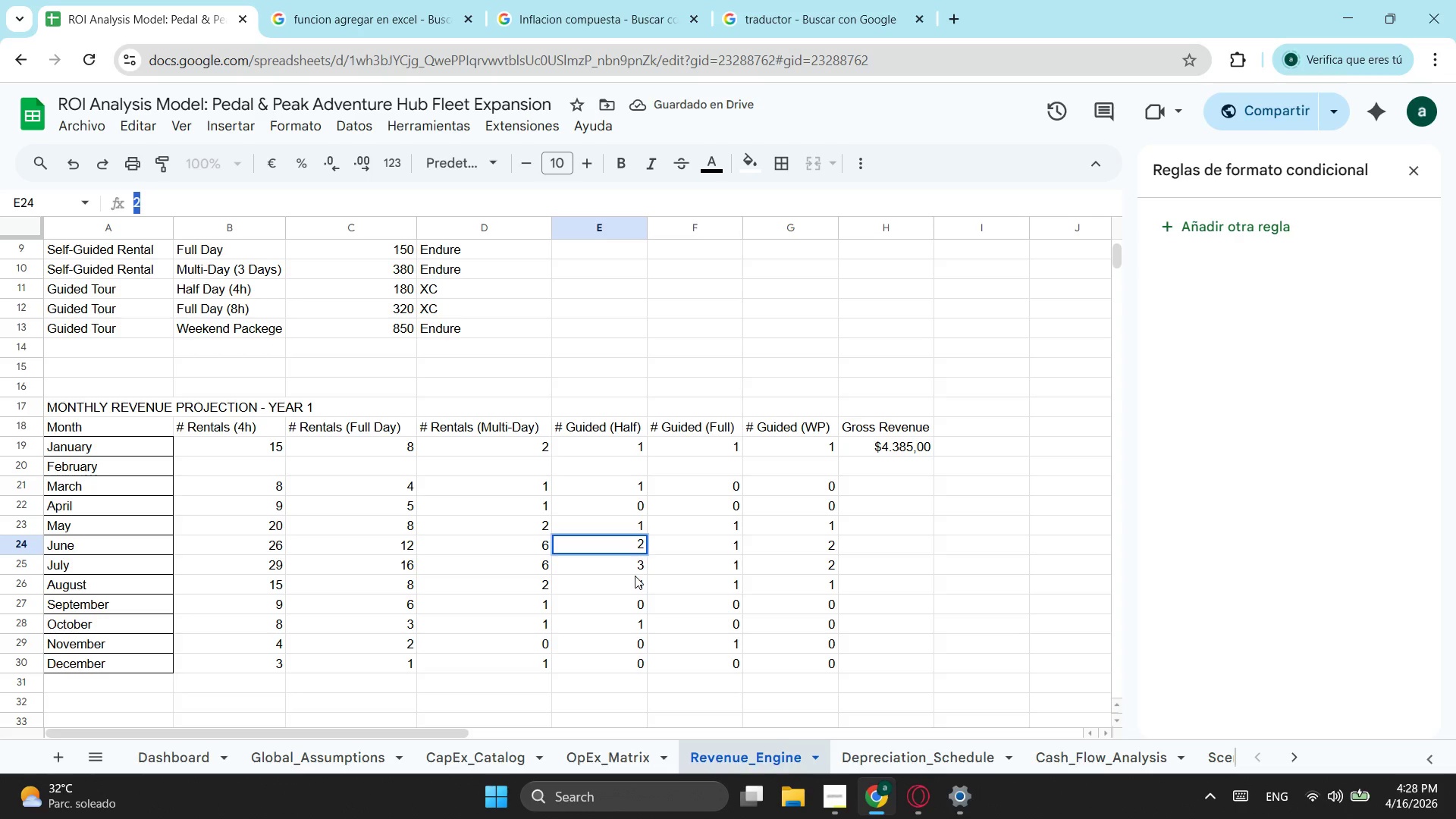 
key(7)
 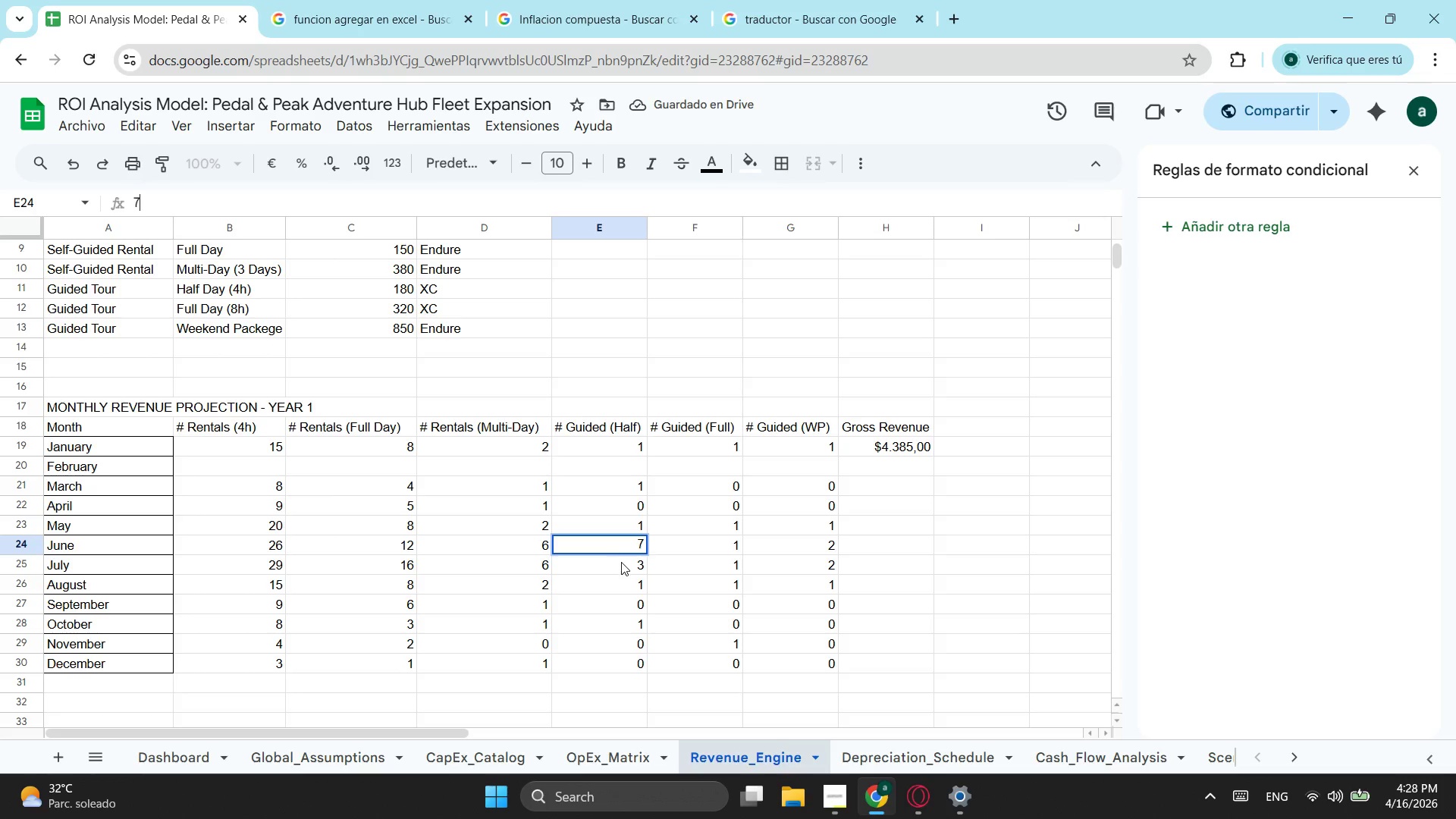 
left_click([621, 562])
 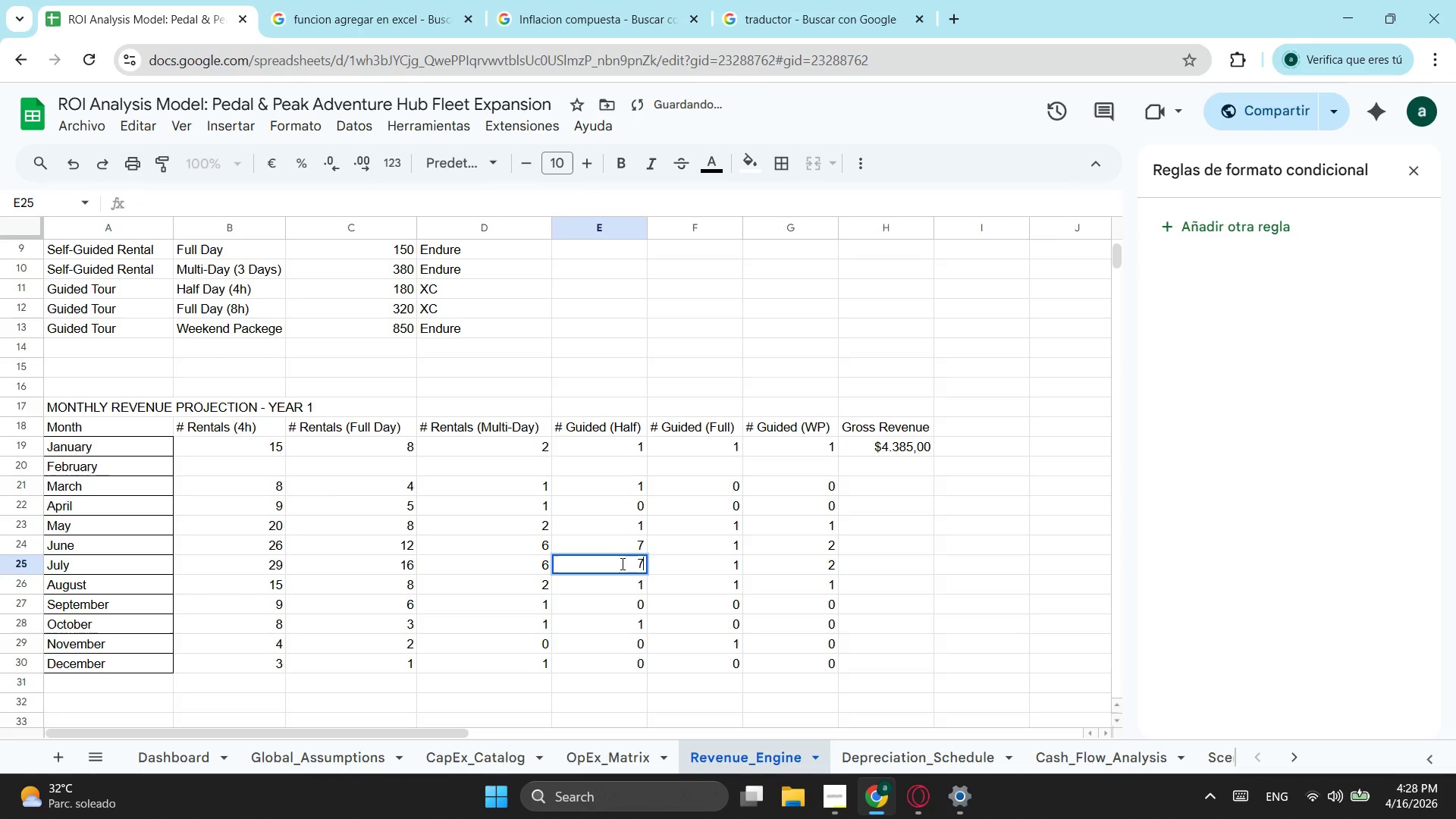 
key(7)
 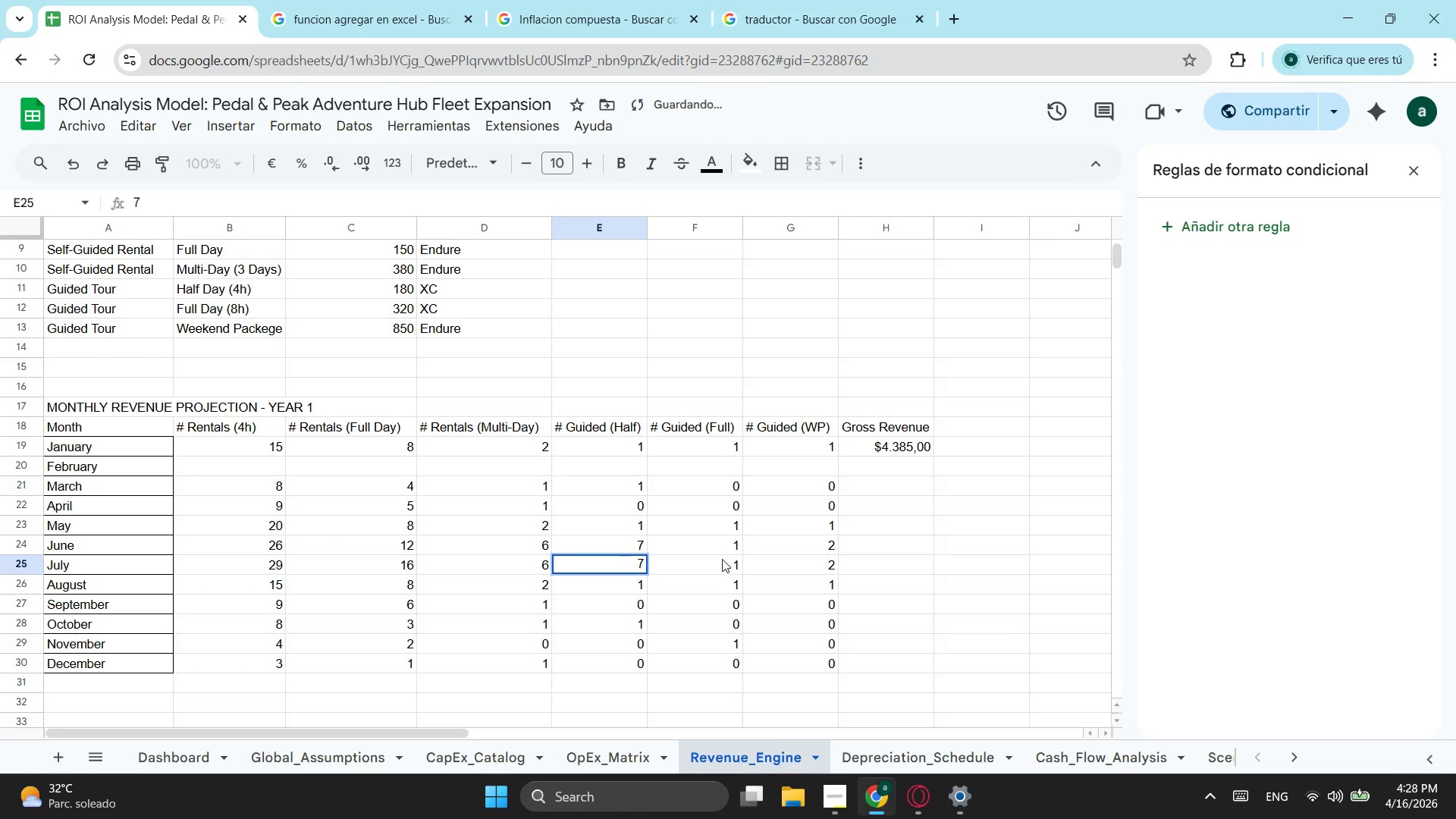 
left_click([727, 541])
 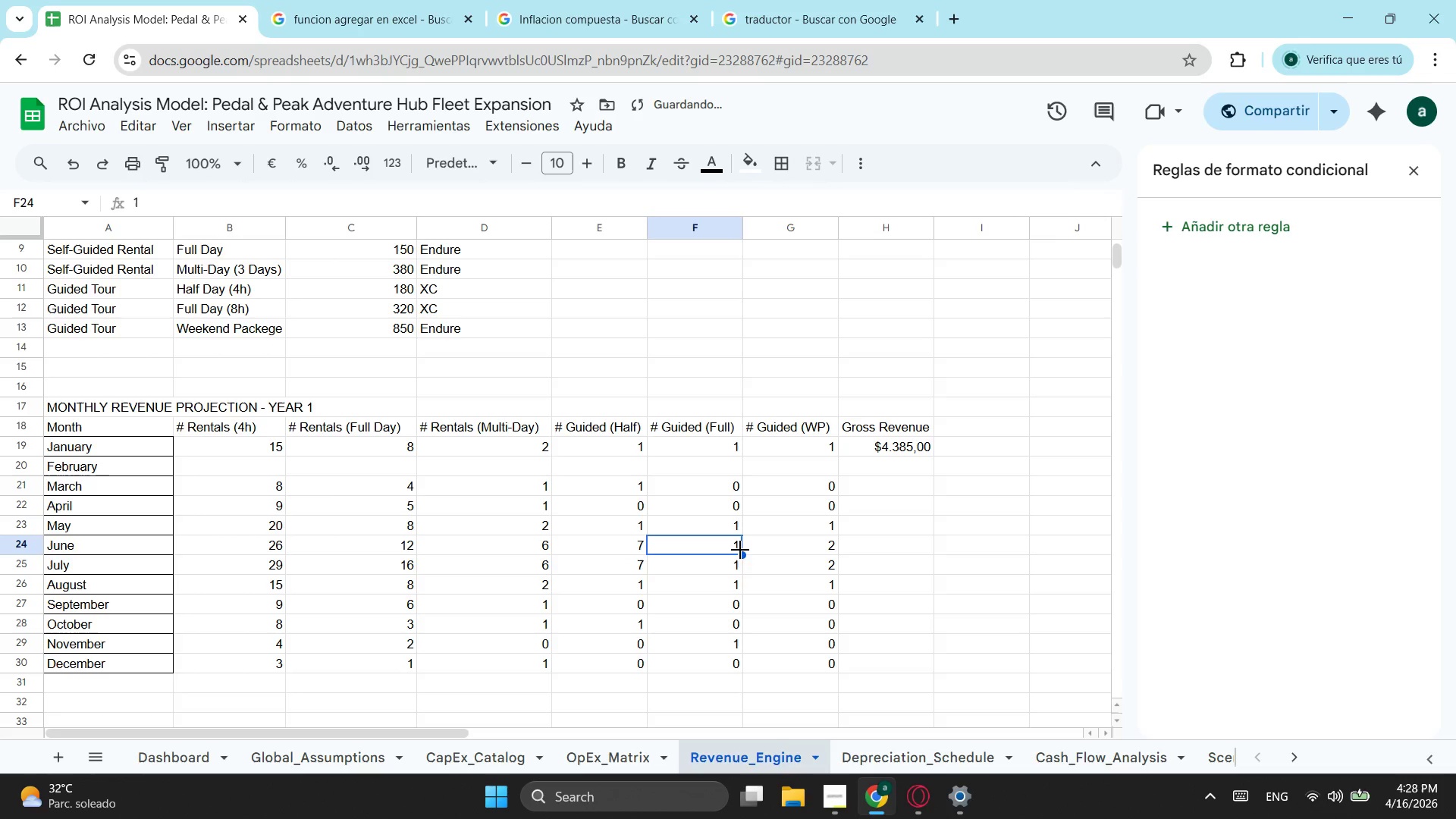 
key(3)
 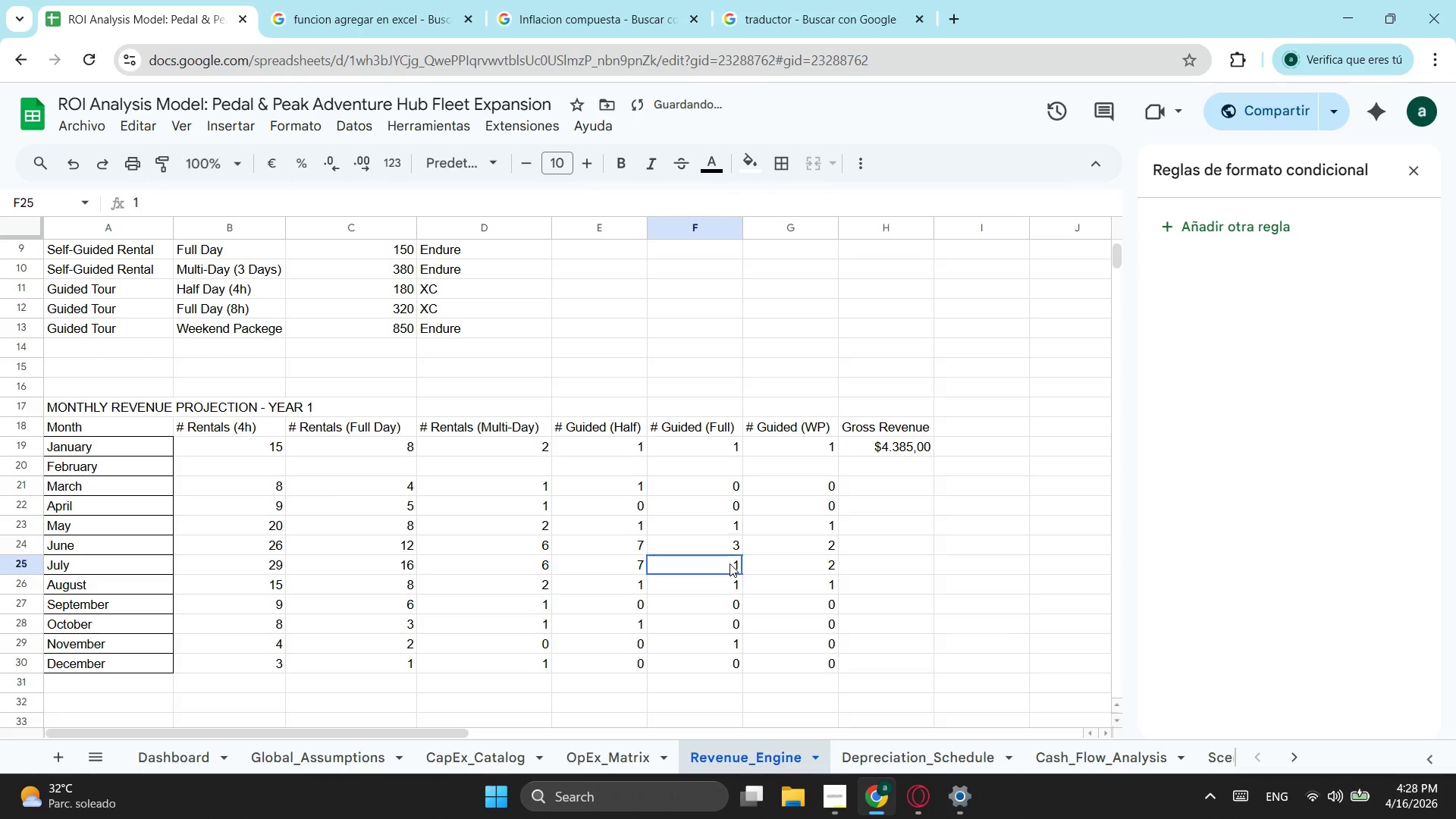 
left_click([730, 563])
 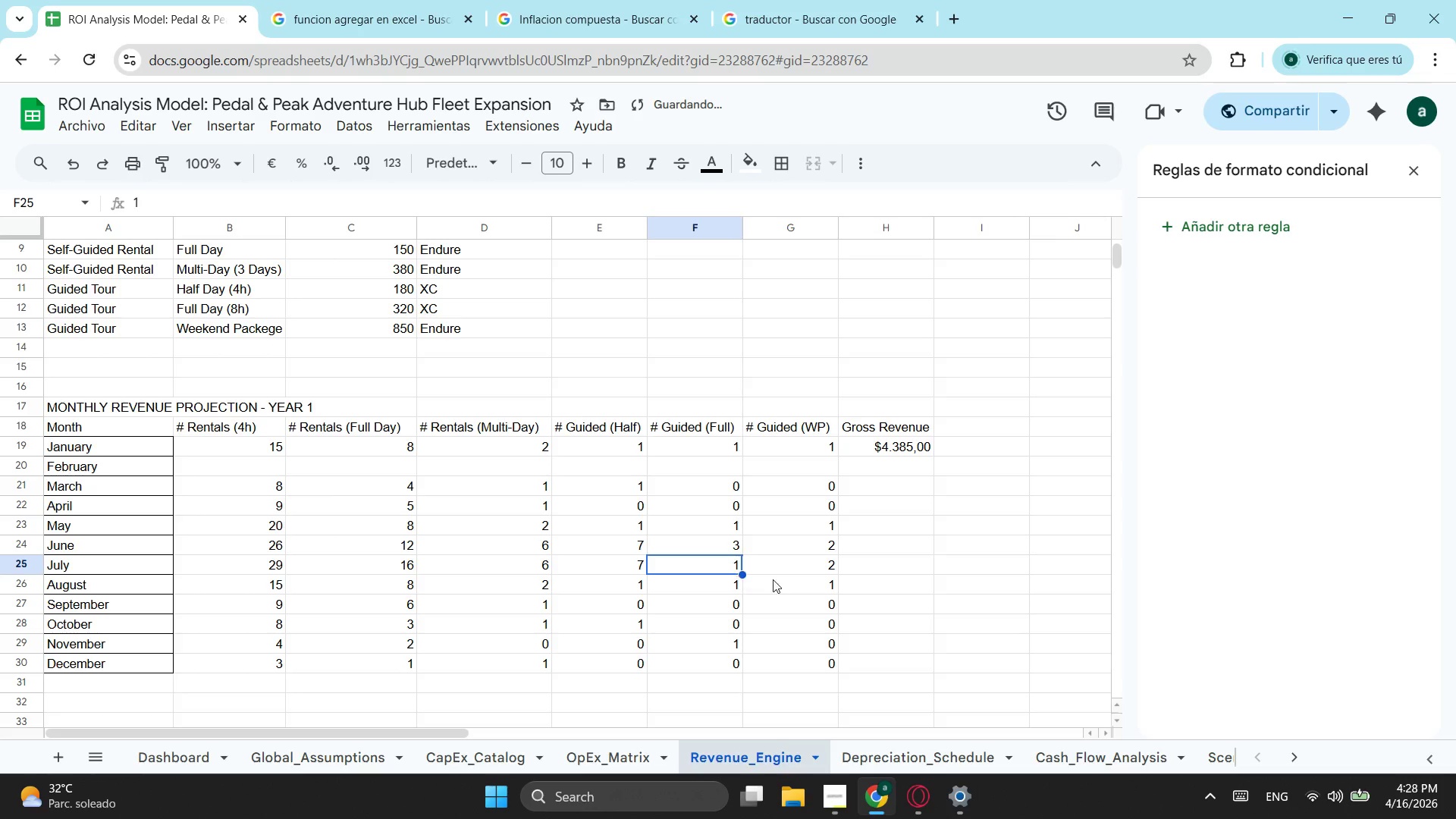 
key(3)
 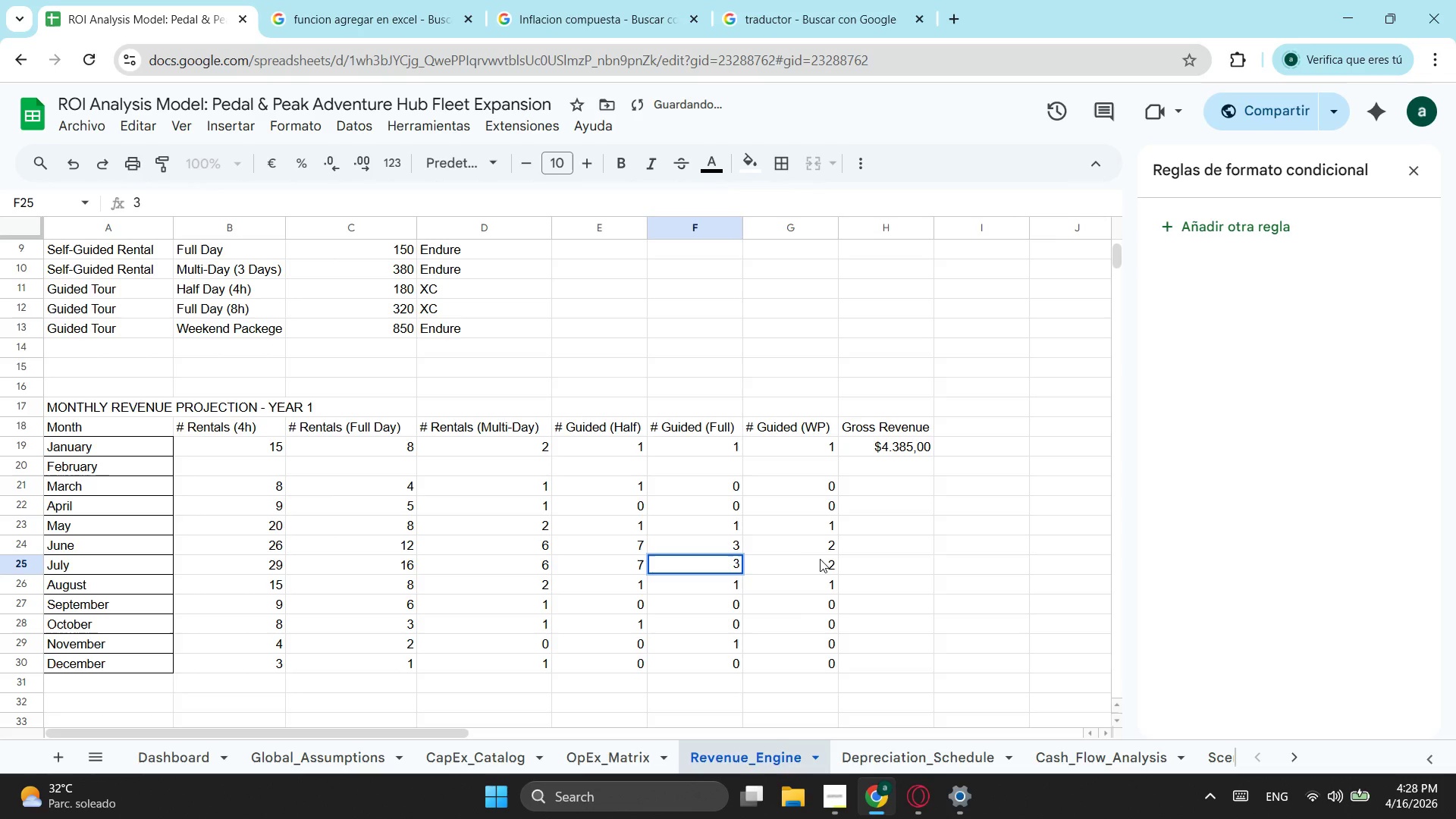 
left_click([825, 544])
 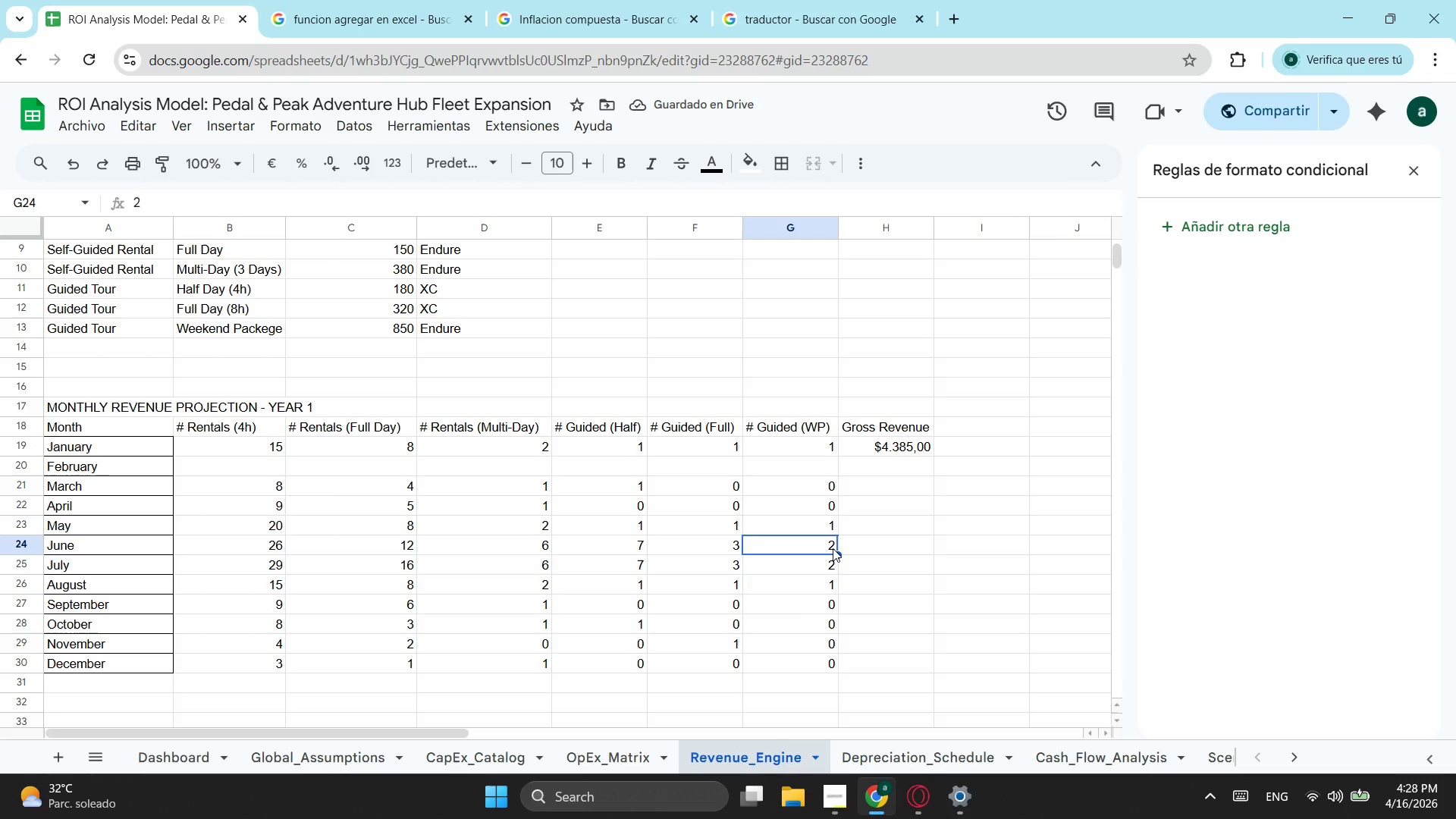 
wait(5.03)
 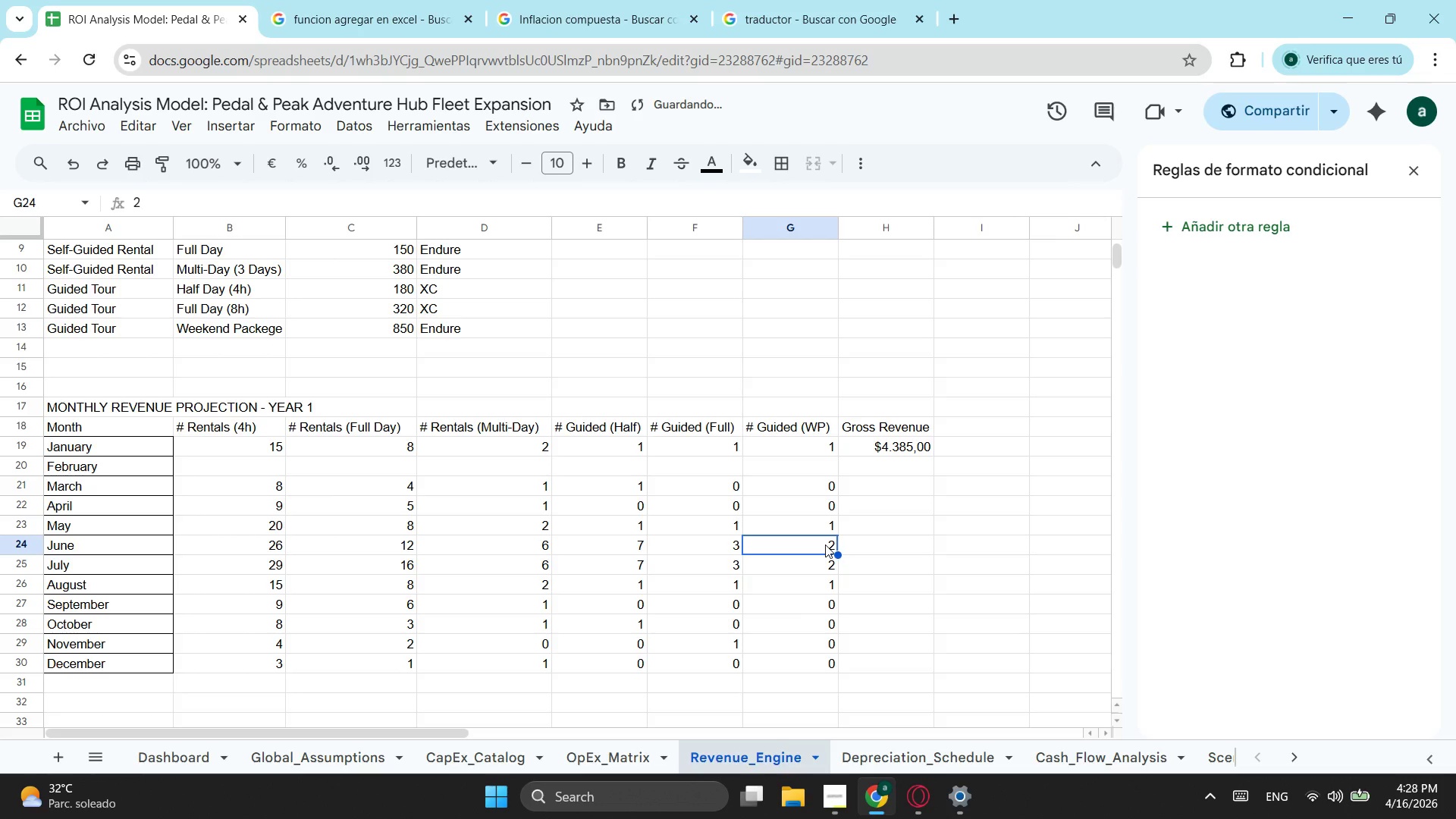 
left_click([730, 548])
 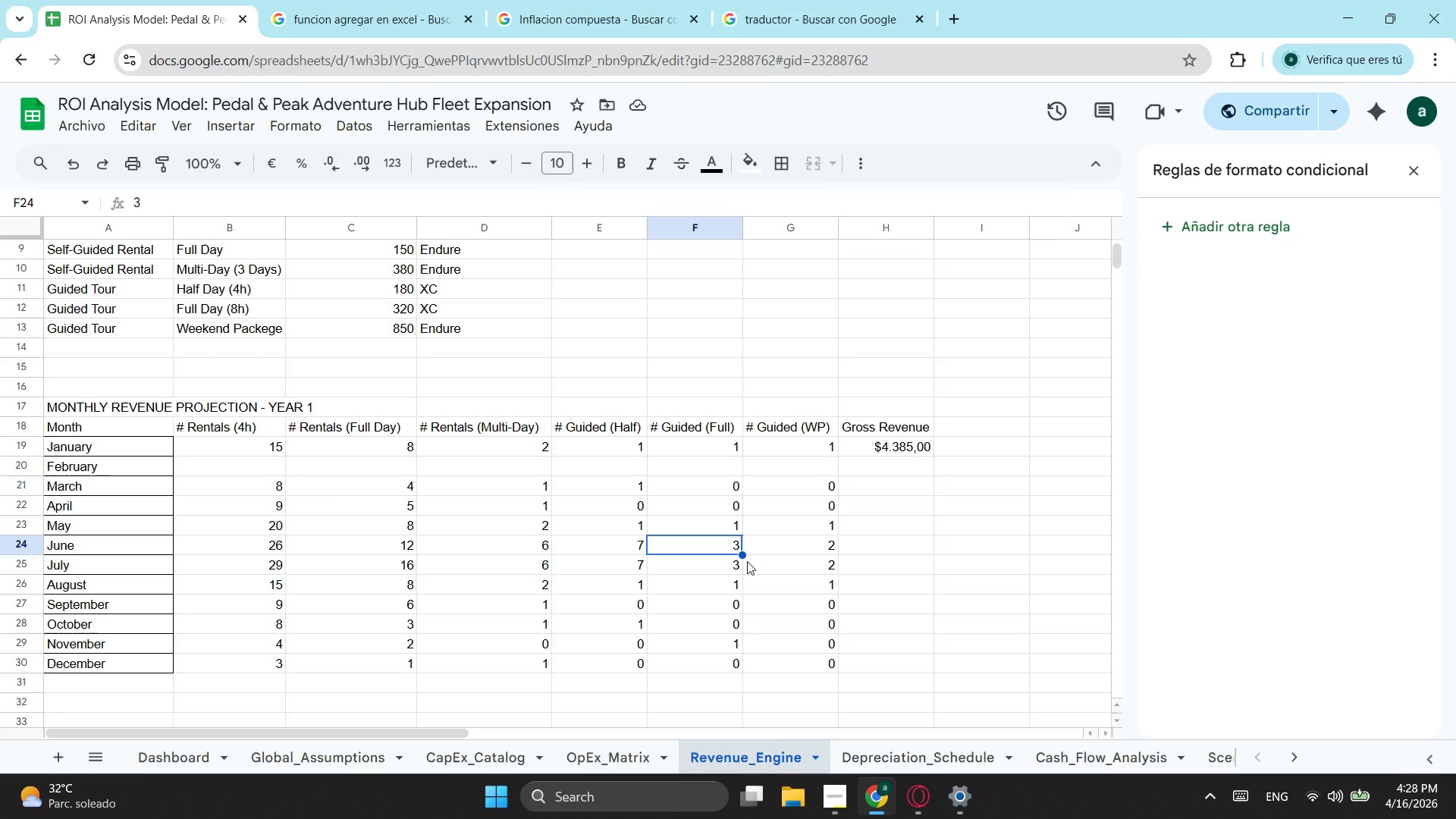 
key(5)
 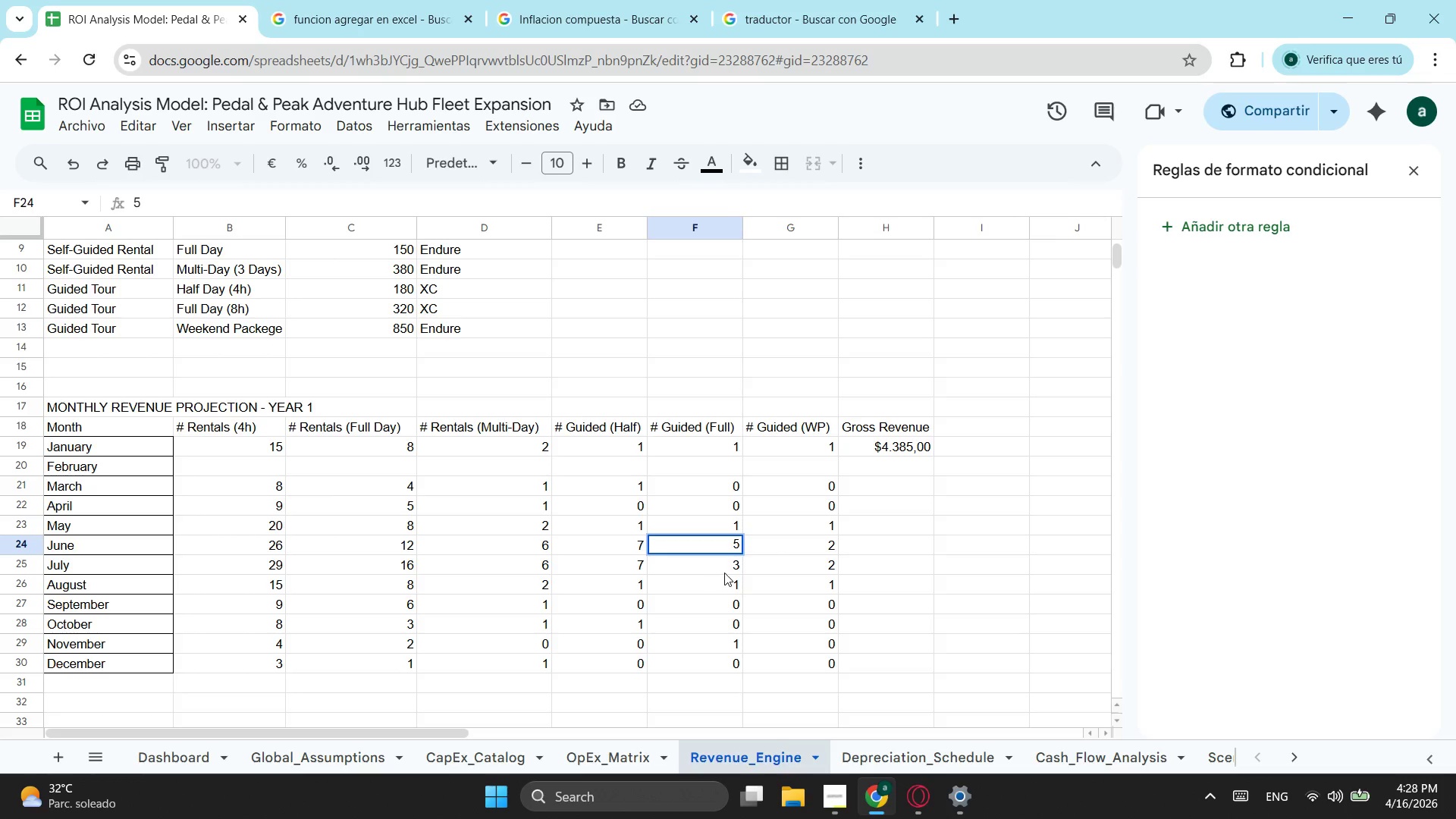 
left_click([726, 572])
 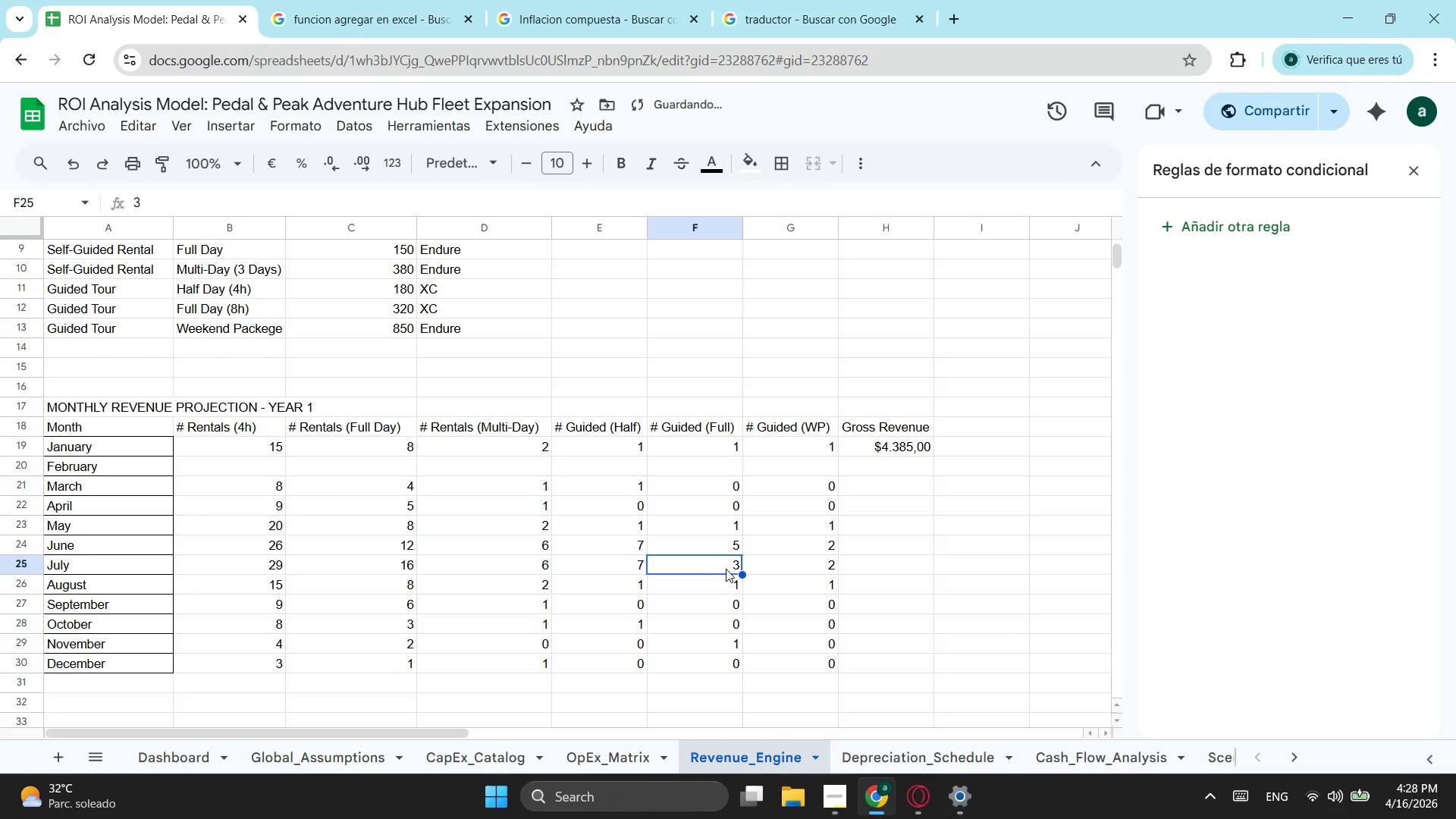 
key(5)
 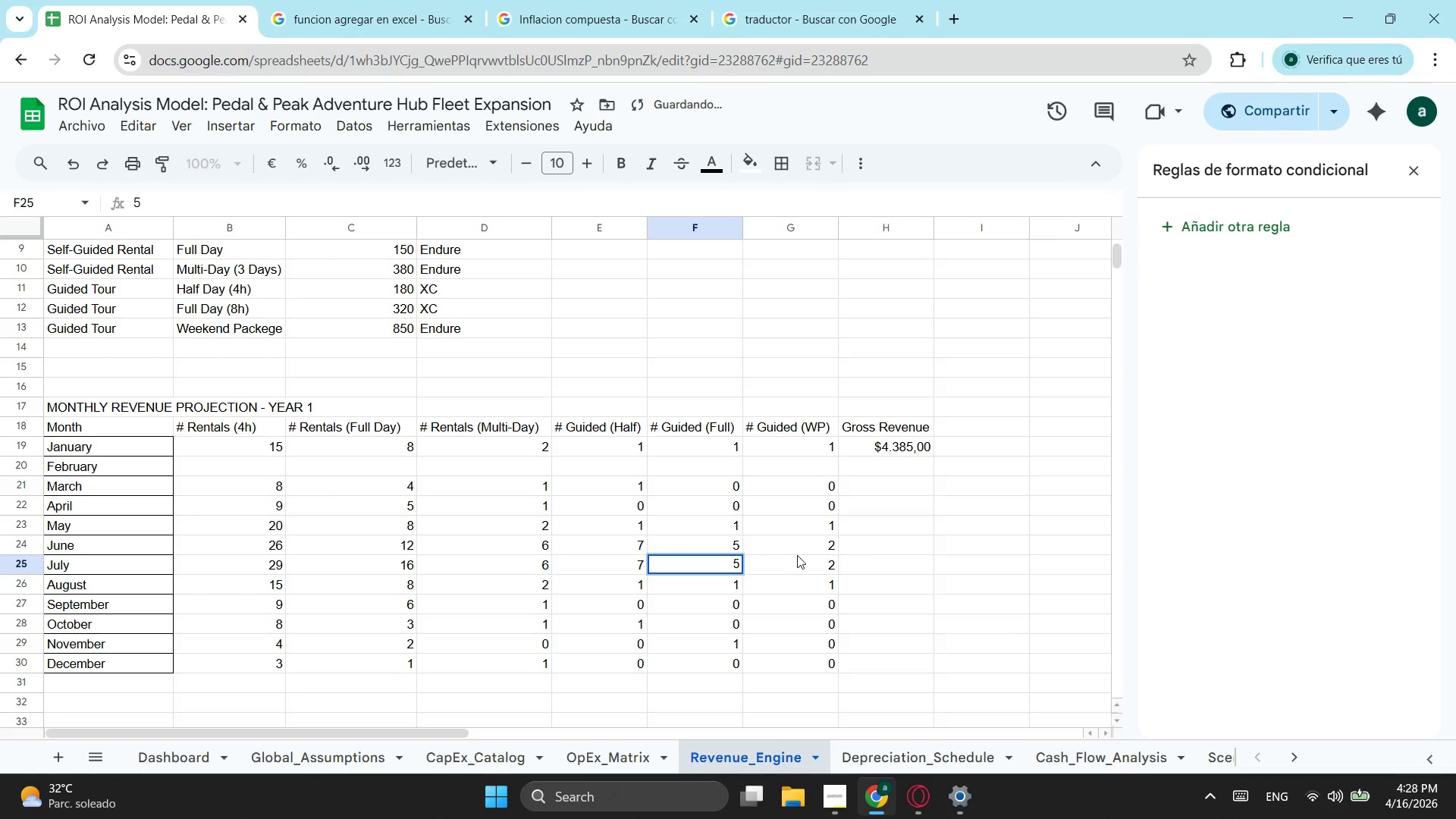 
left_click([805, 553])
 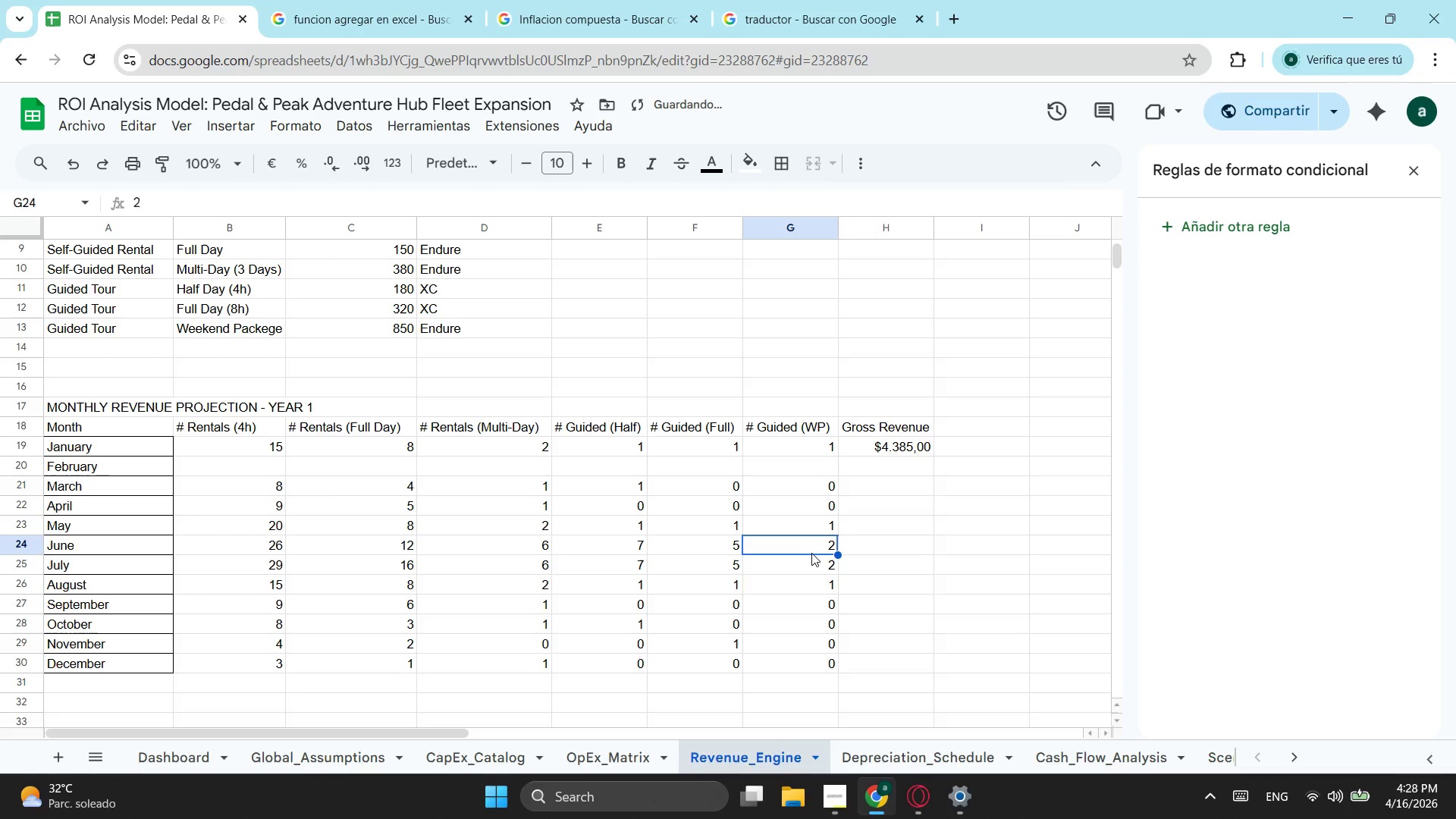 
key(2)
 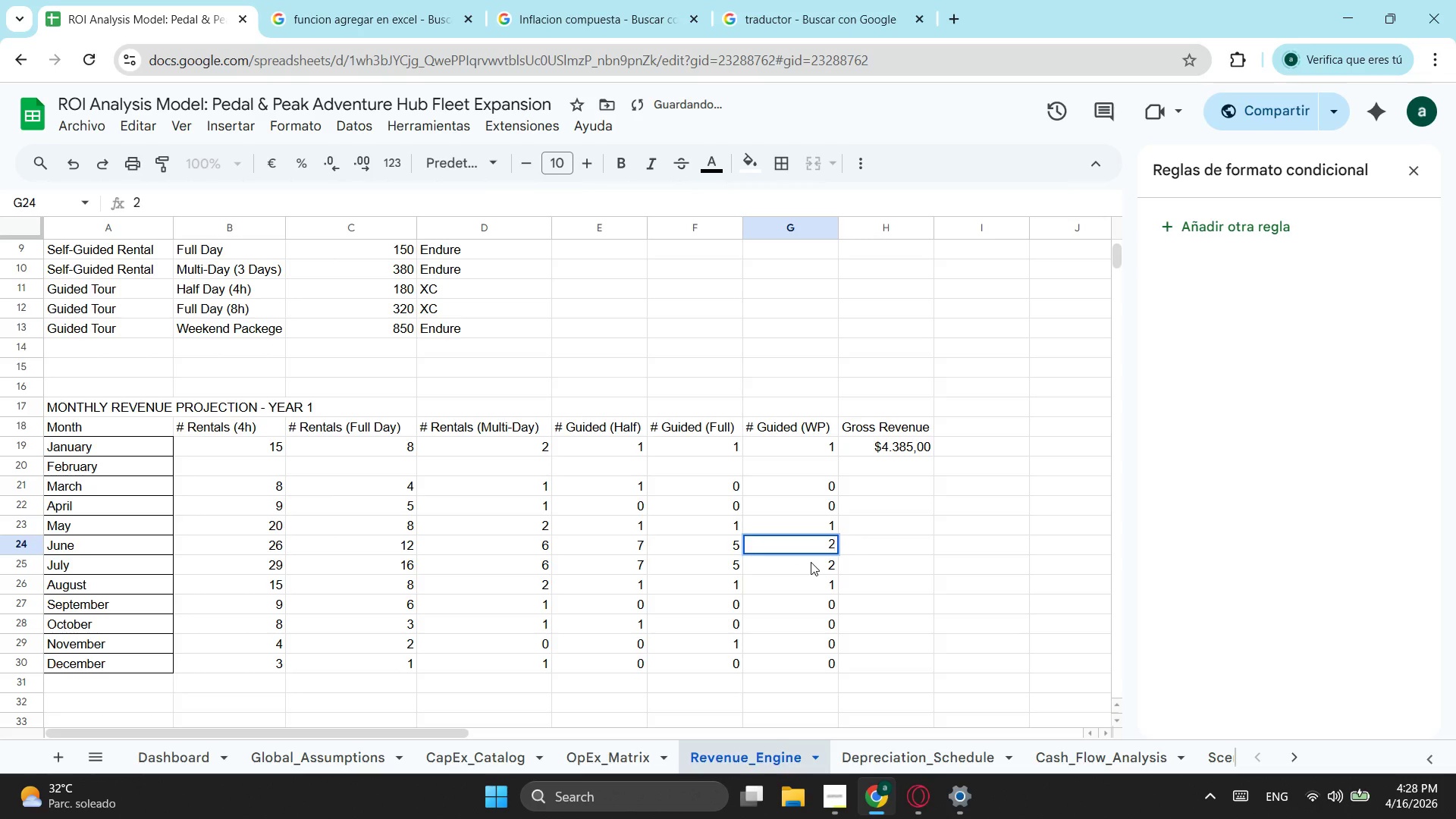 
left_click([811, 562])
 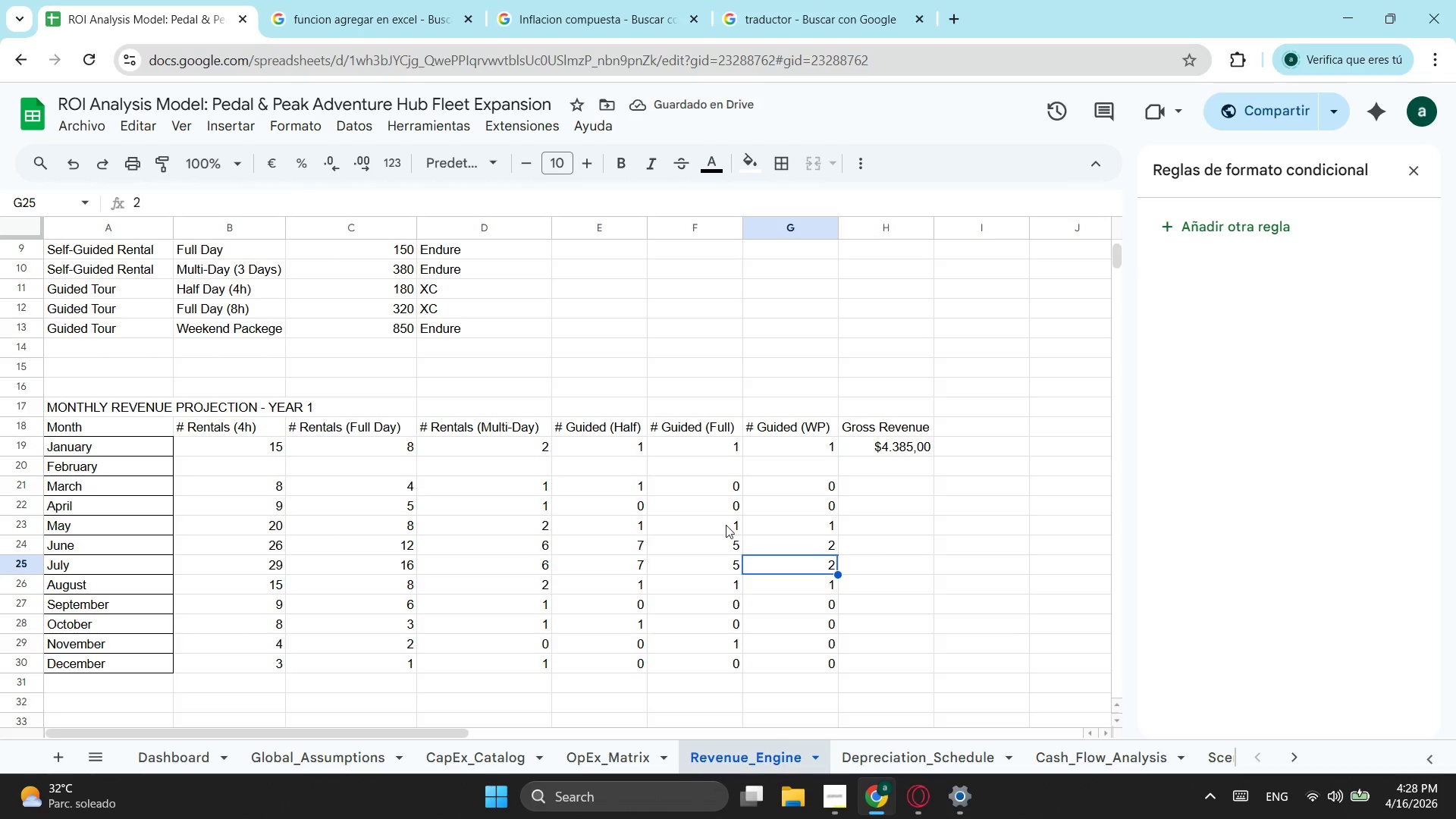 
left_click([729, 522])
 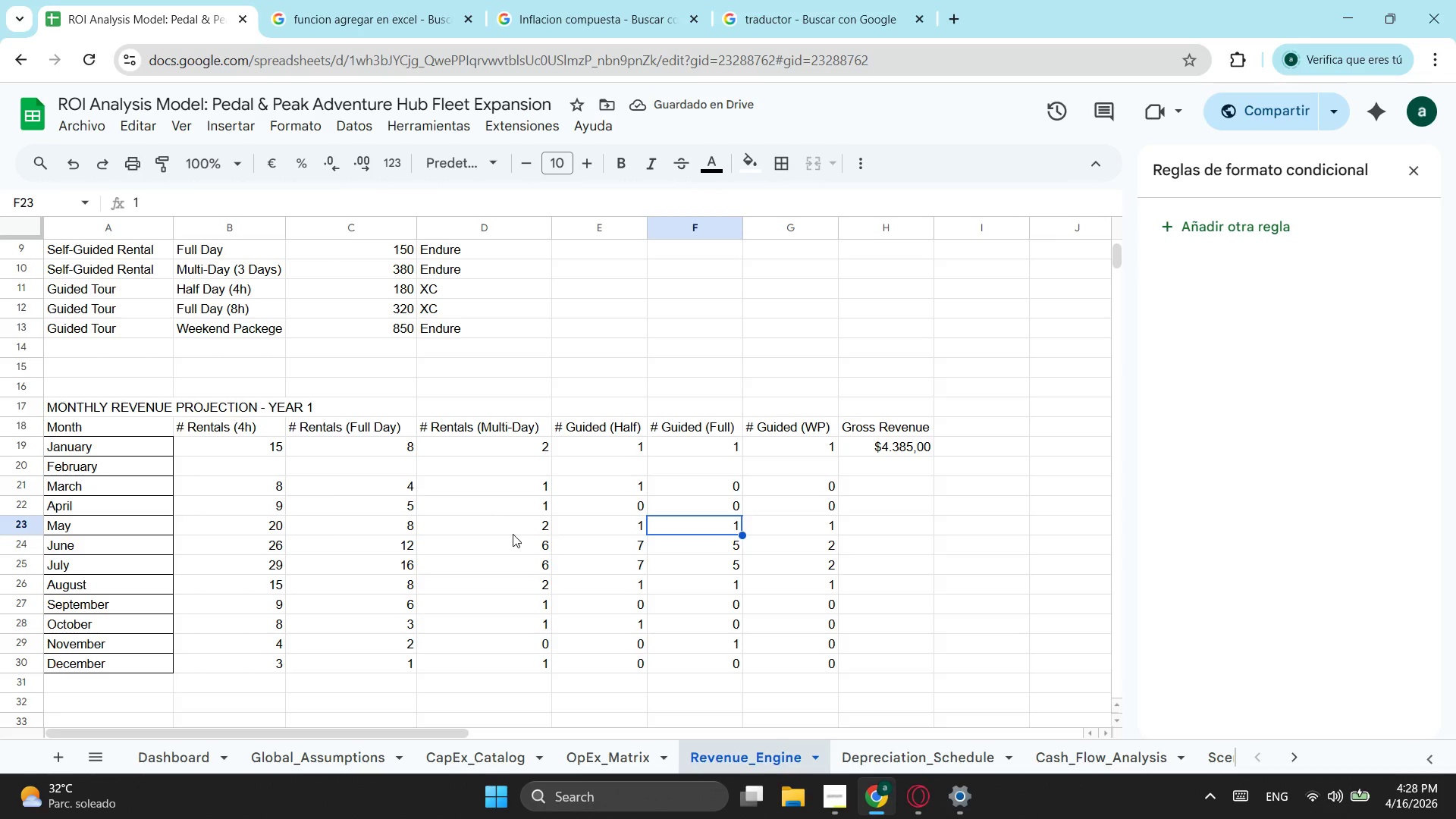 
left_click([522, 530])
 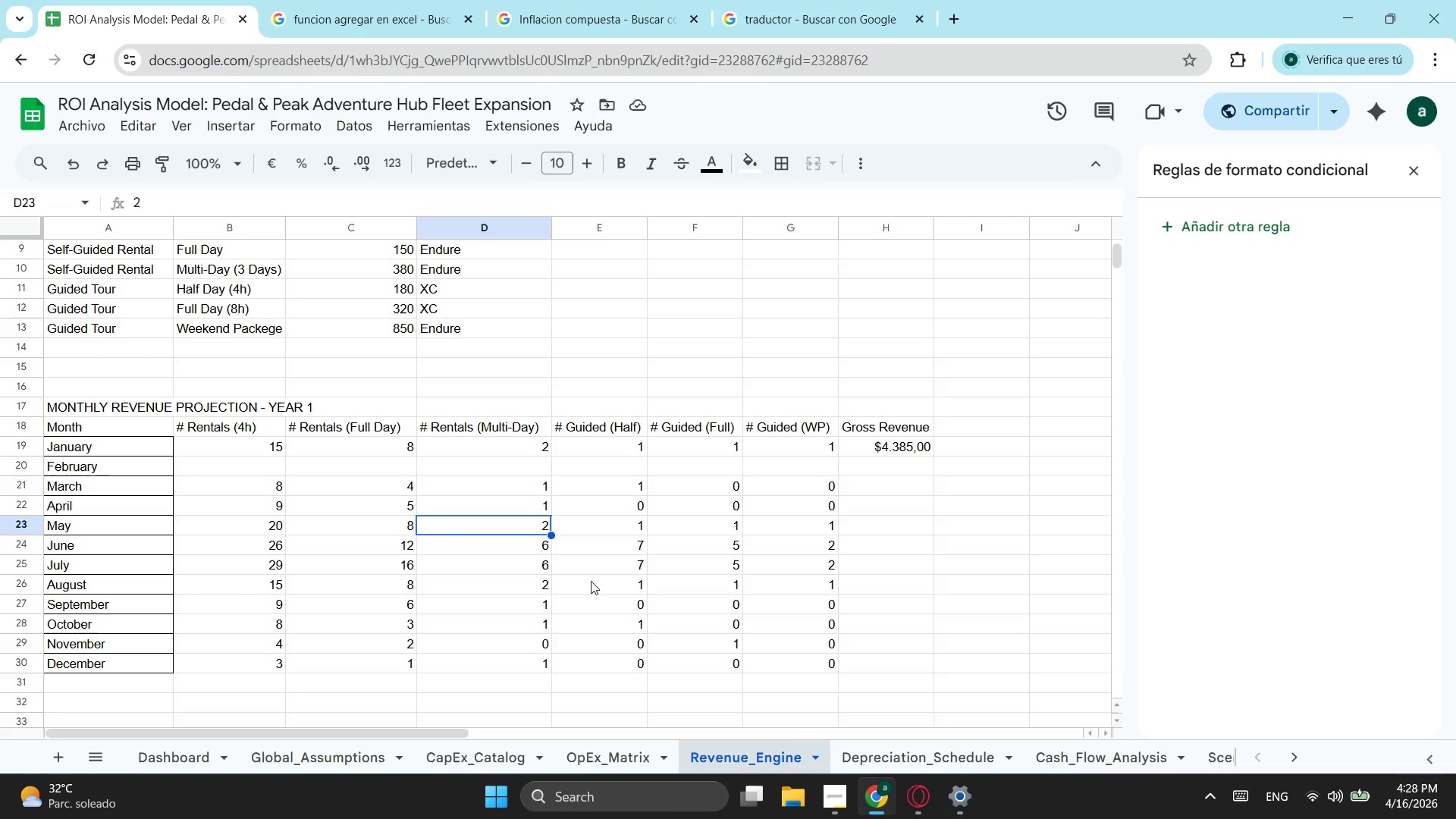 
key(4)
 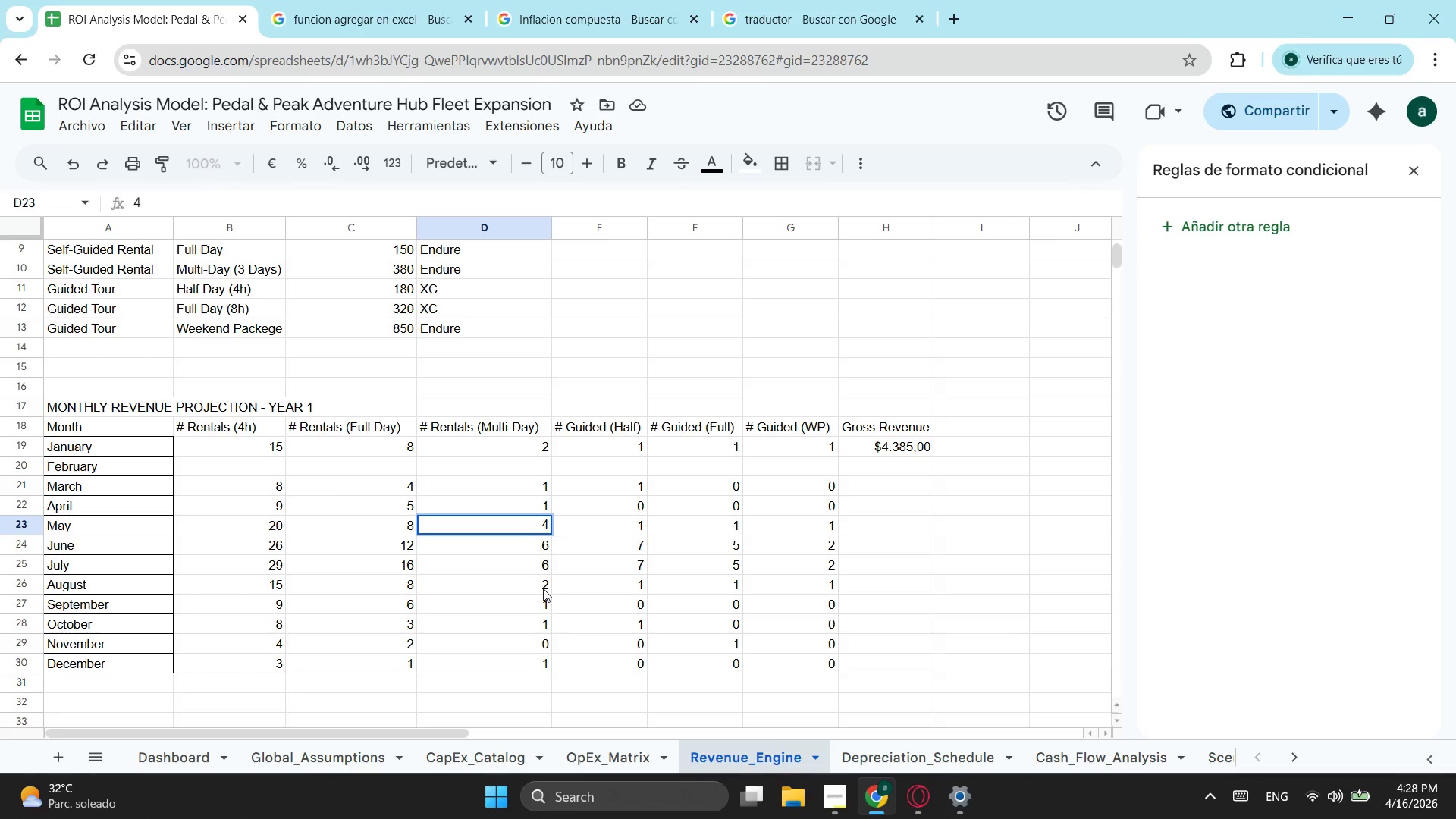 
left_click([539, 587])
 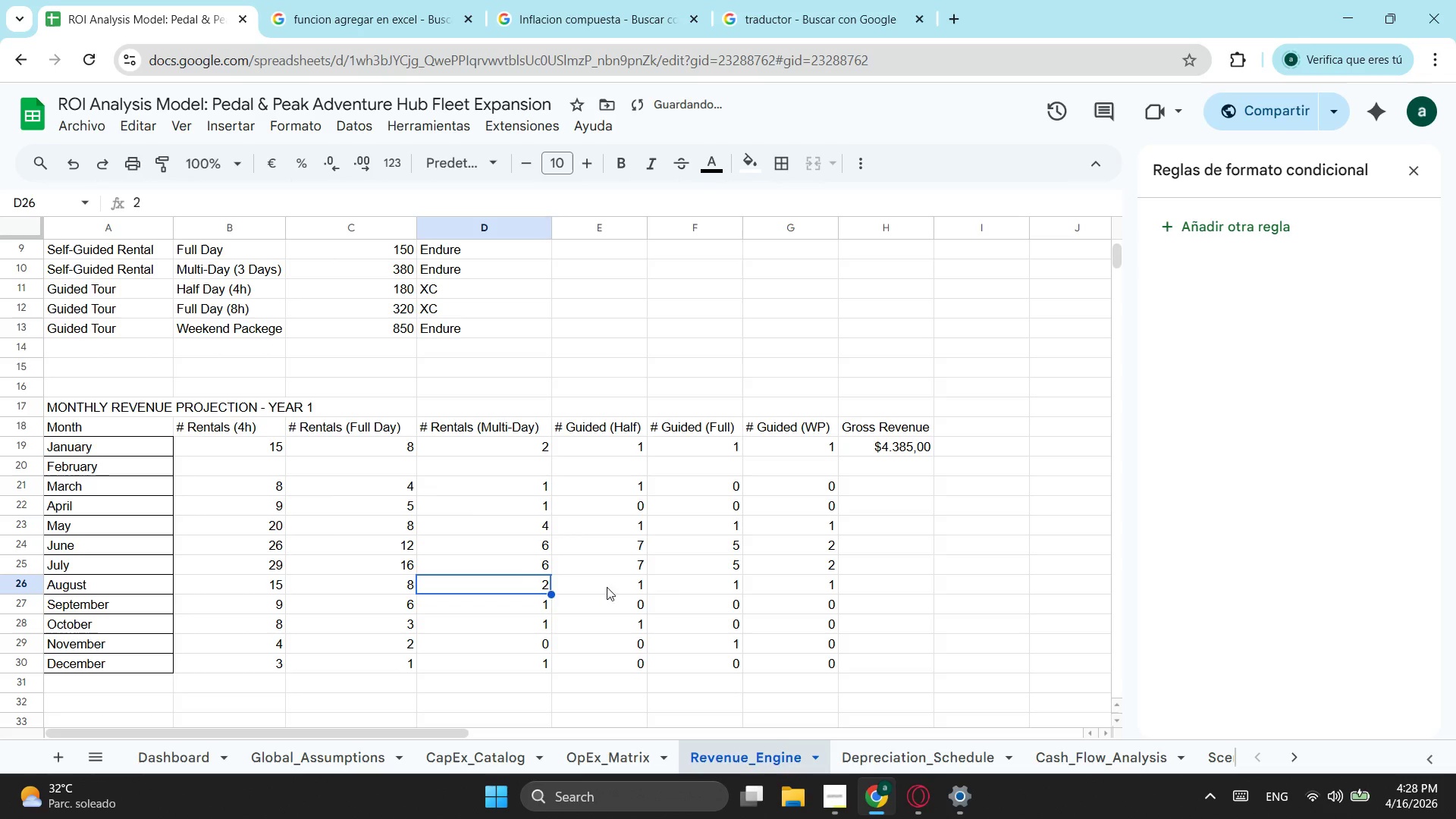 
key(4)
 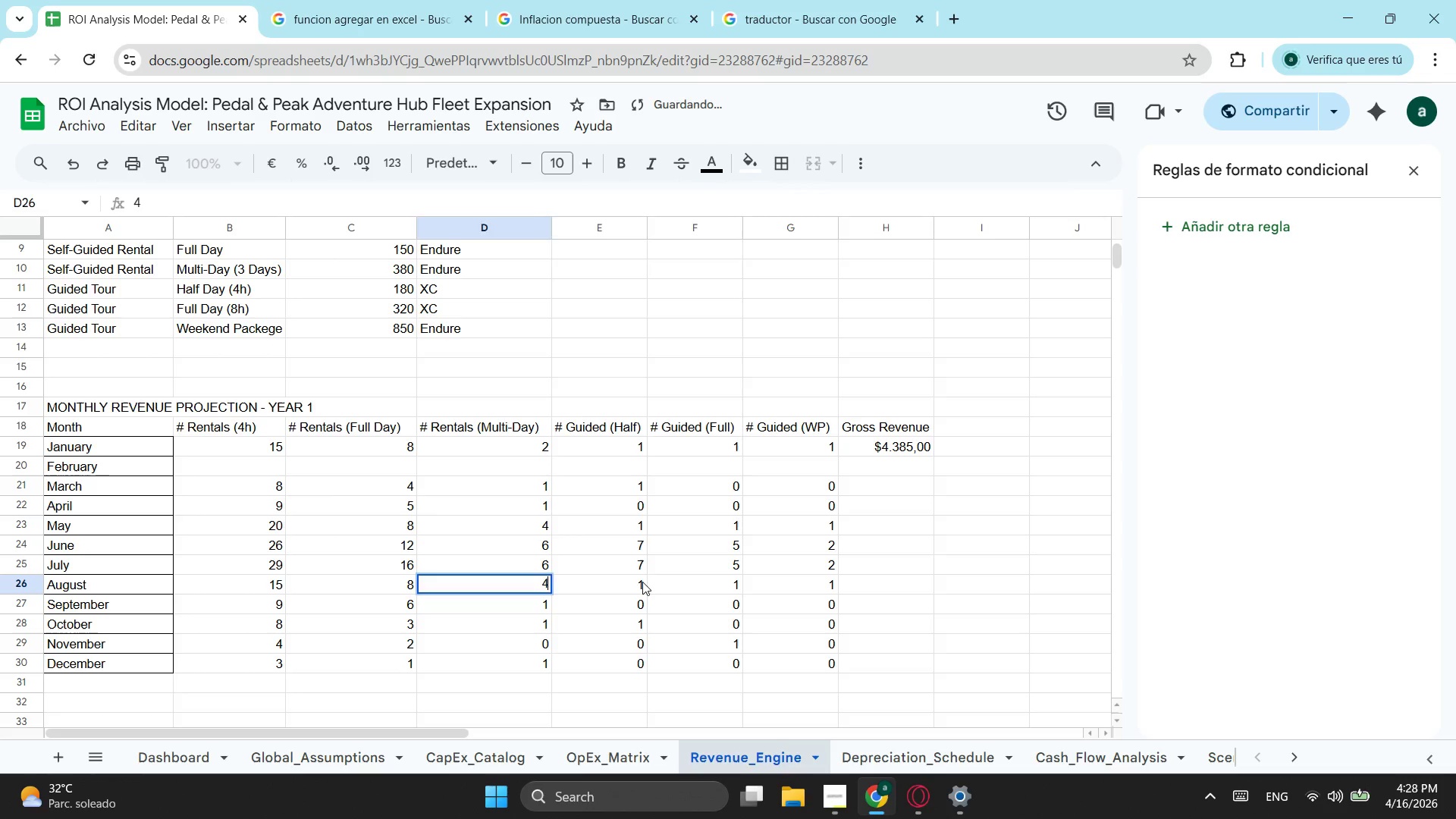 
left_click([642, 582])
 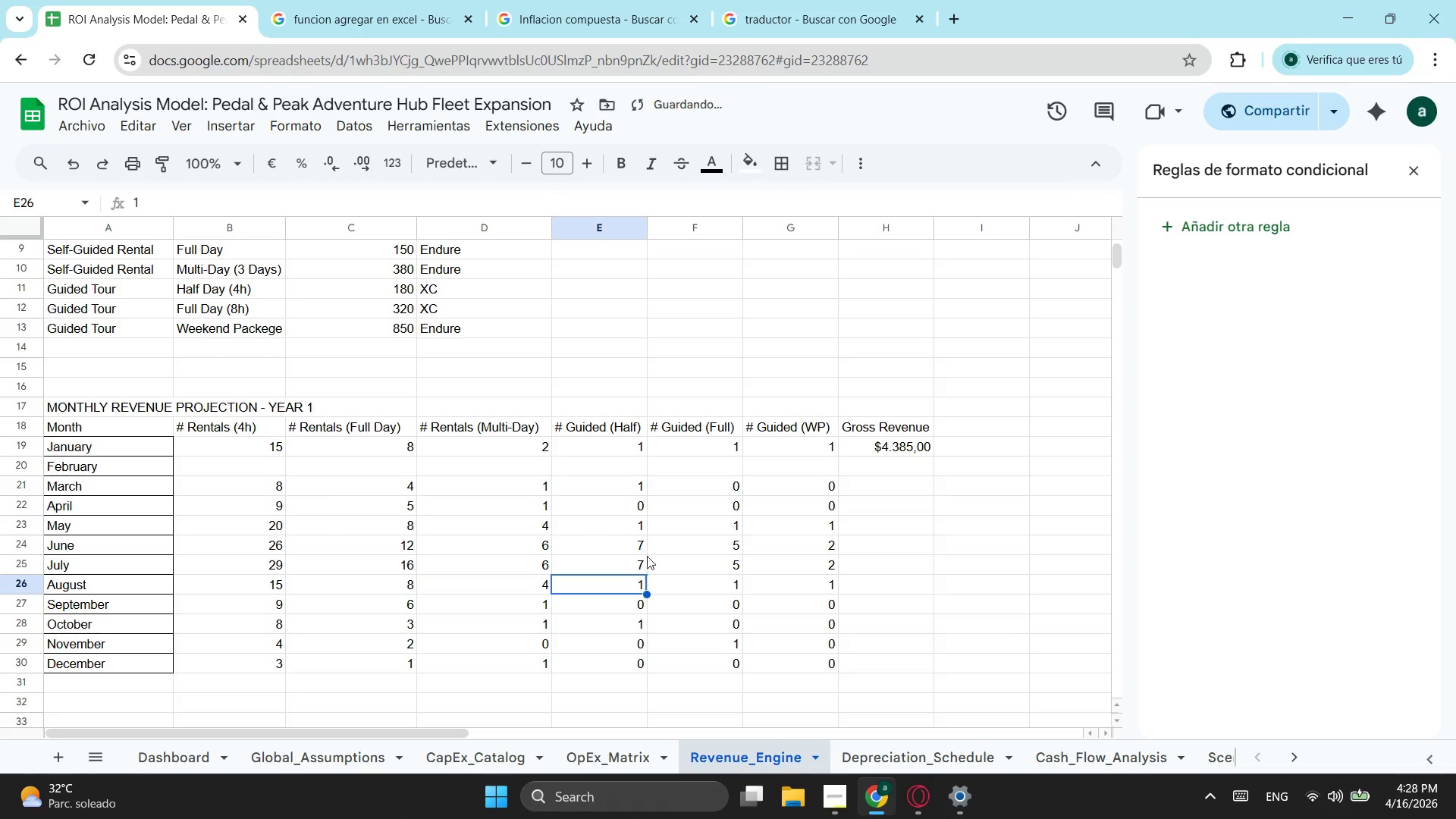 
type(22)
 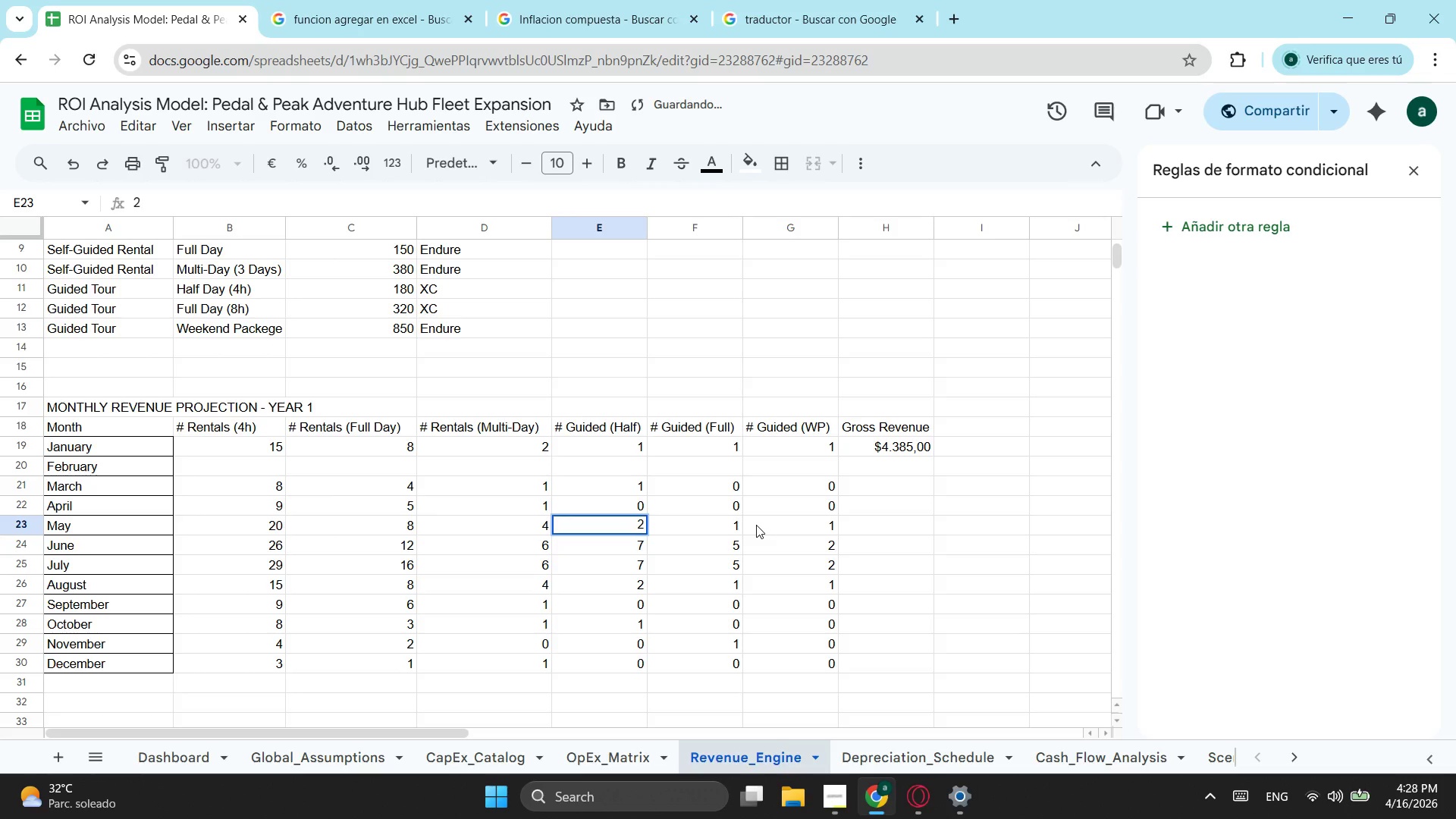 
left_click([756, 525])
 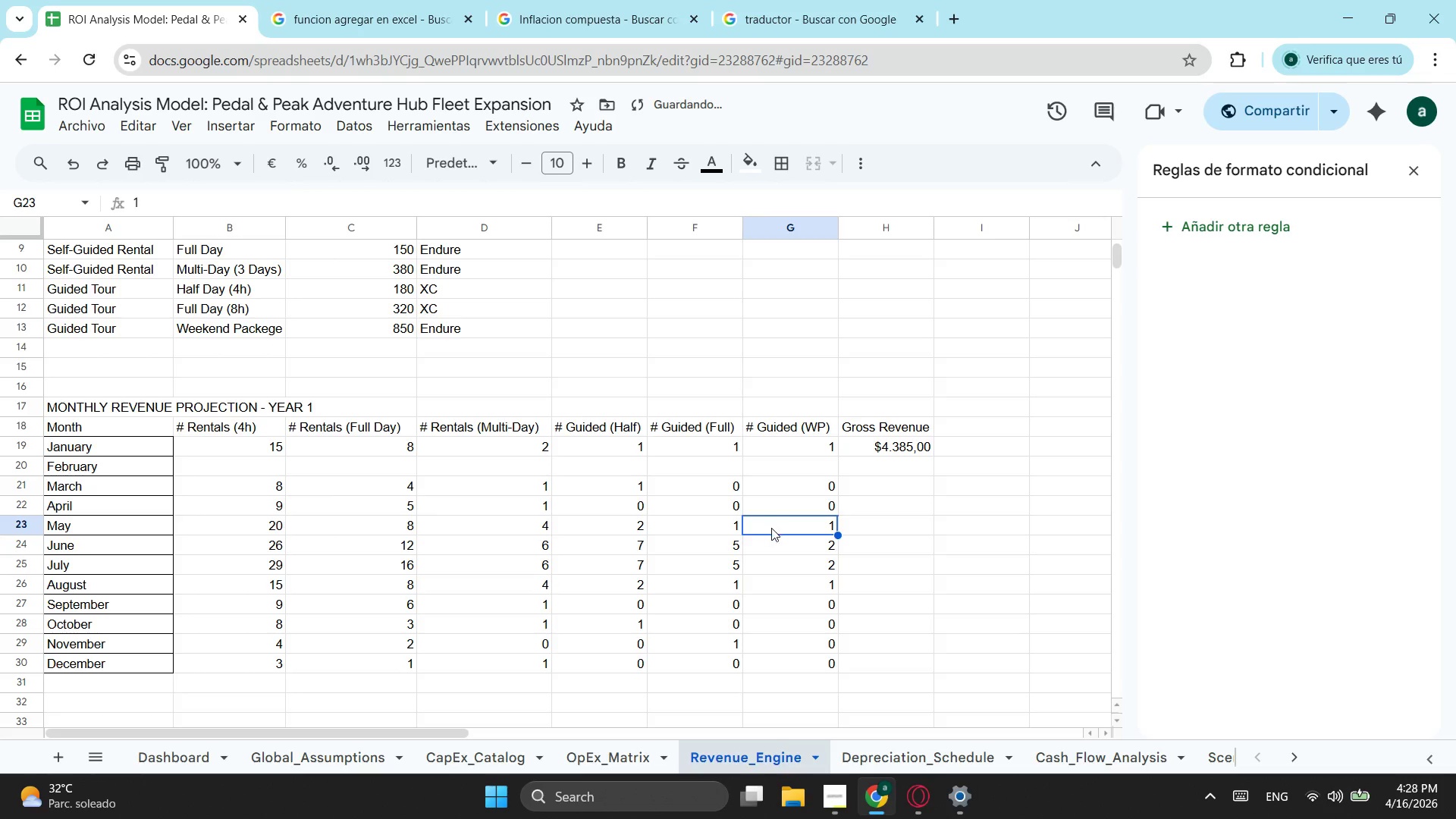 
key(2)
 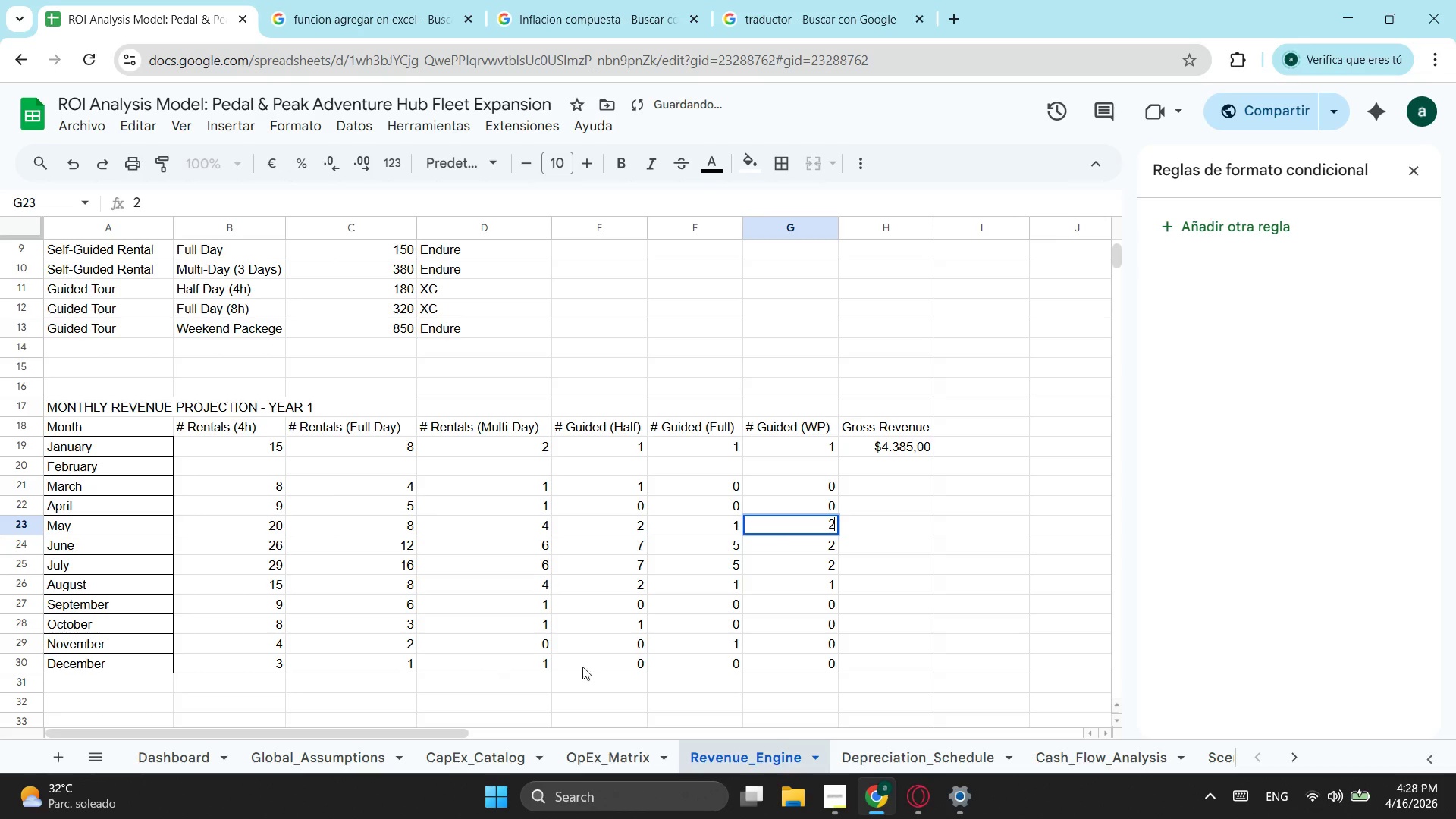 
left_click([632, 639])
 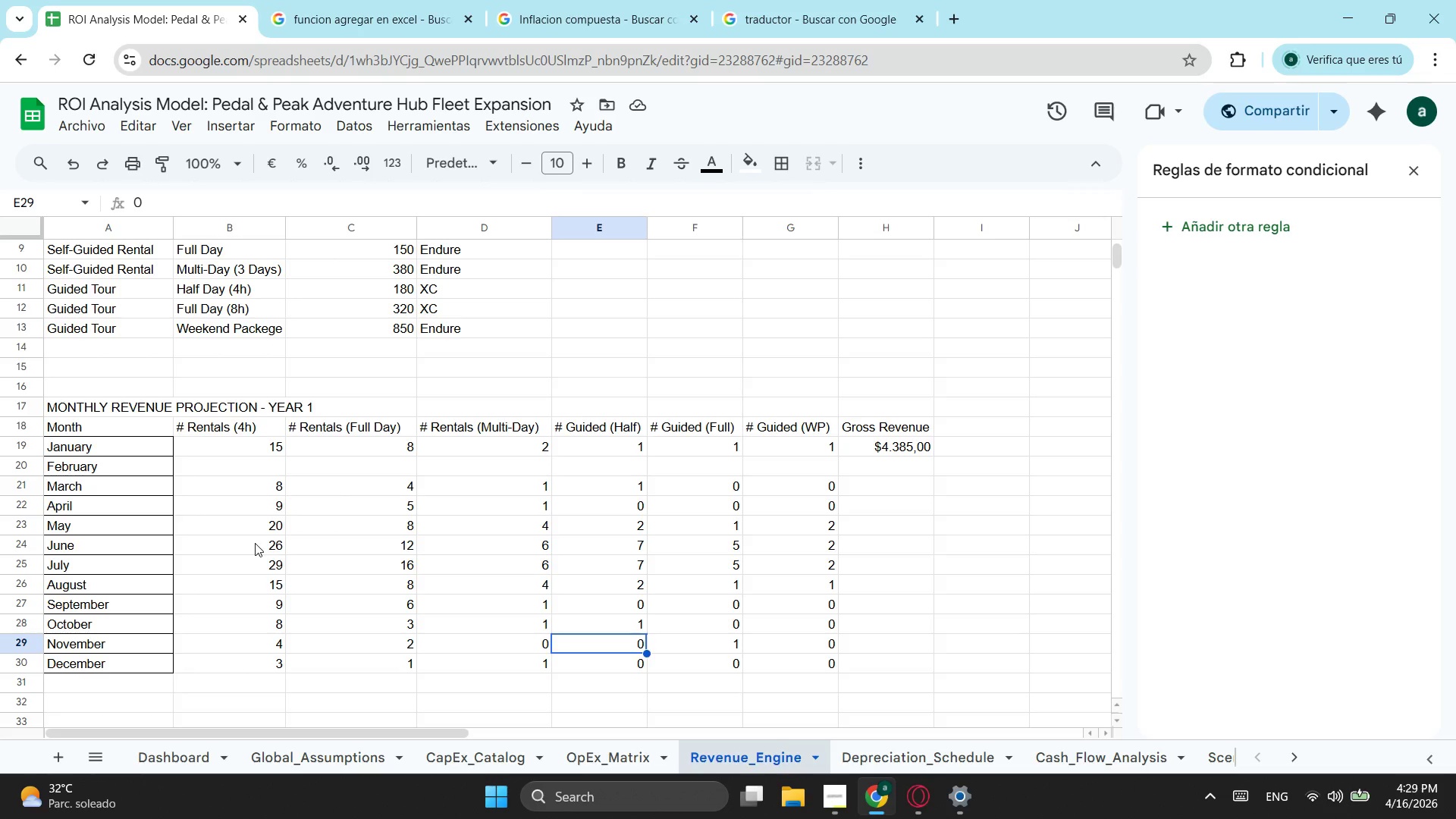 
wait(18.11)
 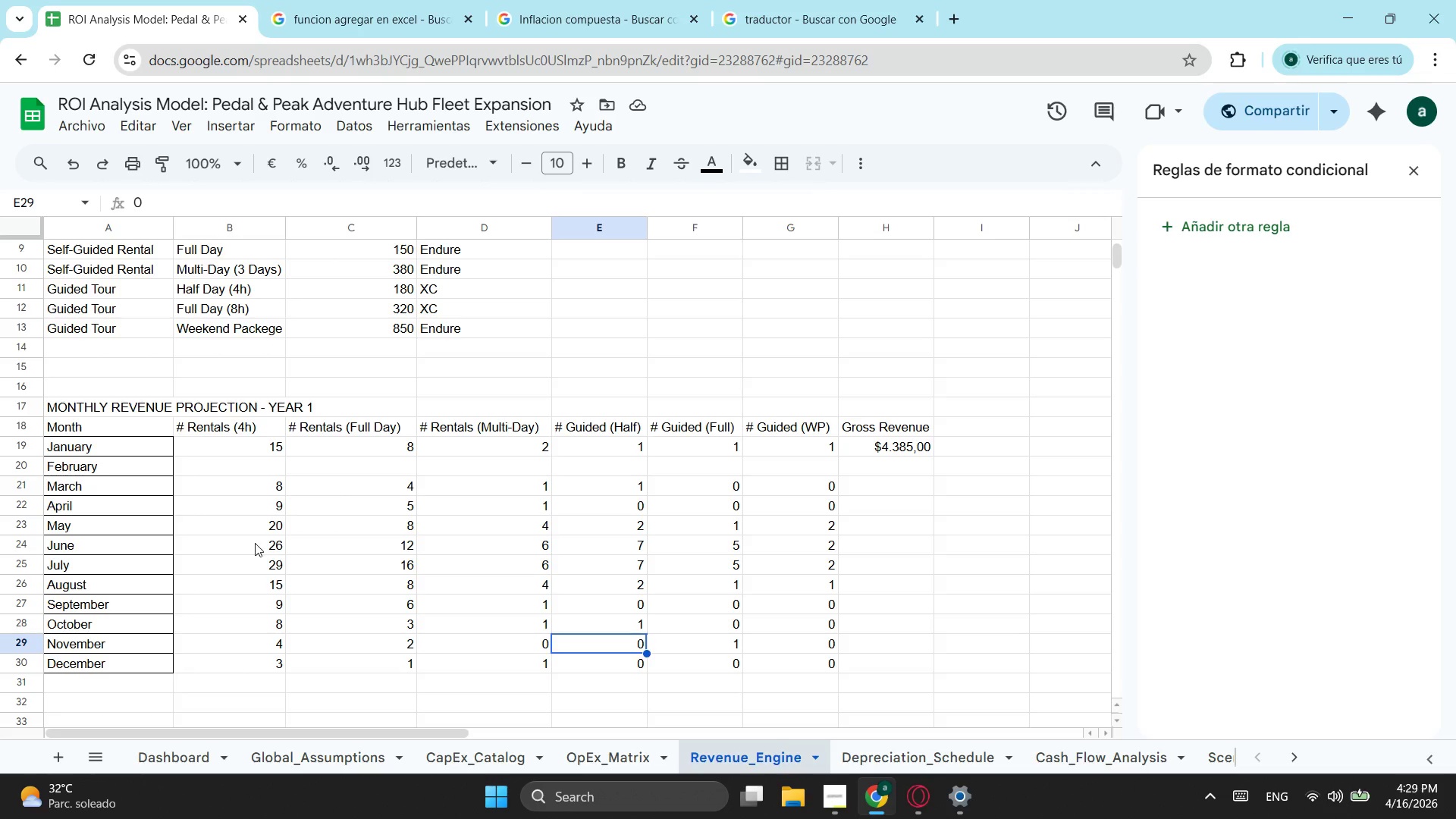 
left_click_drag(start_coordinate=[278, 453], to_coordinate=[758, 450])
 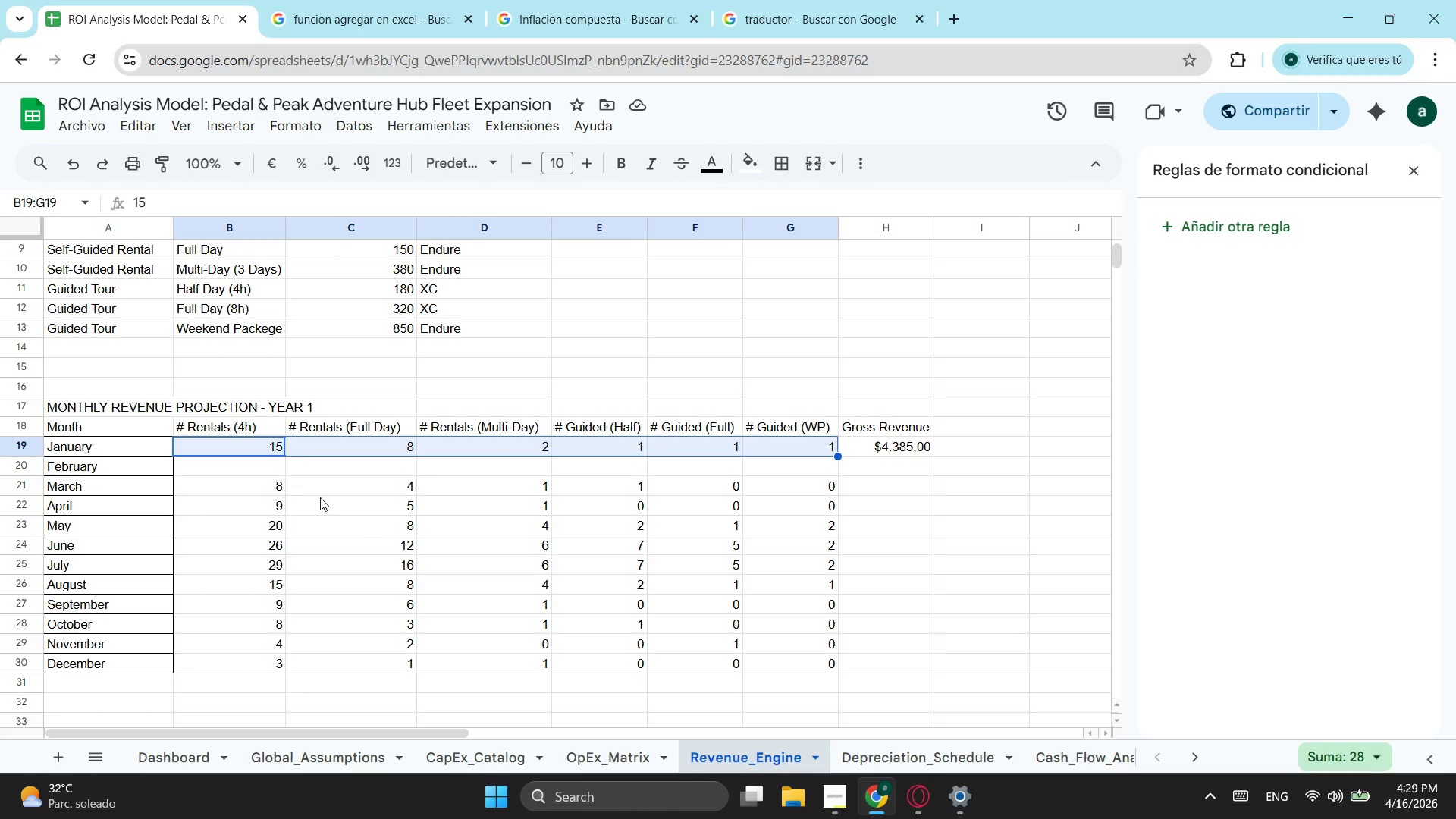 
key(Control+ControlLeft)
 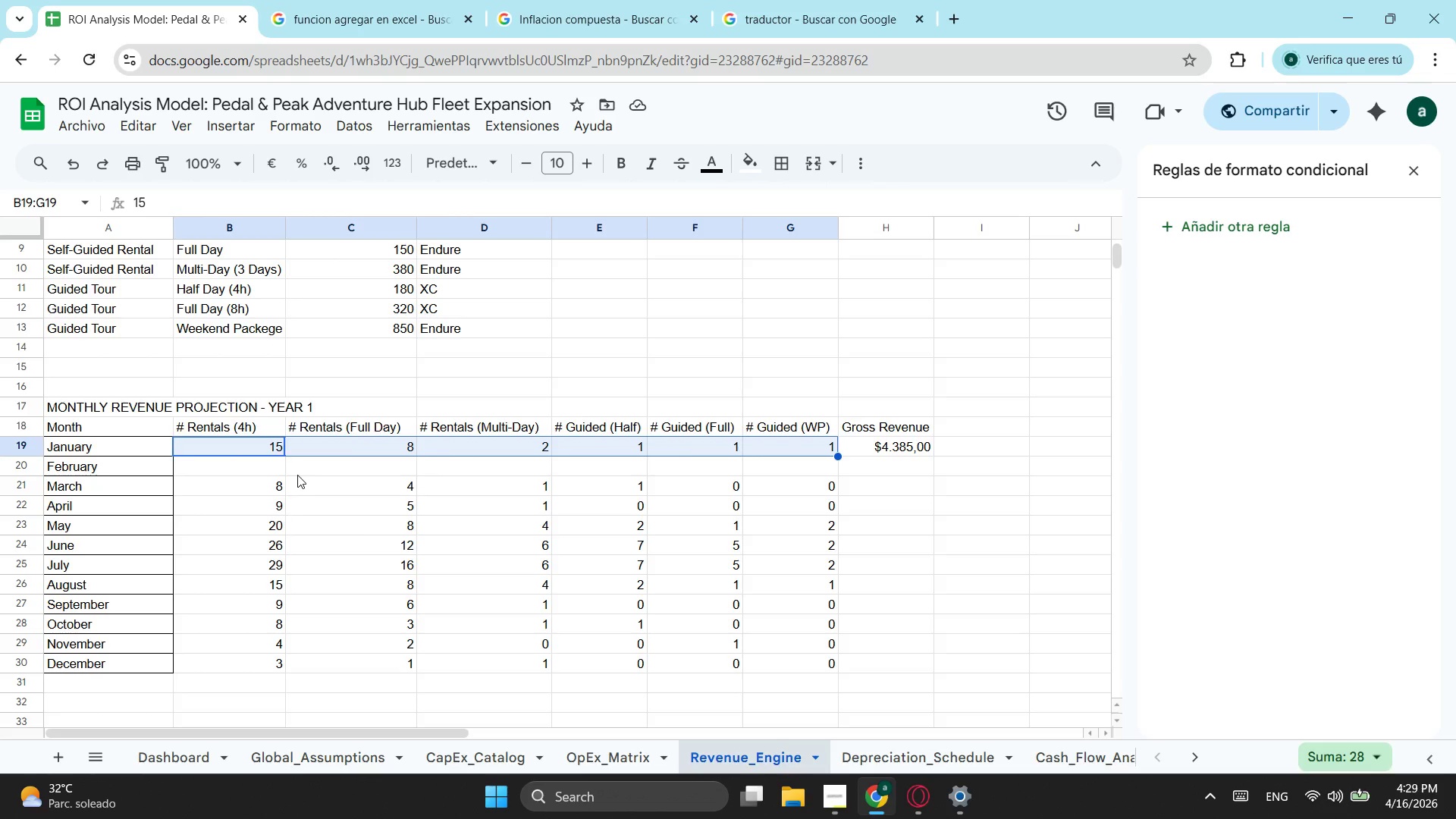 
key(Control+C)
 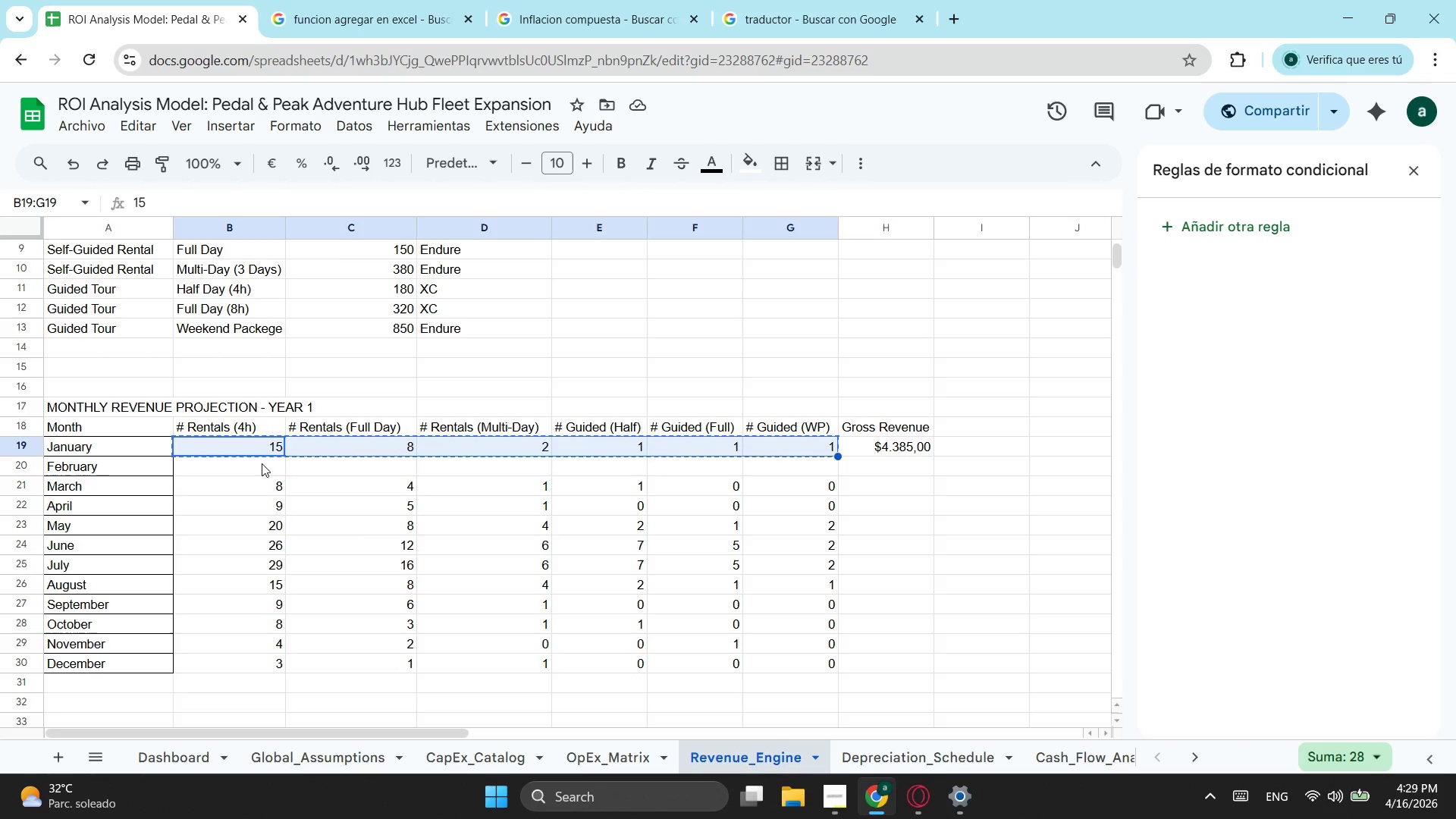 
left_click([262, 463])
 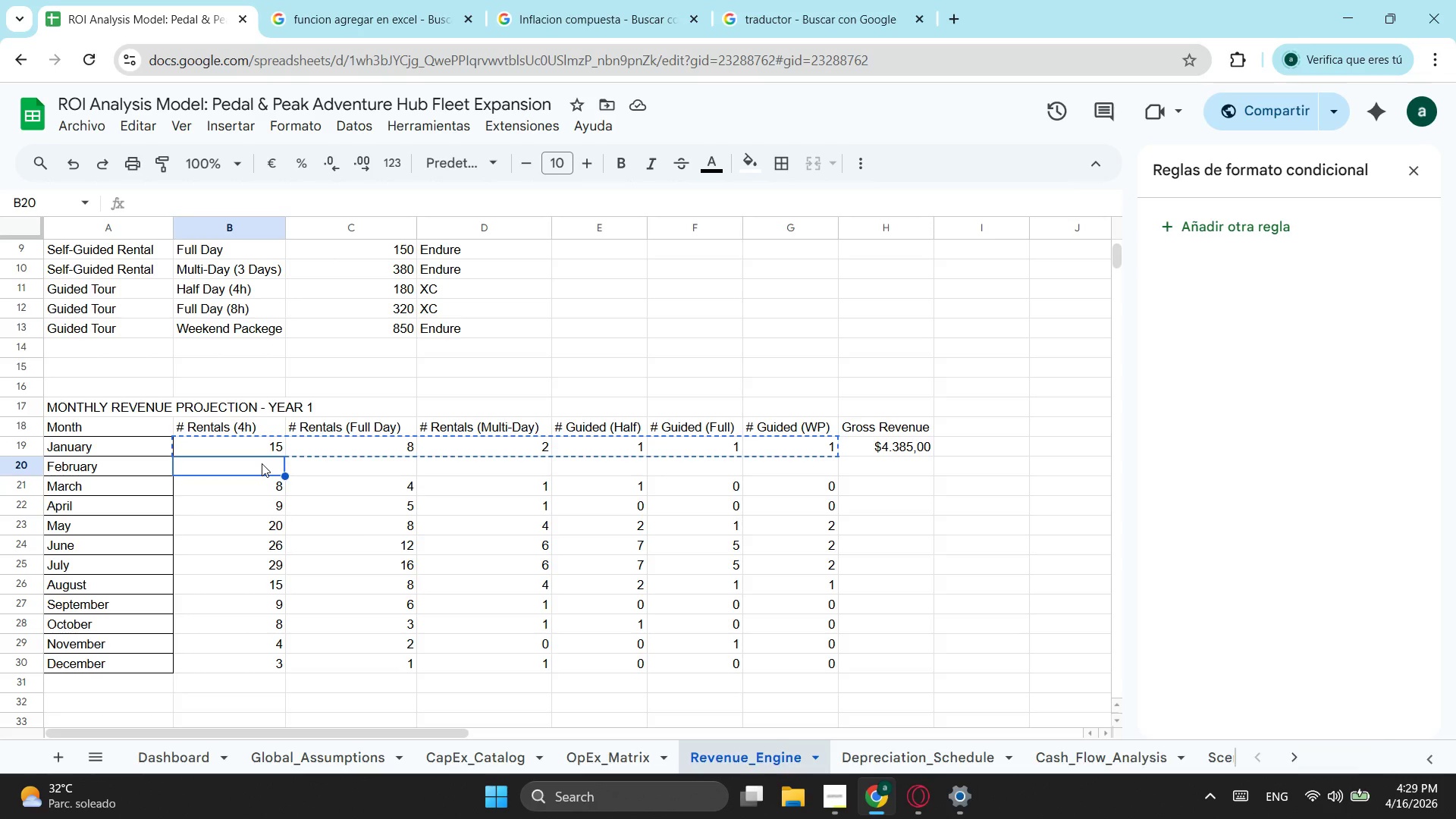 
key(Control+ControlLeft)
 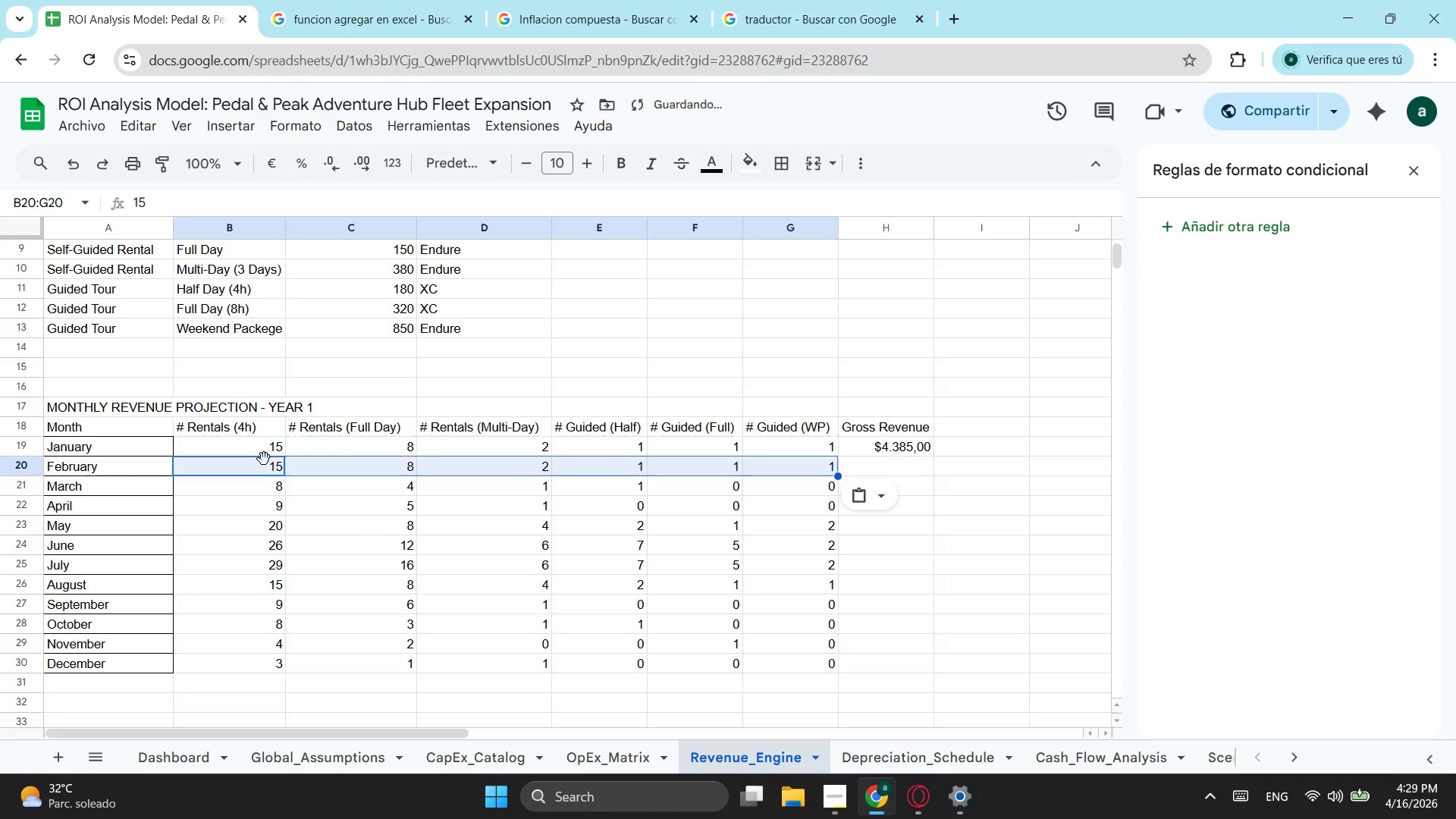 
key(Control+V)
 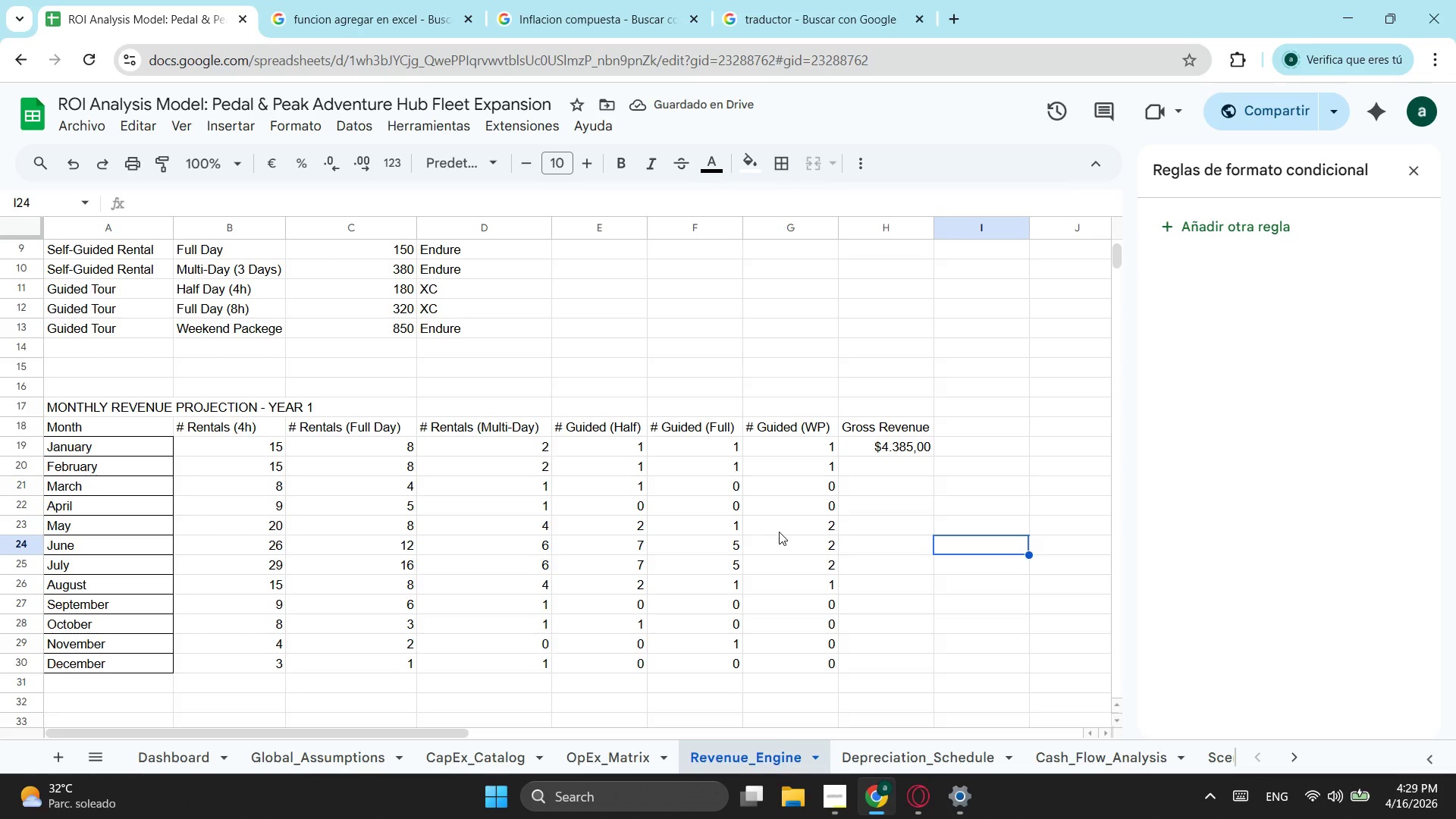 
wait(9.39)
 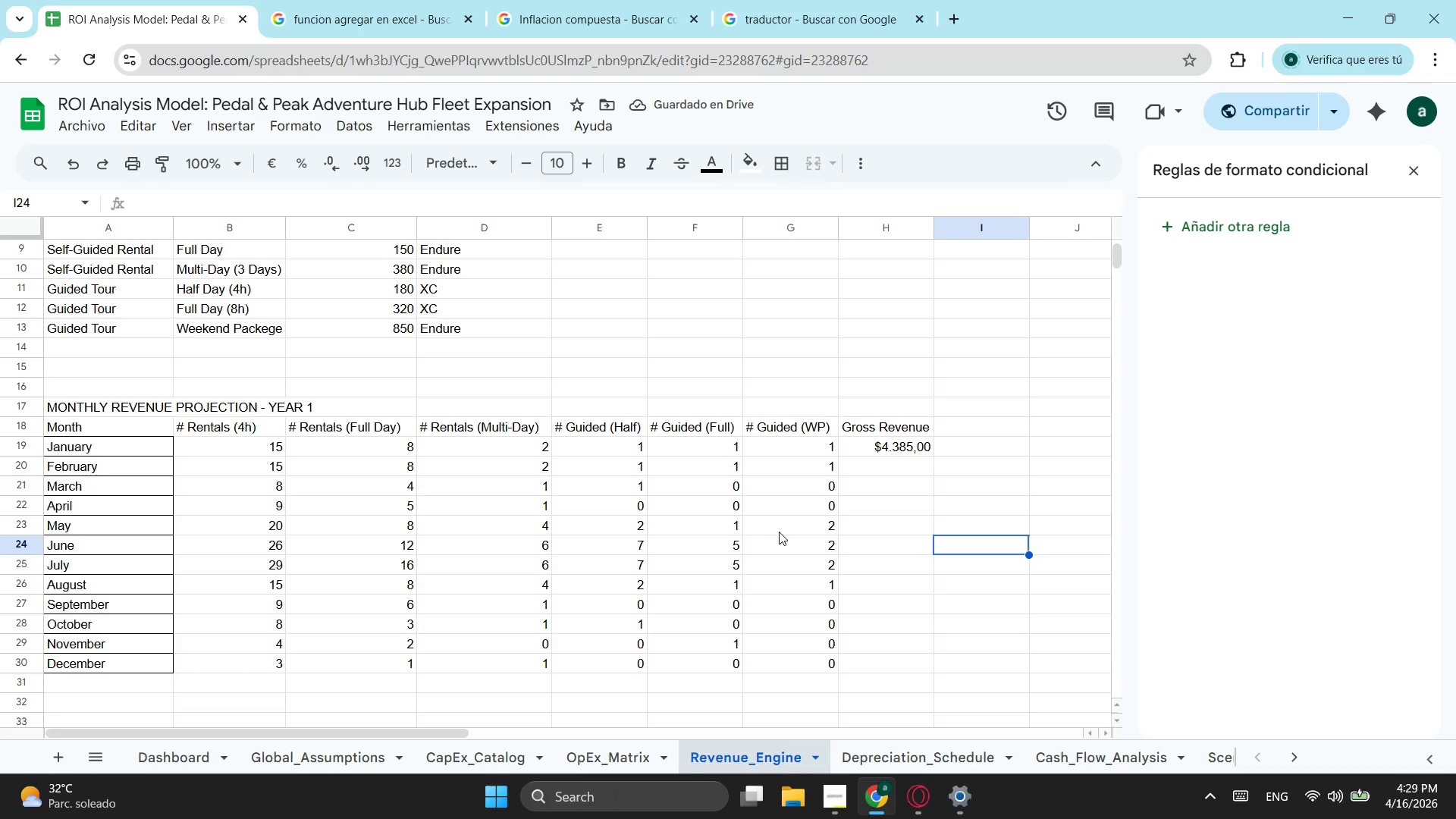 
left_click_drag(start_coordinate=[934, 457], to_coordinate=[913, 670])
 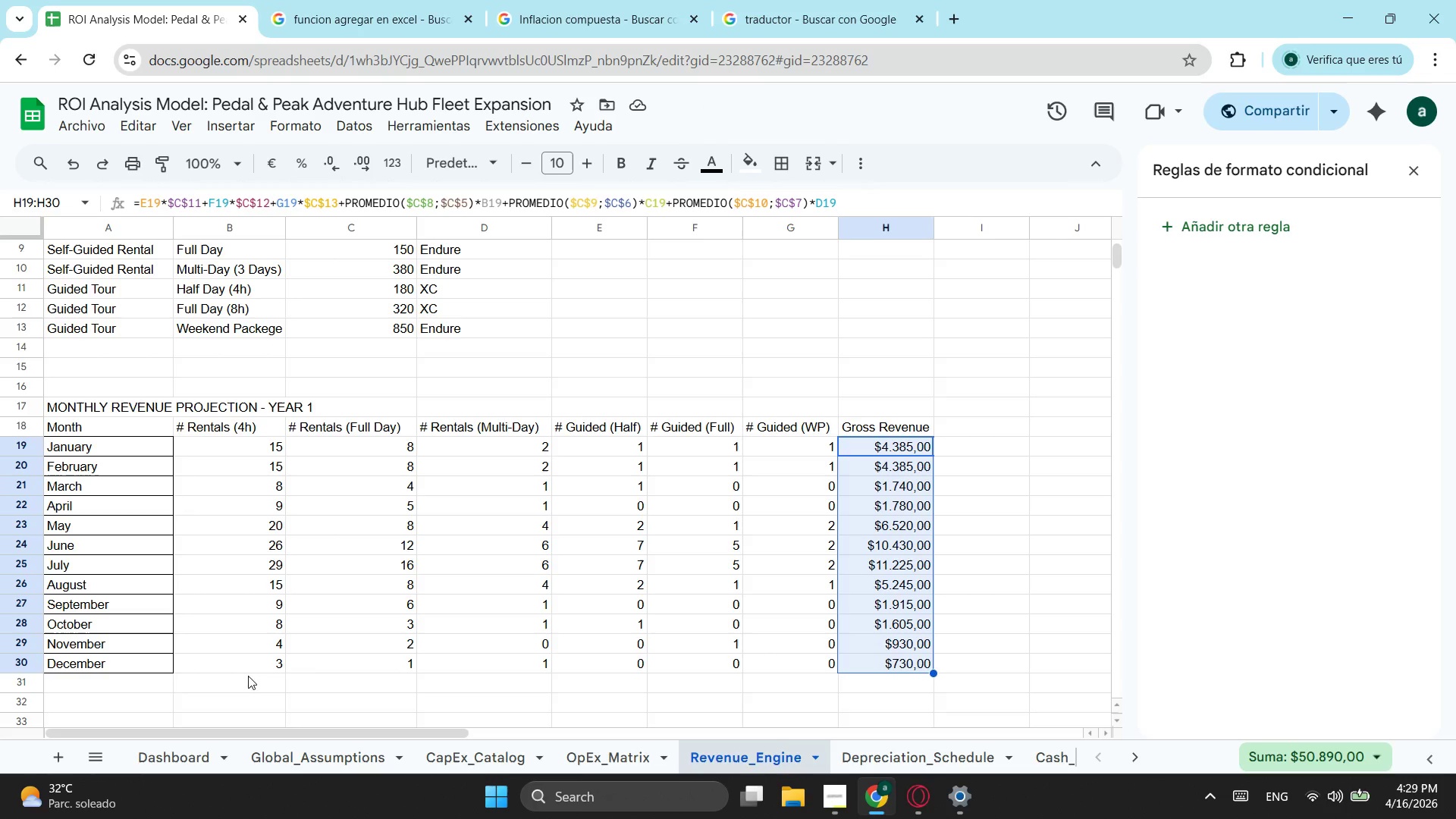 
wait(16.23)
 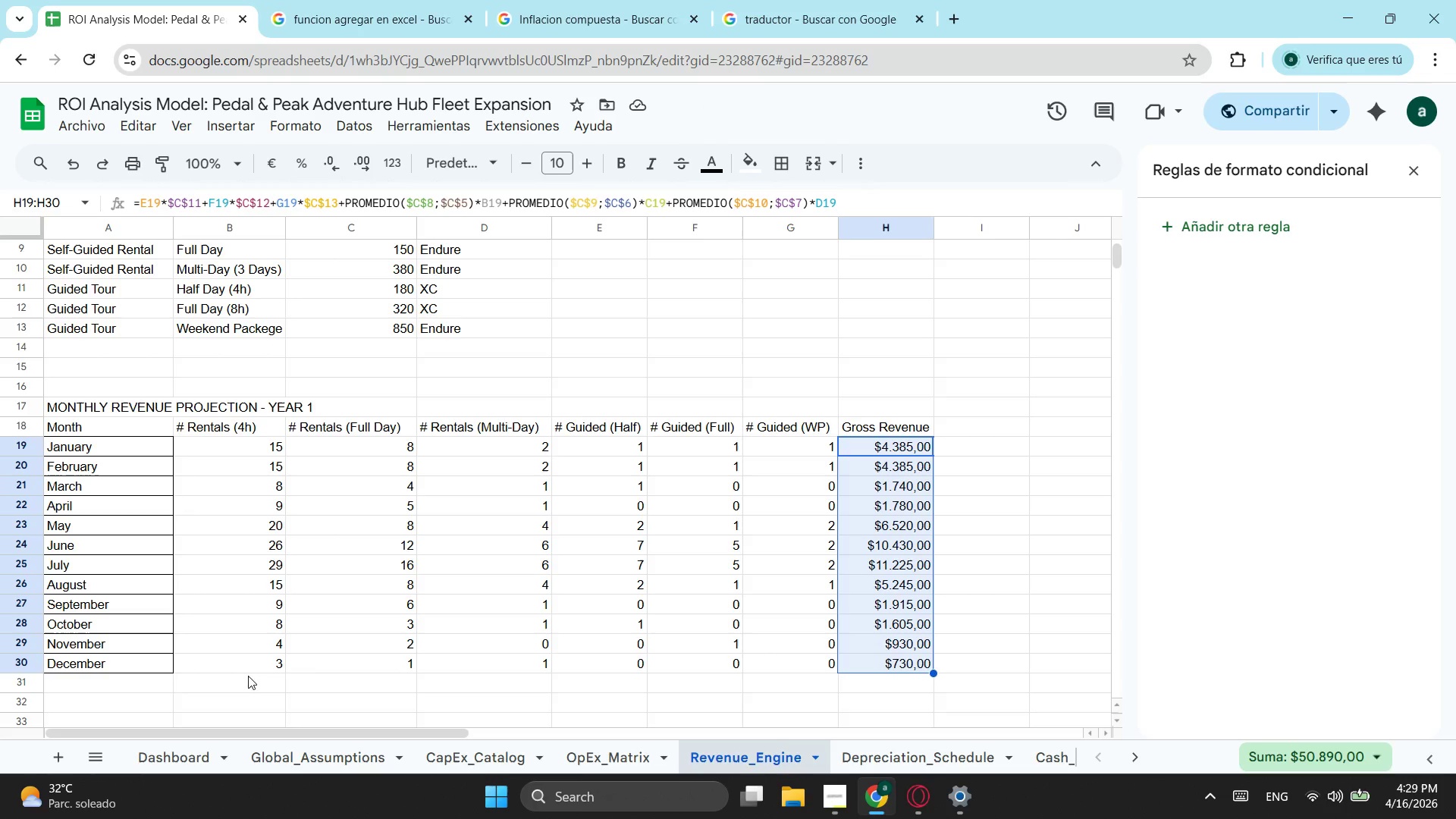 
left_click_drag(start_coordinate=[261, 670], to_coordinate=[518, 663])
 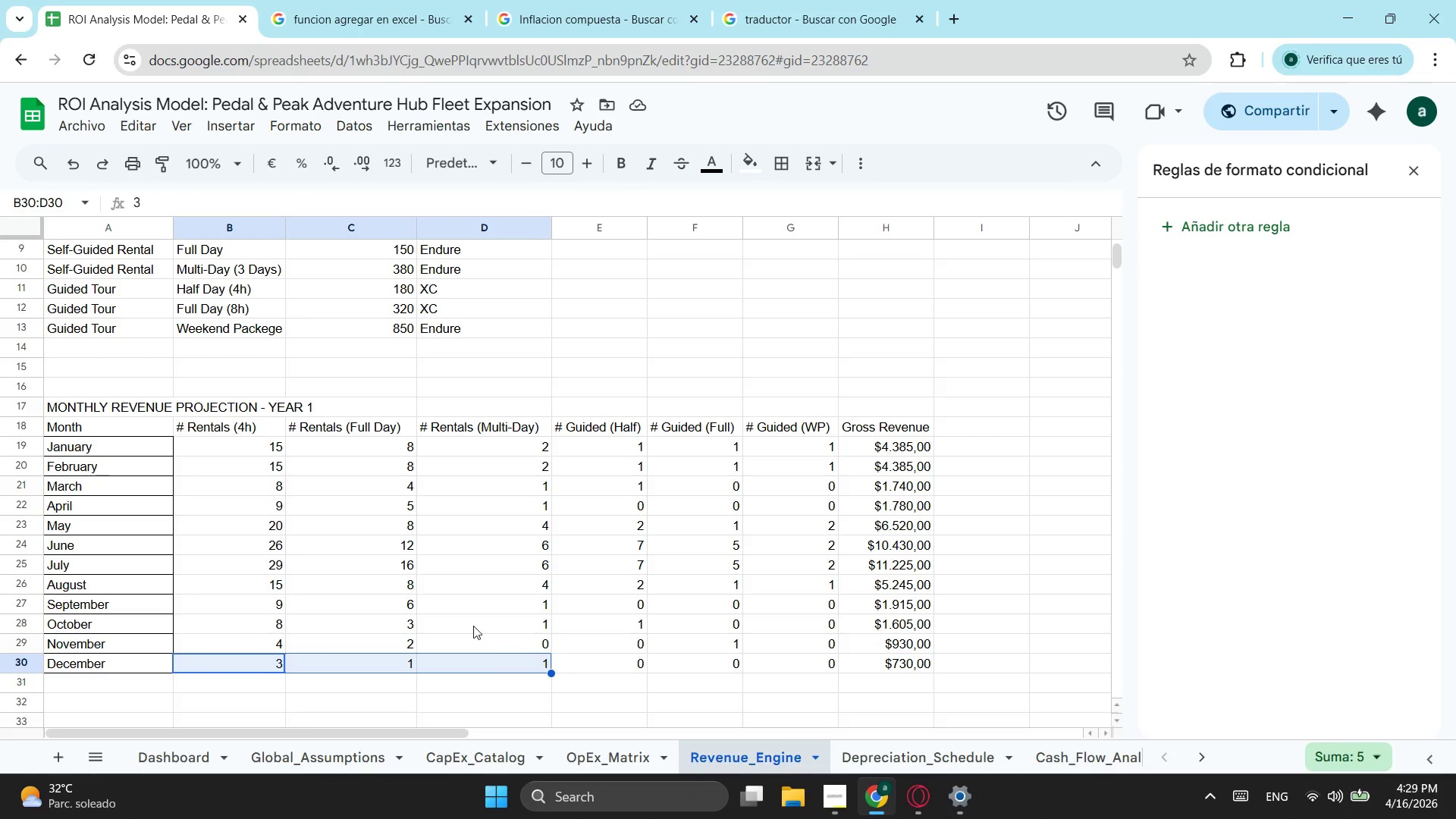 
key(Control+C)
 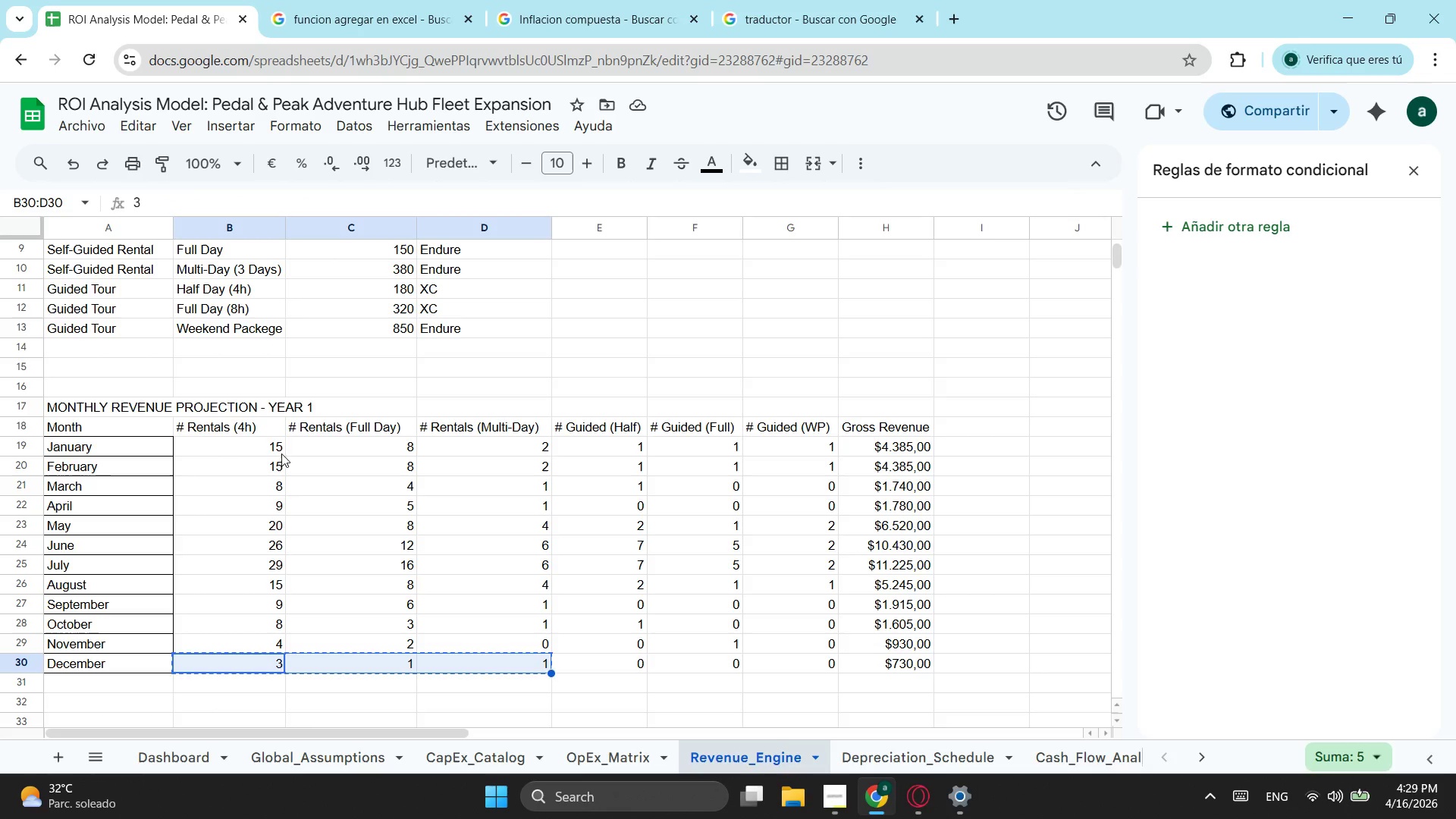 
left_click([278, 447])
 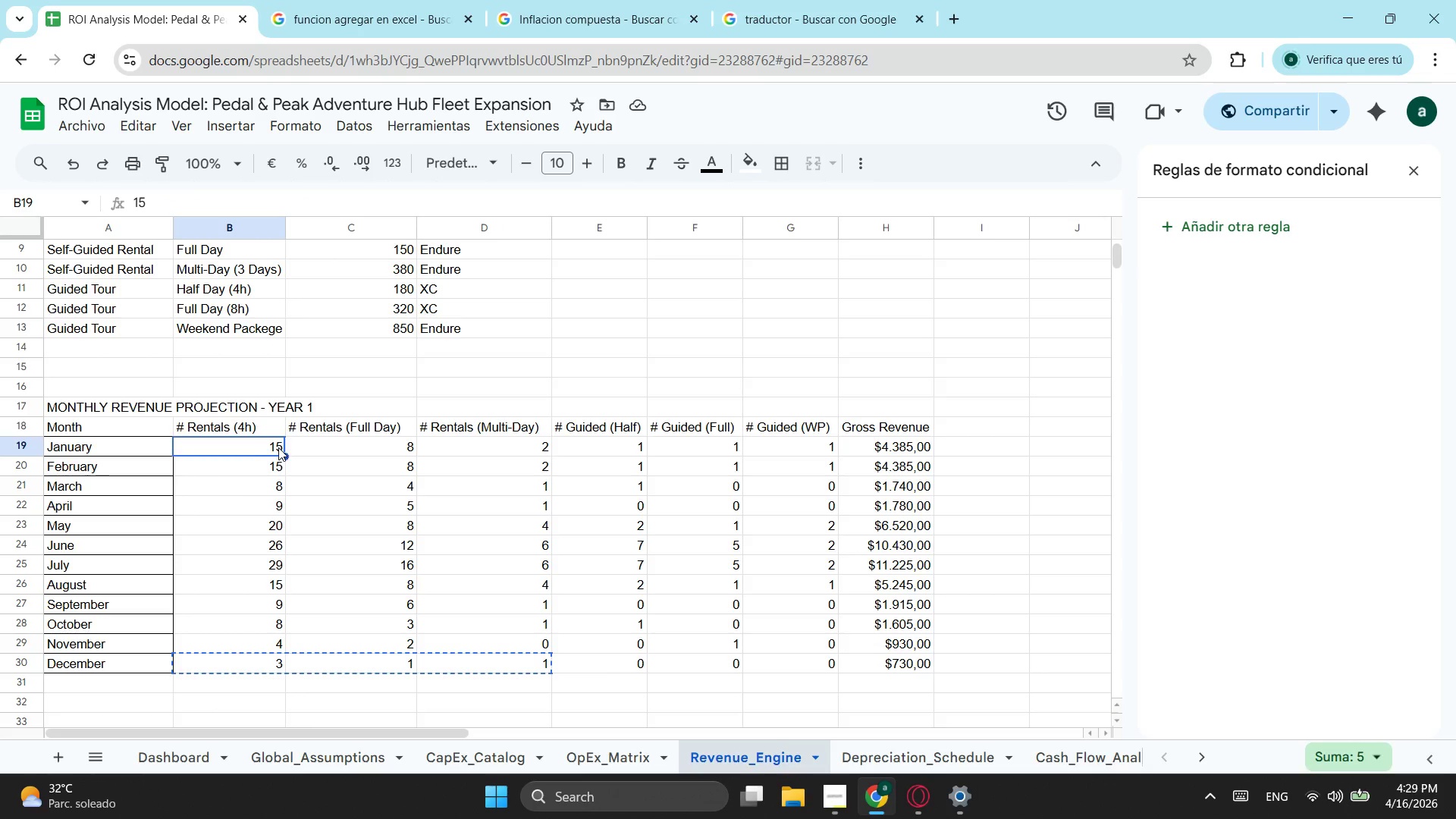 
key(Control+ControlLeft)
 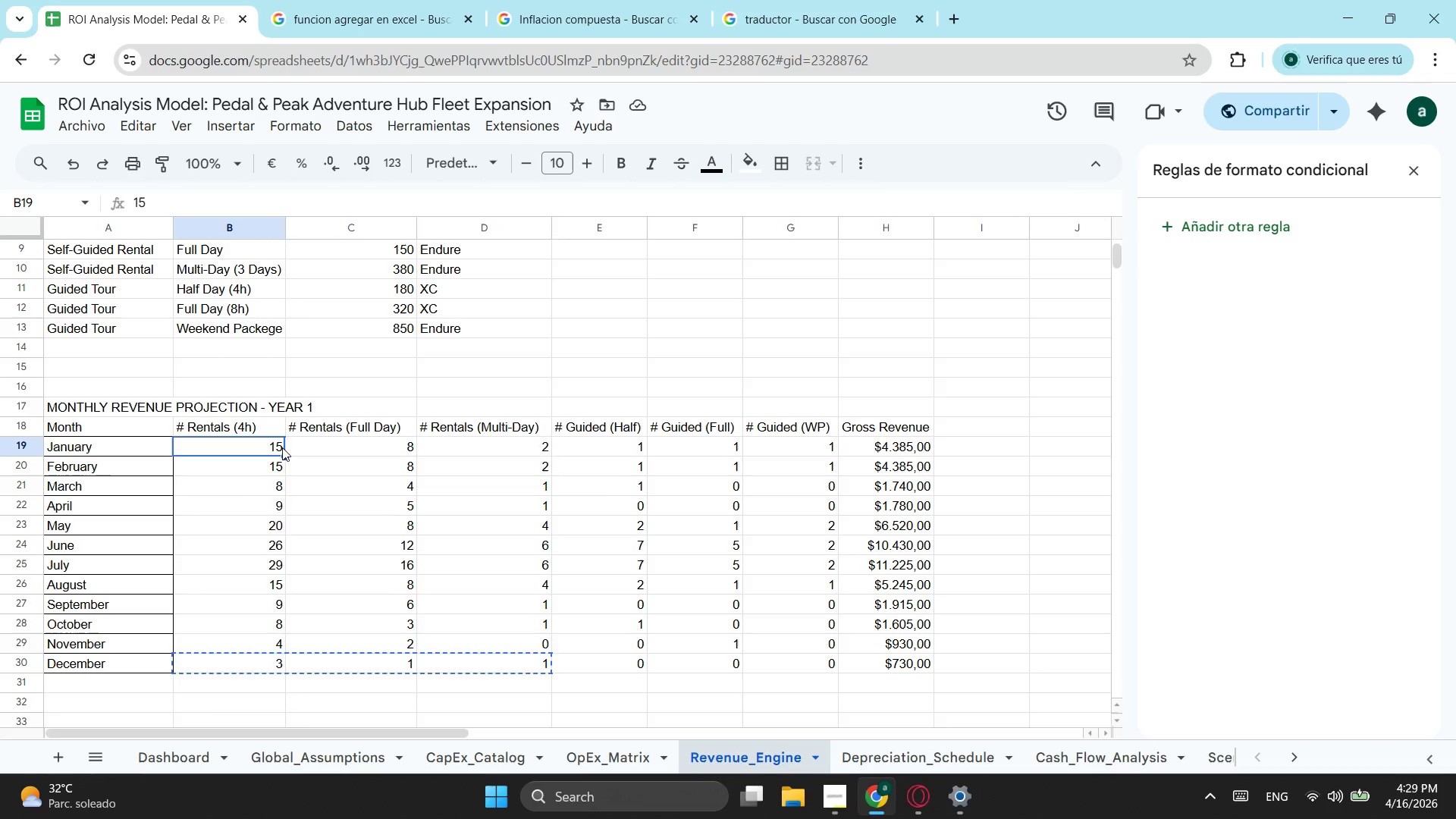 
key(Control+V)
 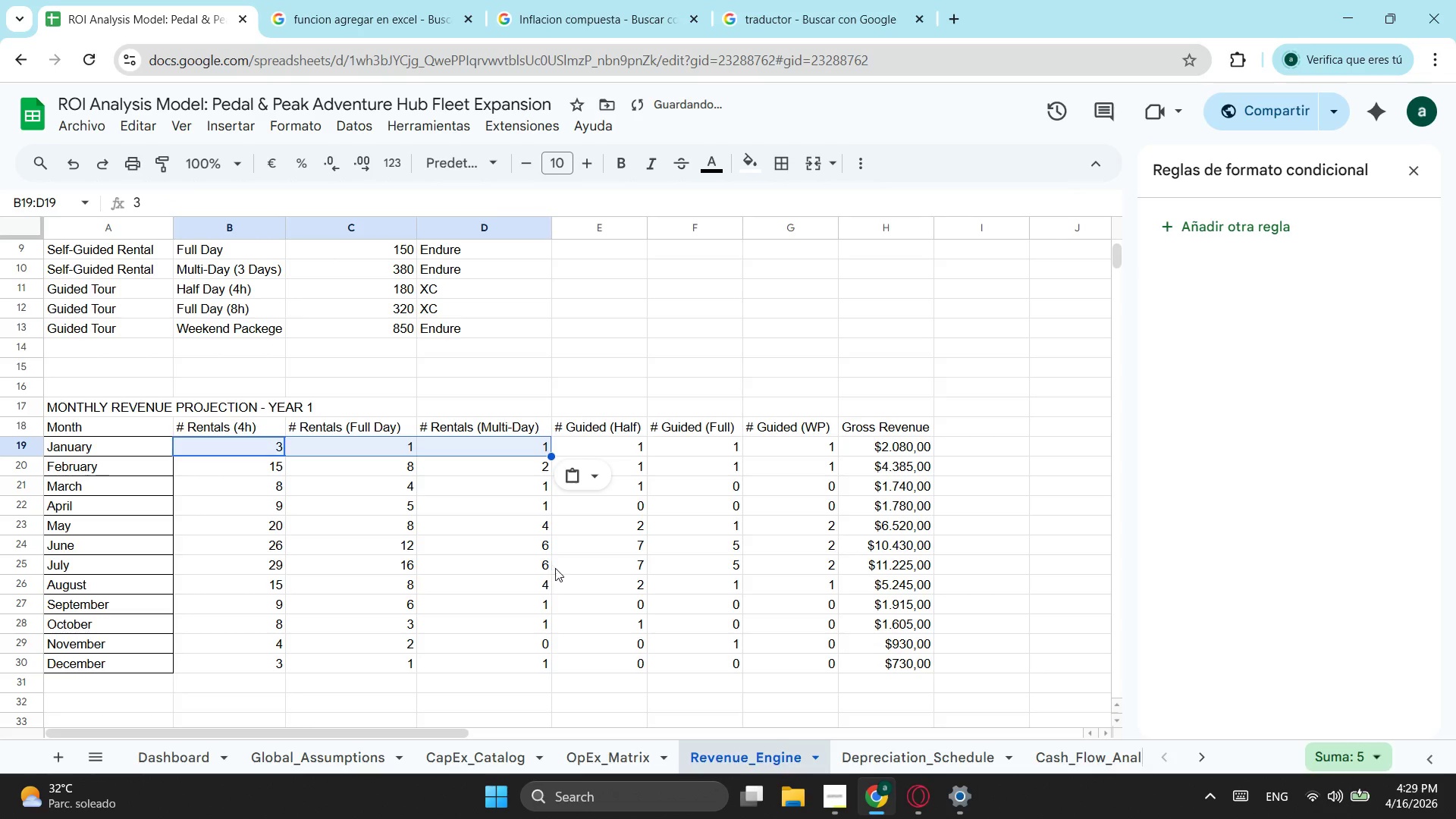 
left_click([558, 579])
 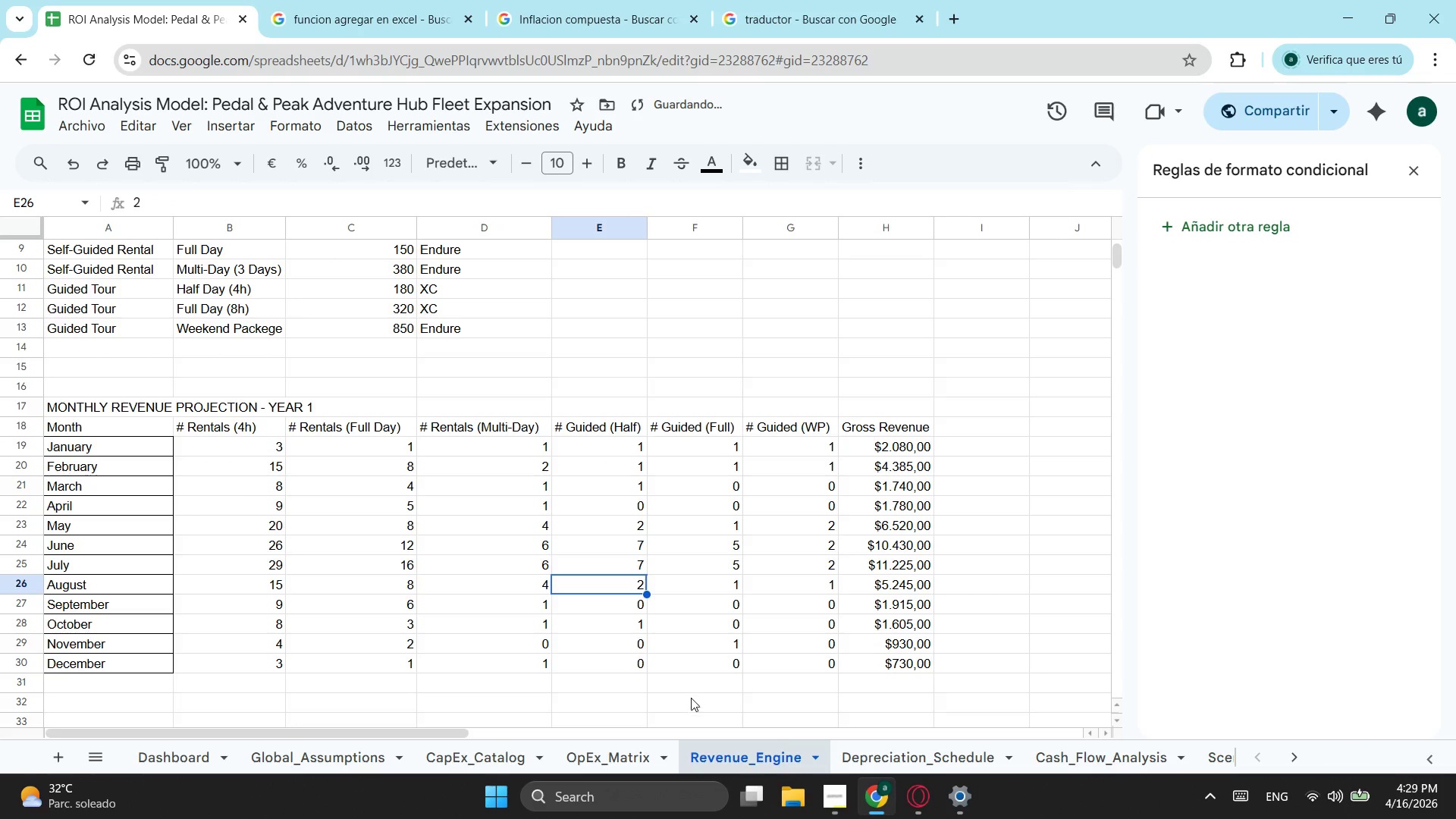 
left_click([691, 698])
 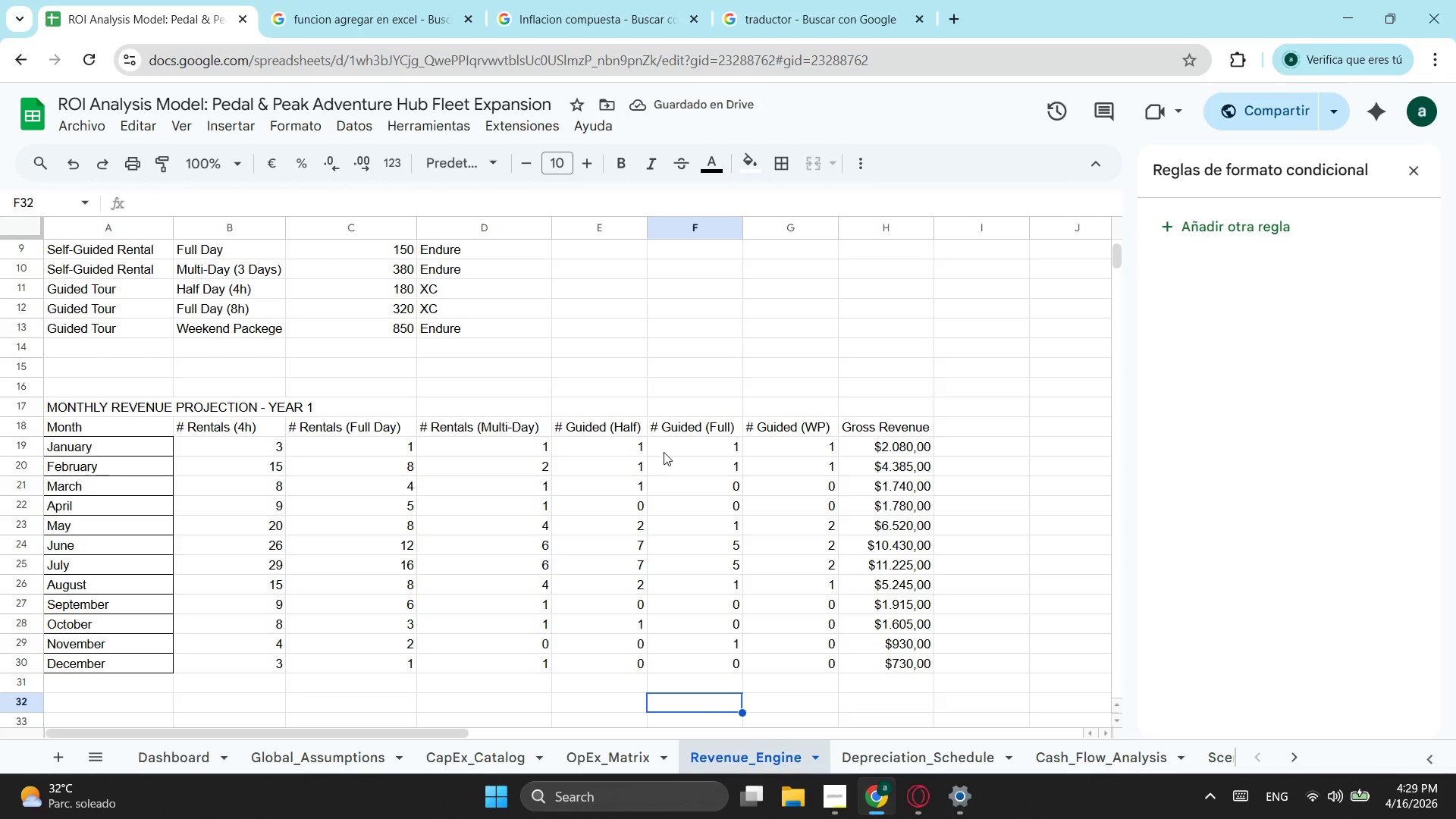 
left_click([789, 445])
 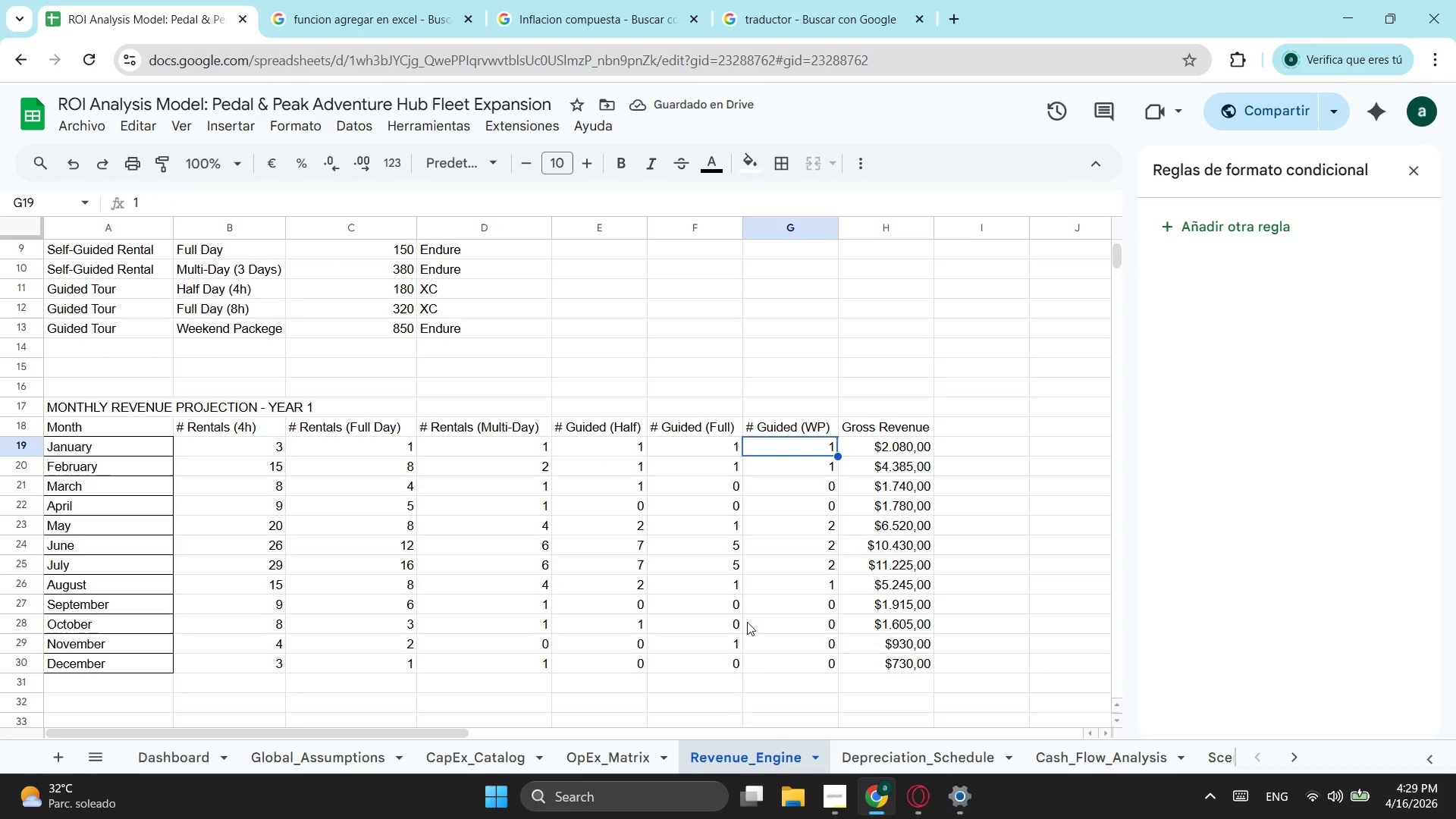 
left_click([805, 658])
 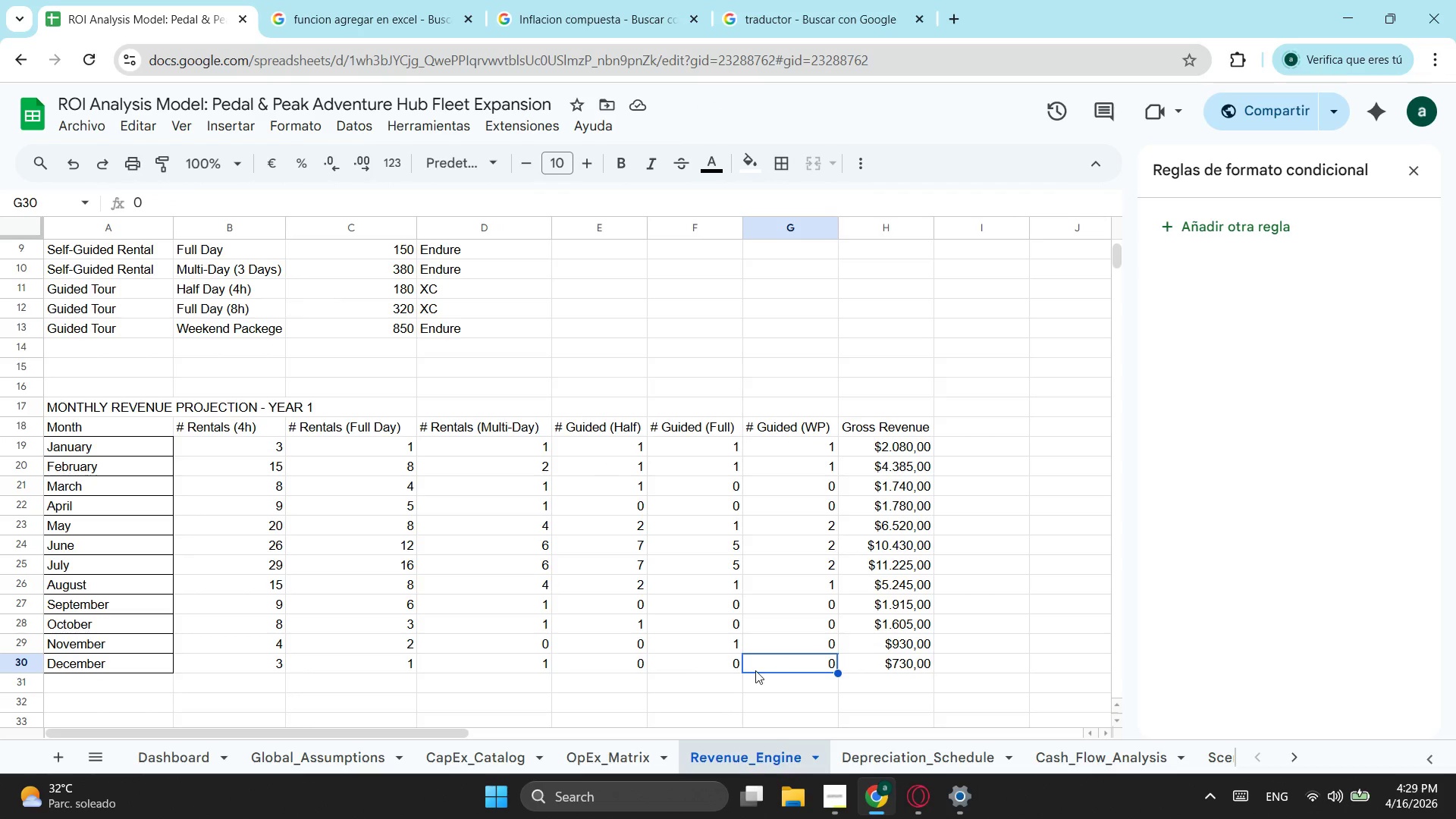 
key(2)
 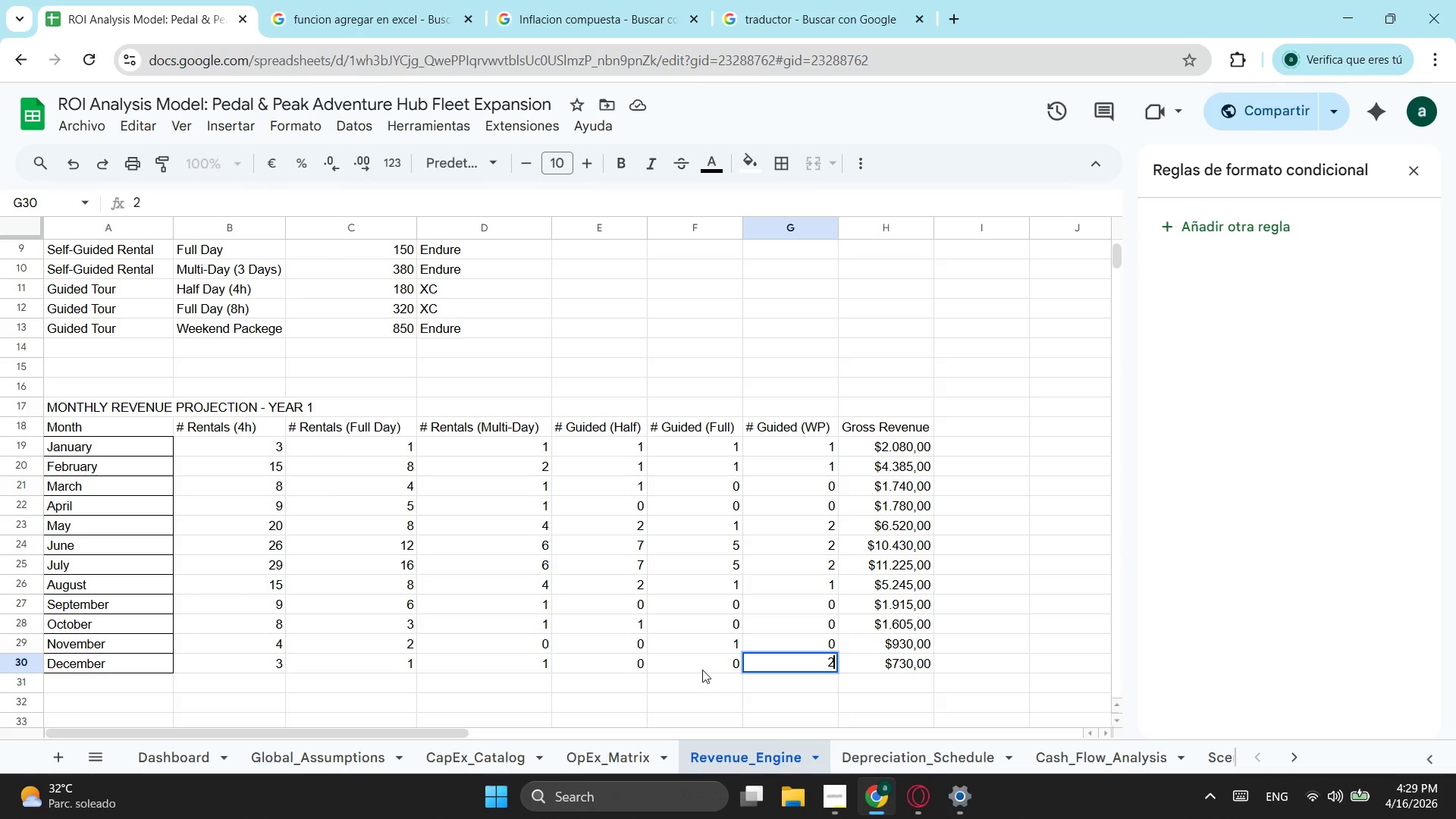 
left_click([702, 665])
 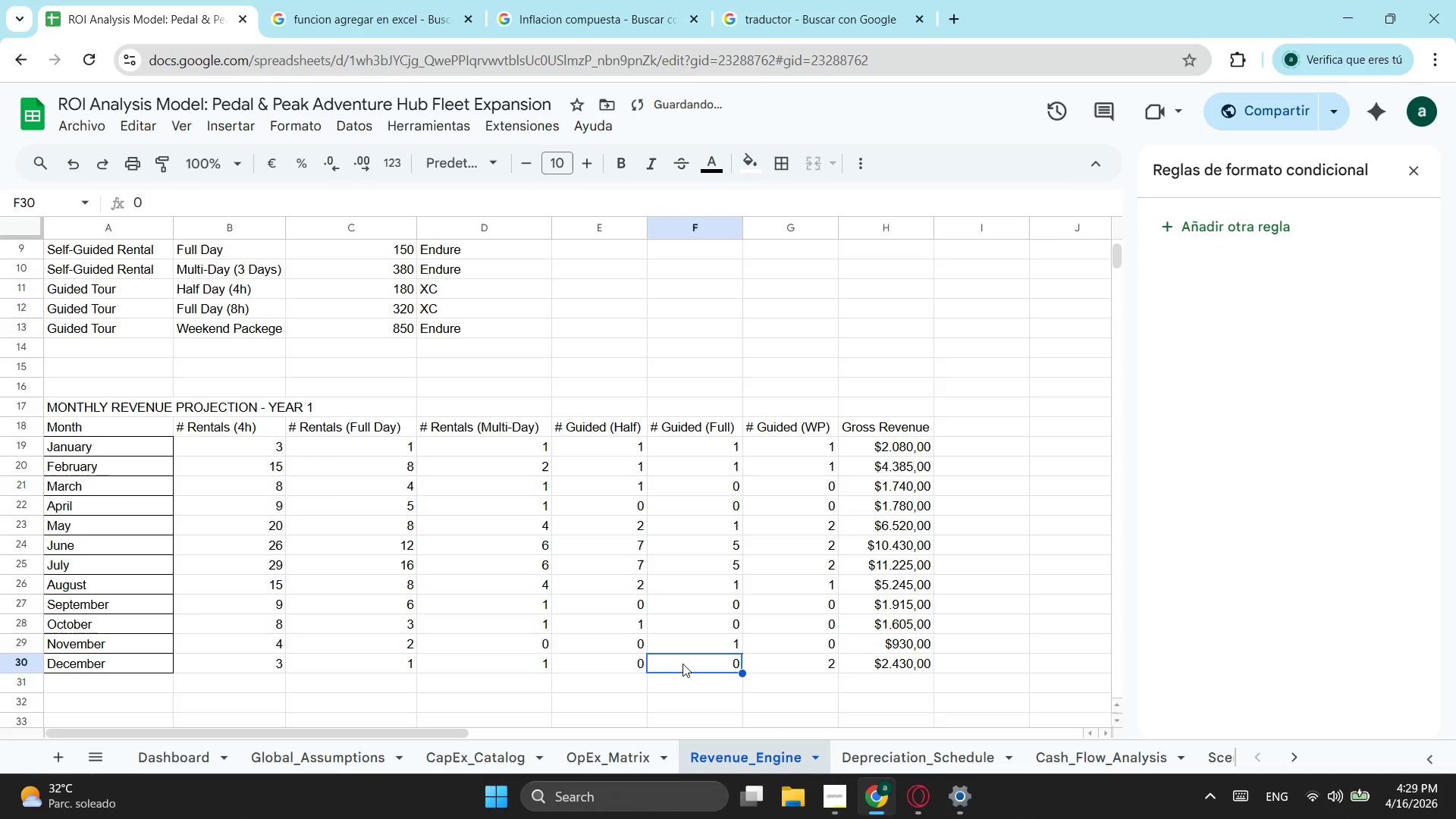 
key(1)
 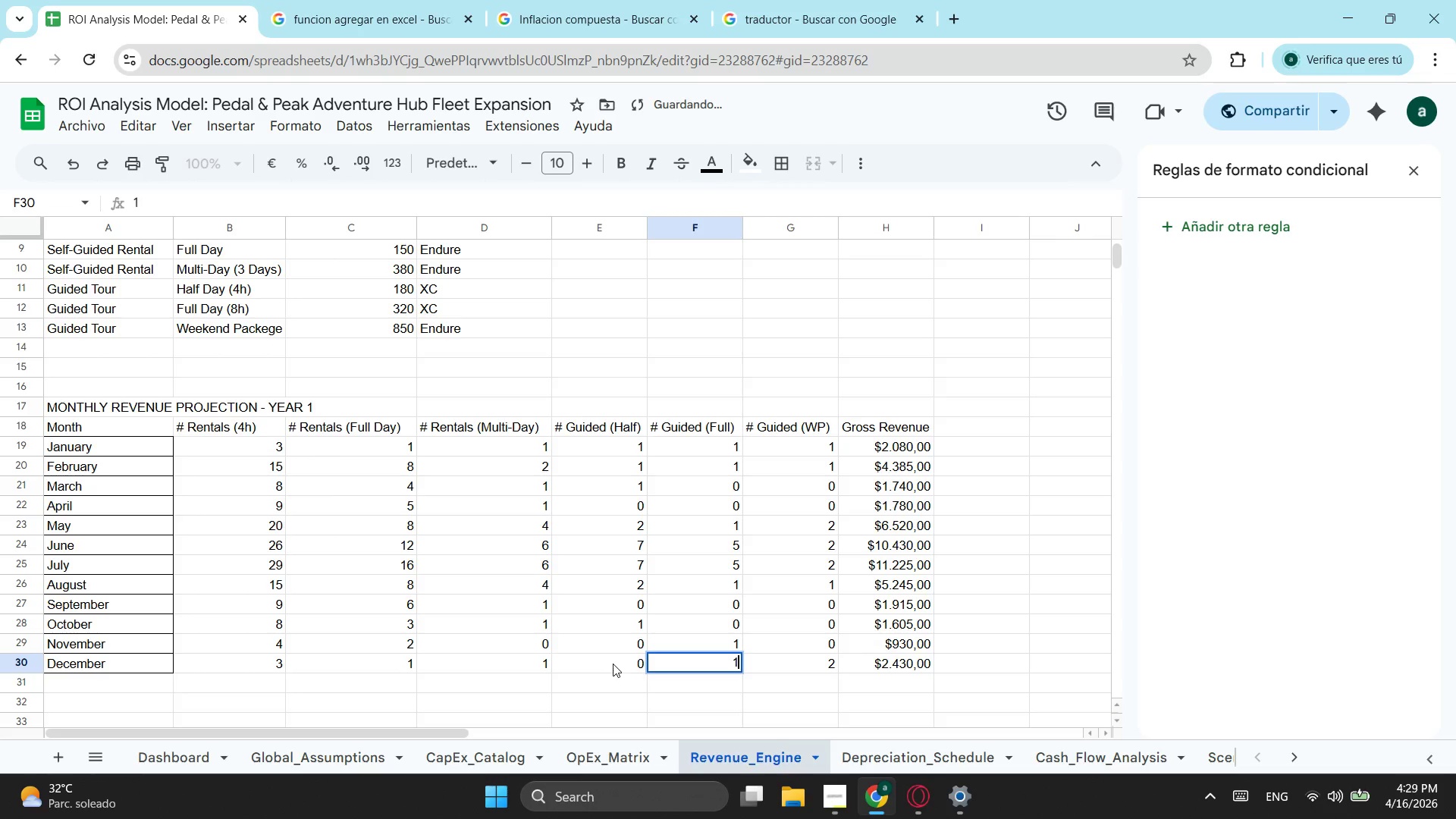 
left_click([613, 664])
 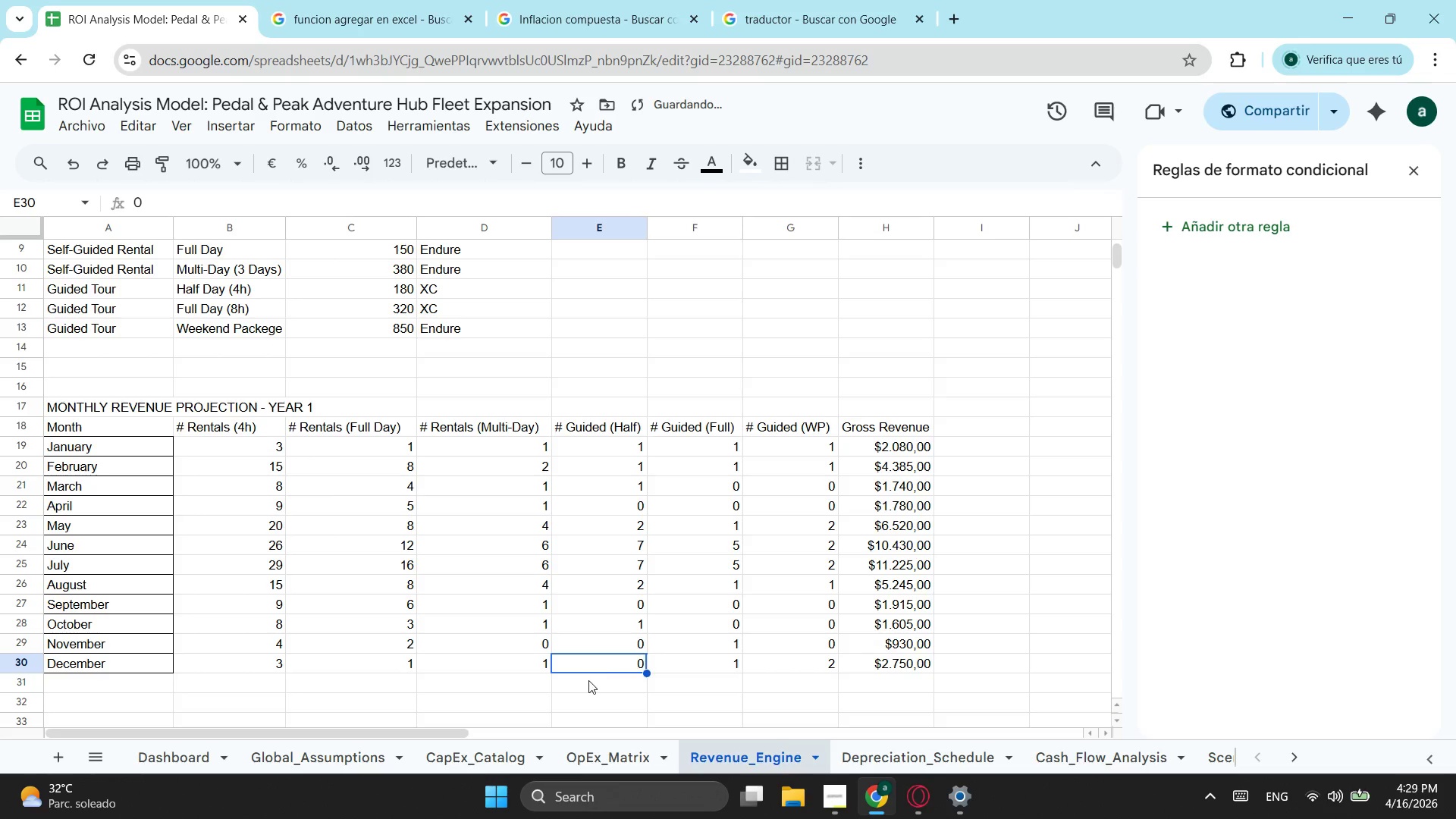 
key(2)
 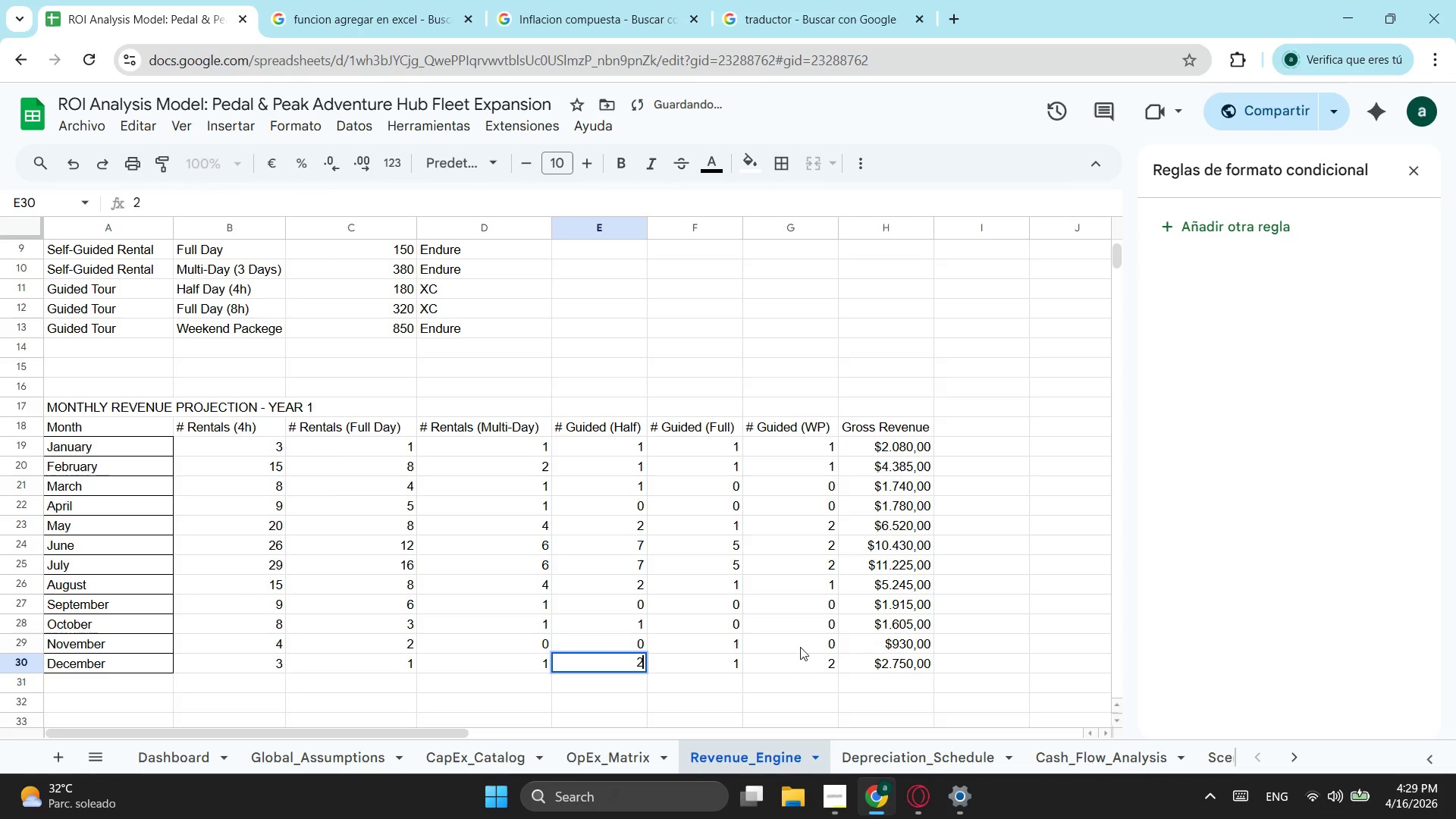 
left_click([818, 644])
 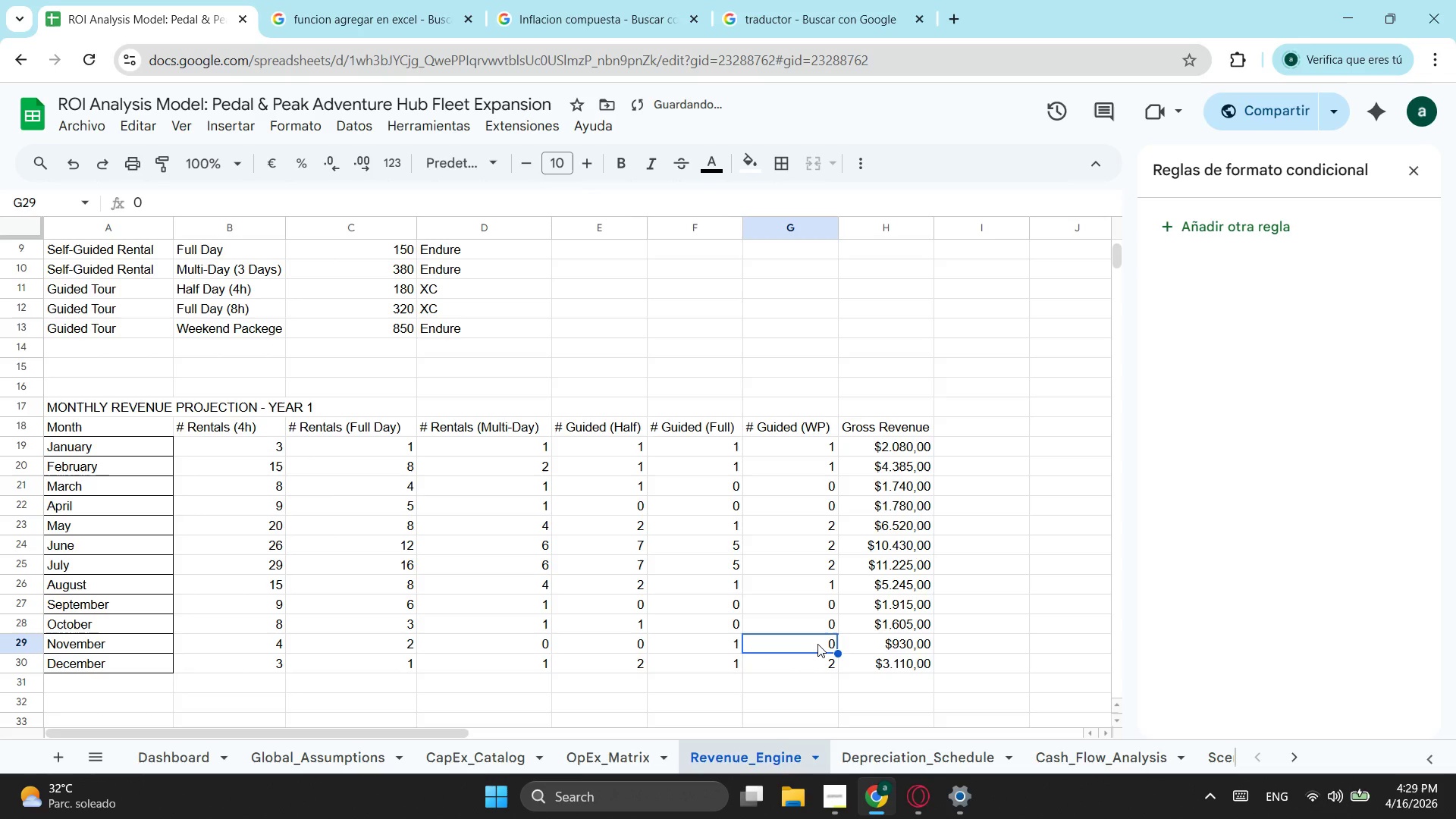 
key(5)
 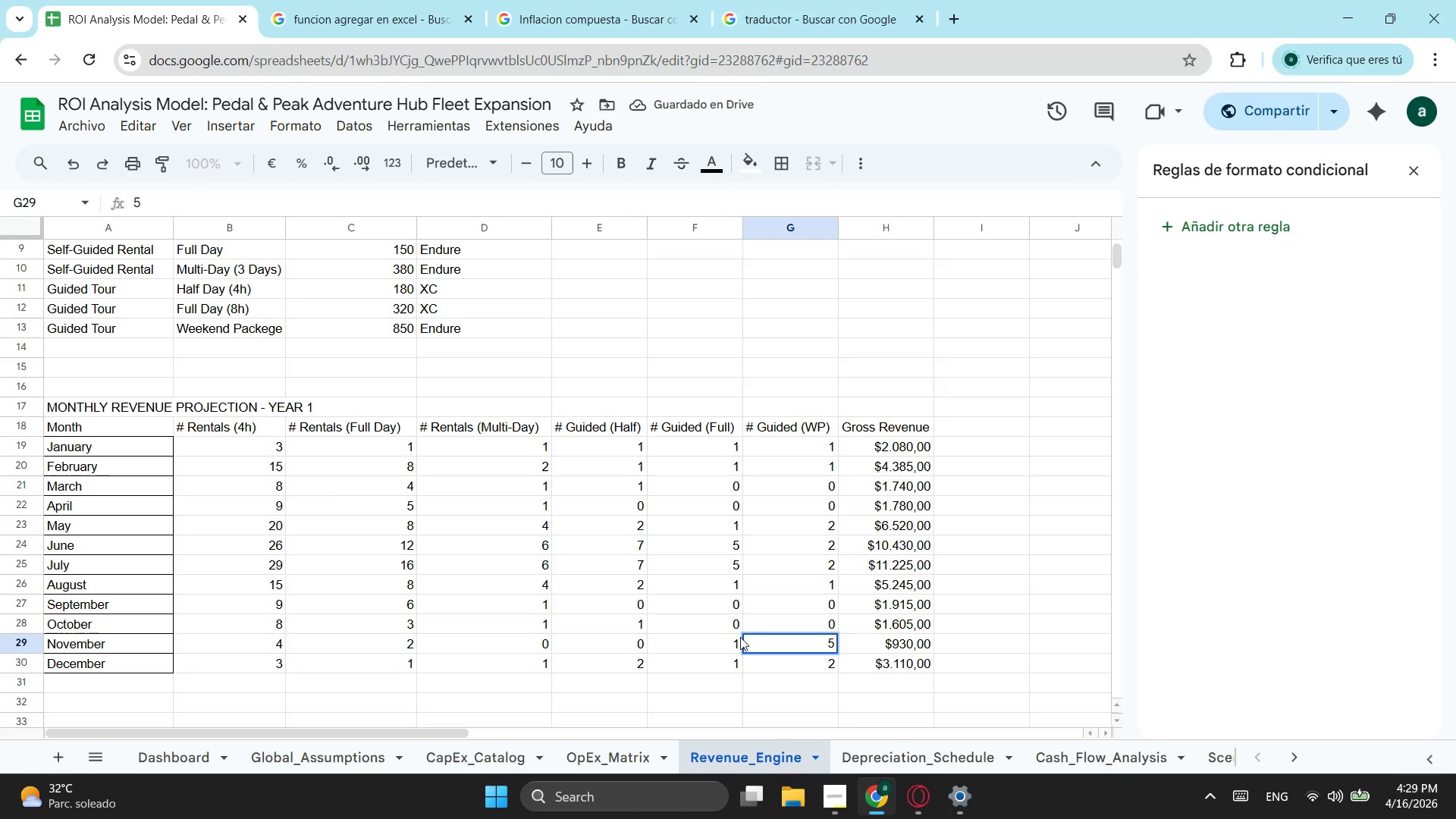 
key(Backspace)
 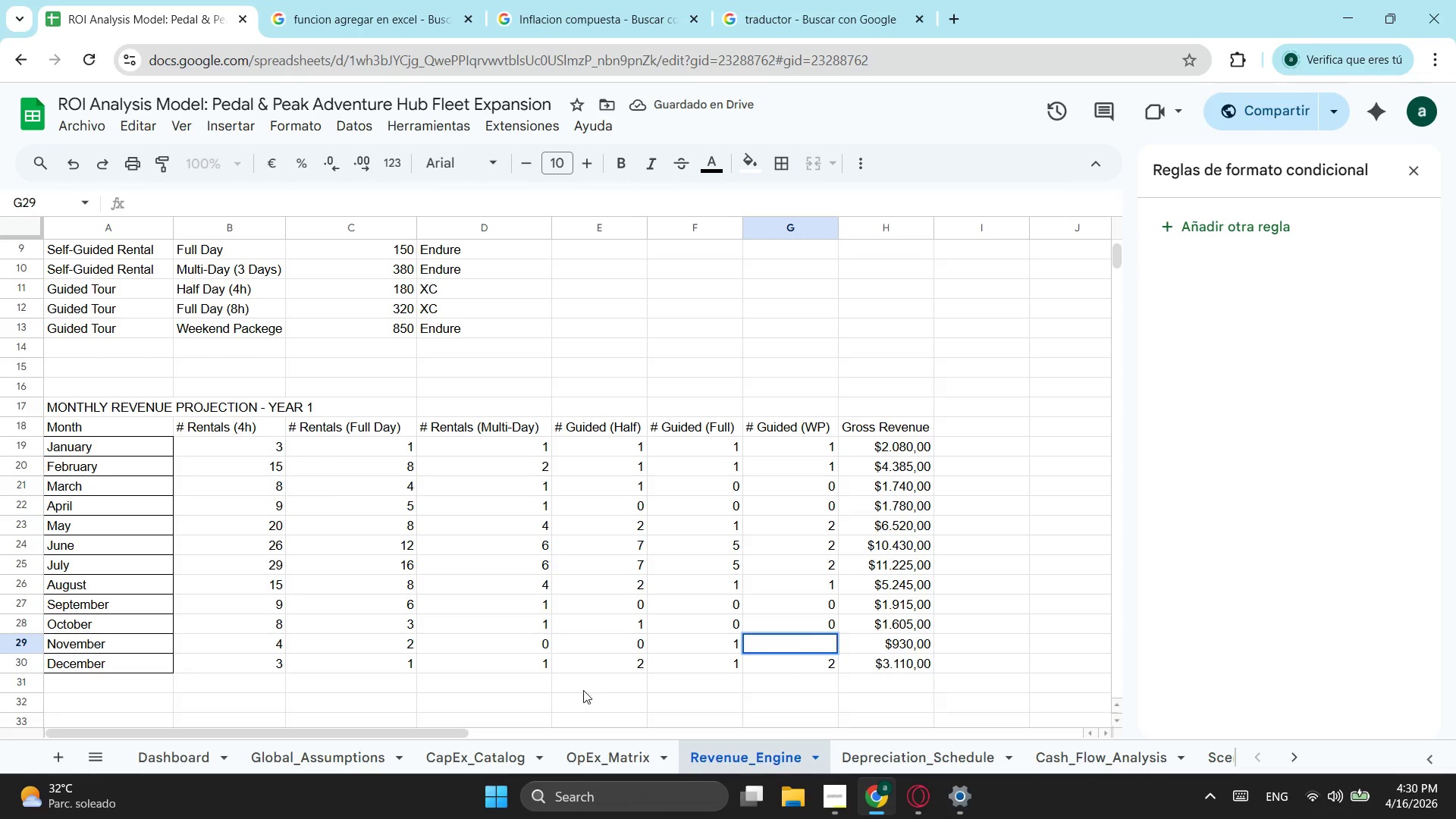 
left_click([526, 727])
 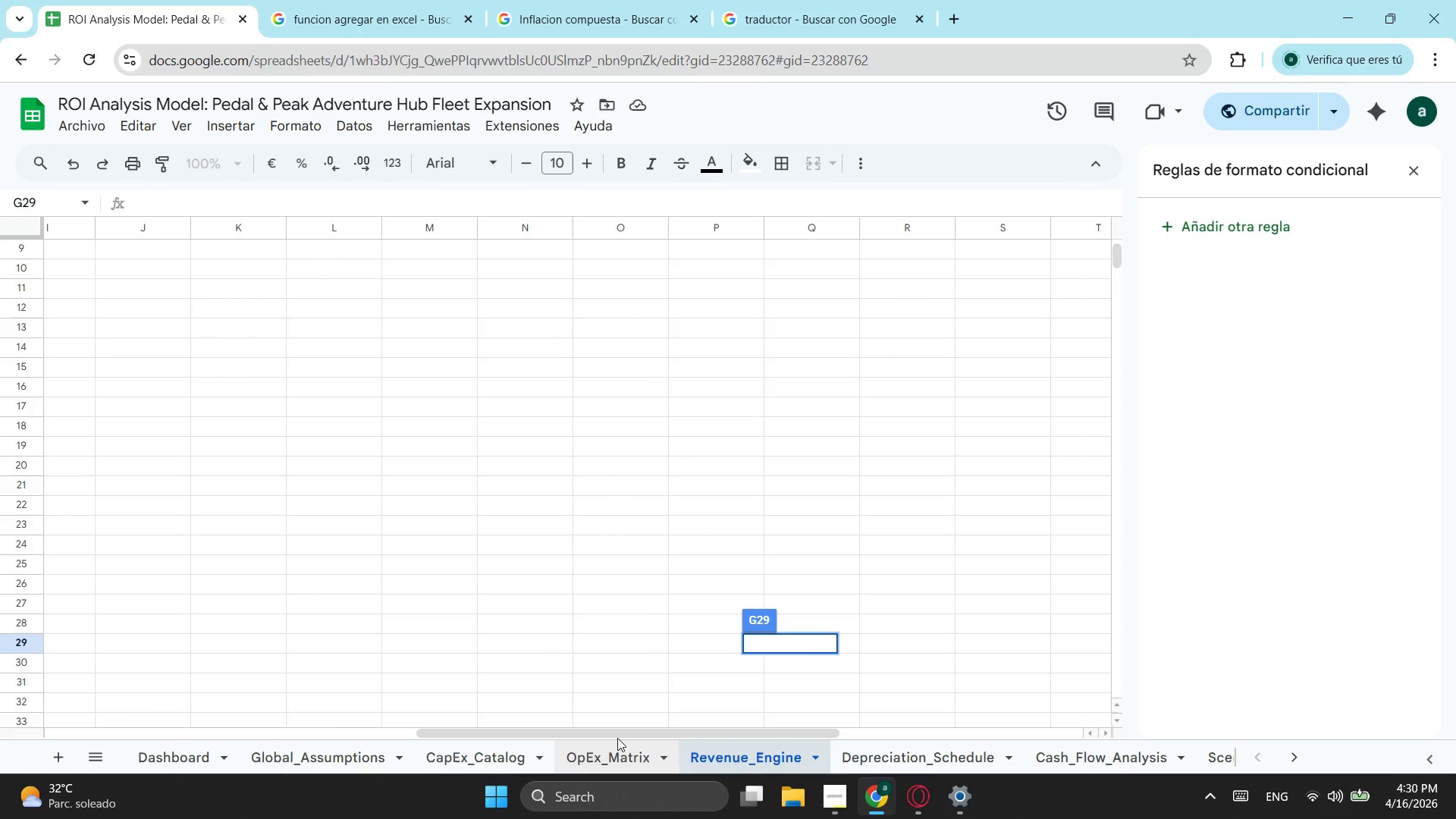 
left_click_drag(start_coordinate=[617, 738], to_coordinate=[449, 735])
 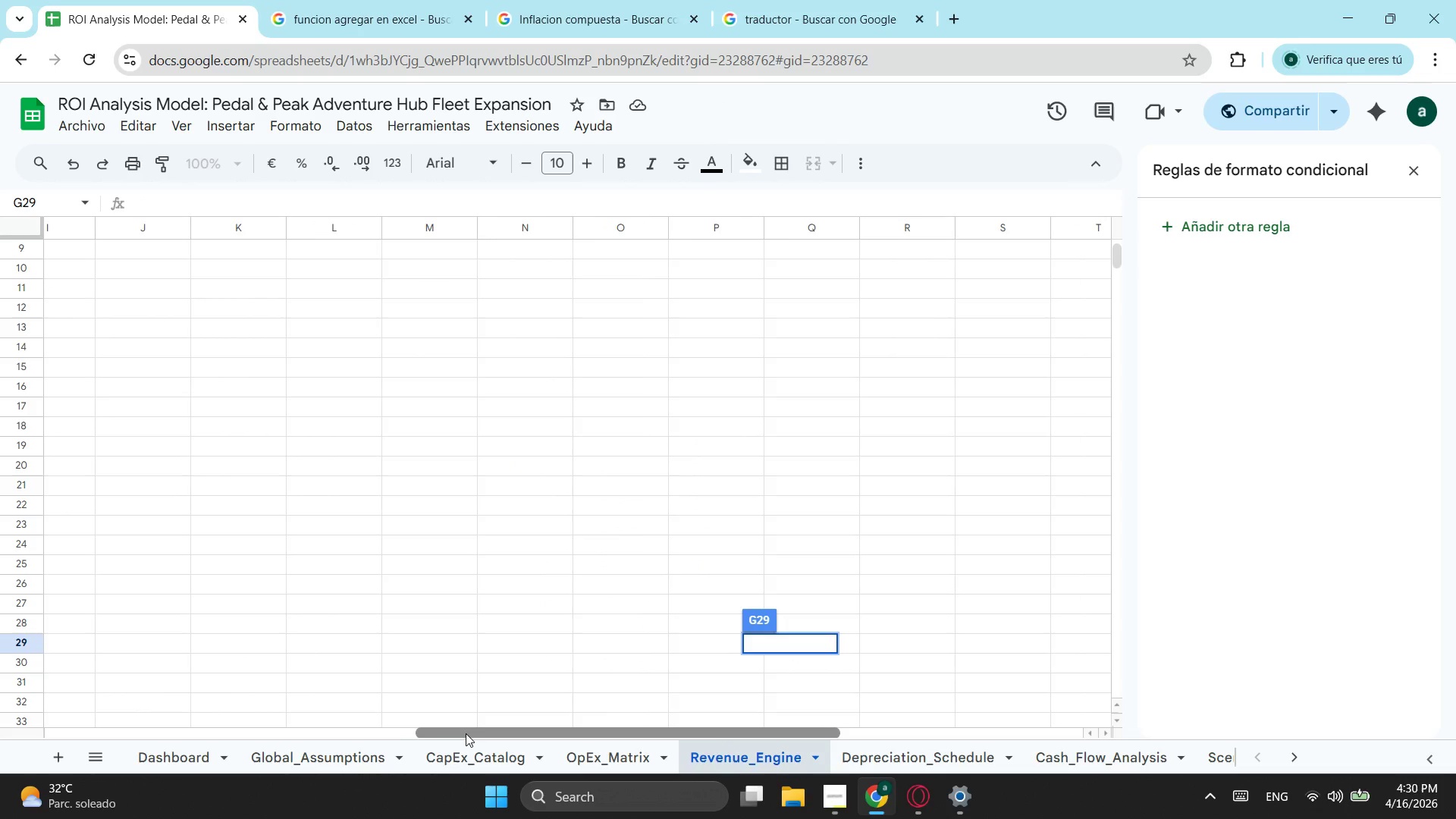 
left_click_drag(start_coordinate=[466, 733], to_coordinate=[36, 686])
 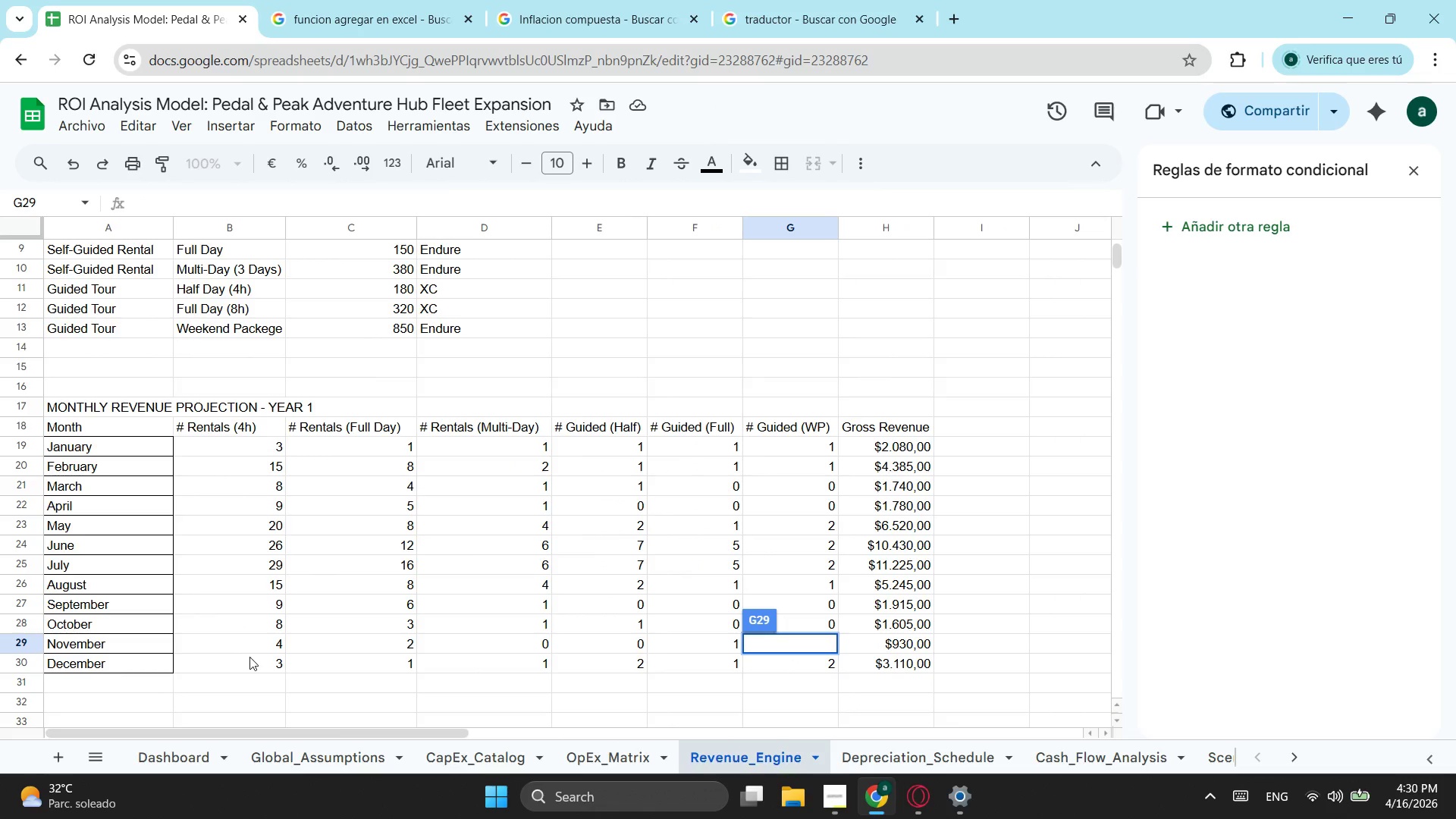 
left_click([251, 657])
 